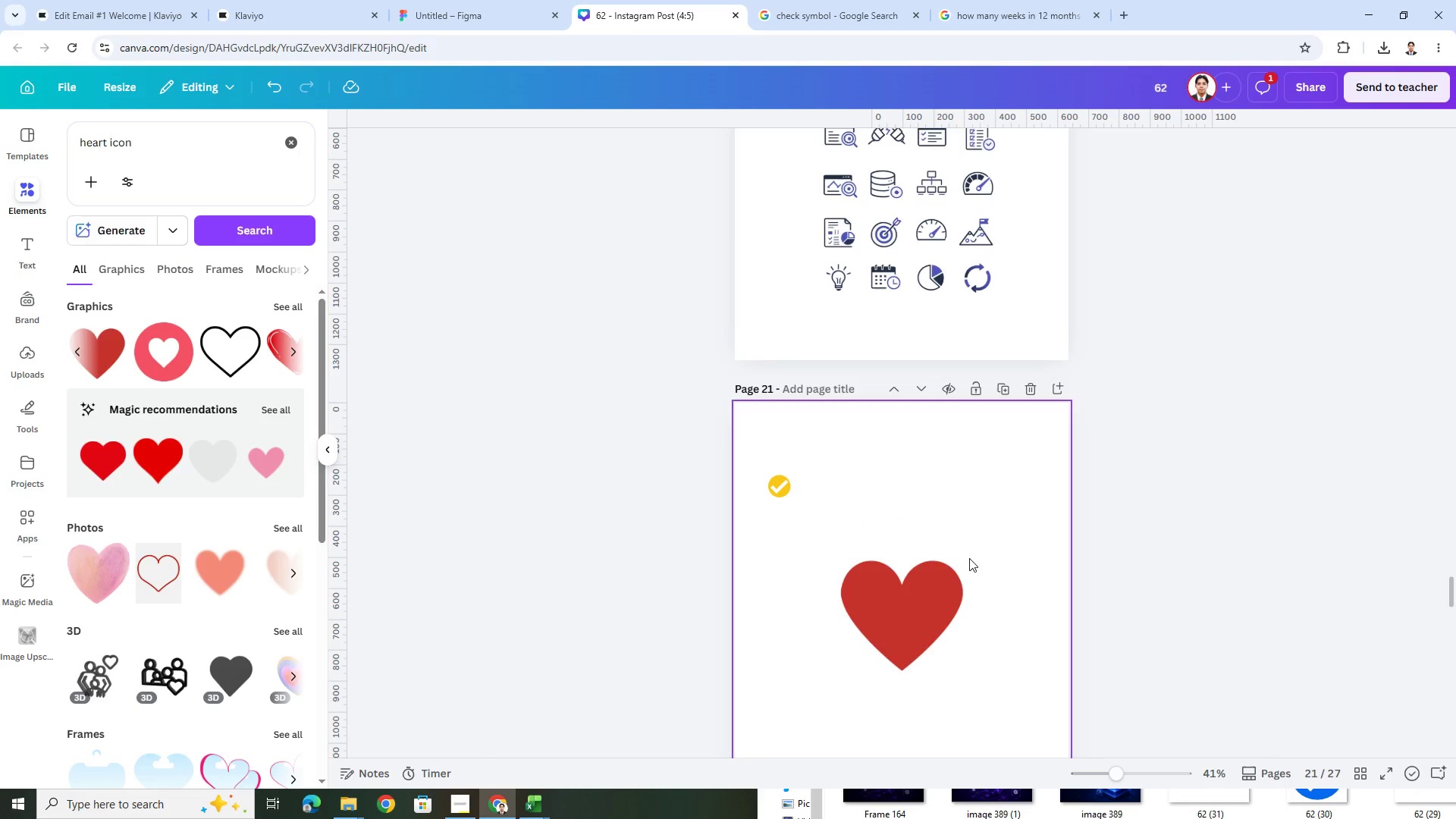 
left_click([943, 574])
 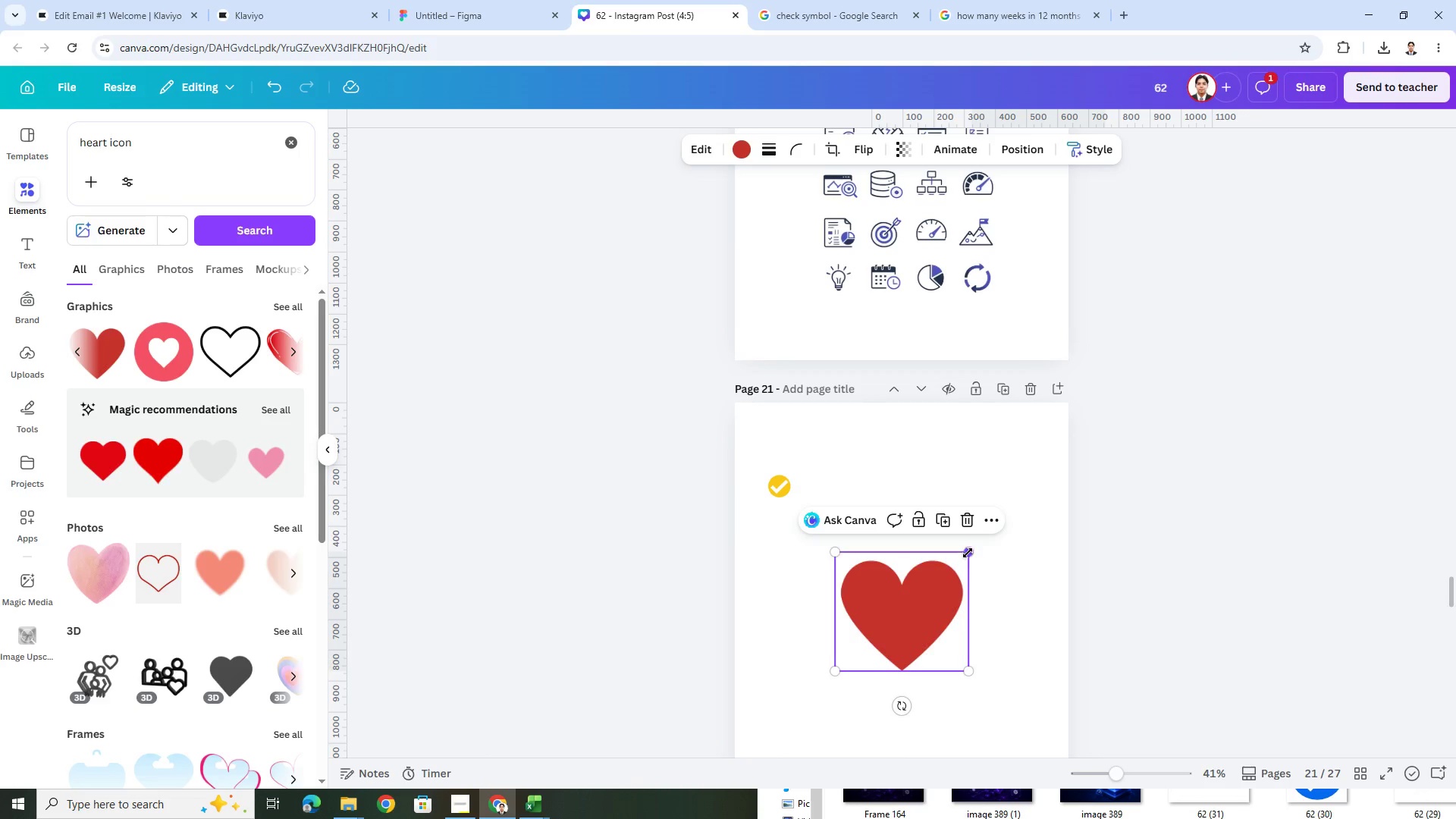 
left_click_drag(start_coordinate=[968, 553], to_coordinate=[893, 657])
 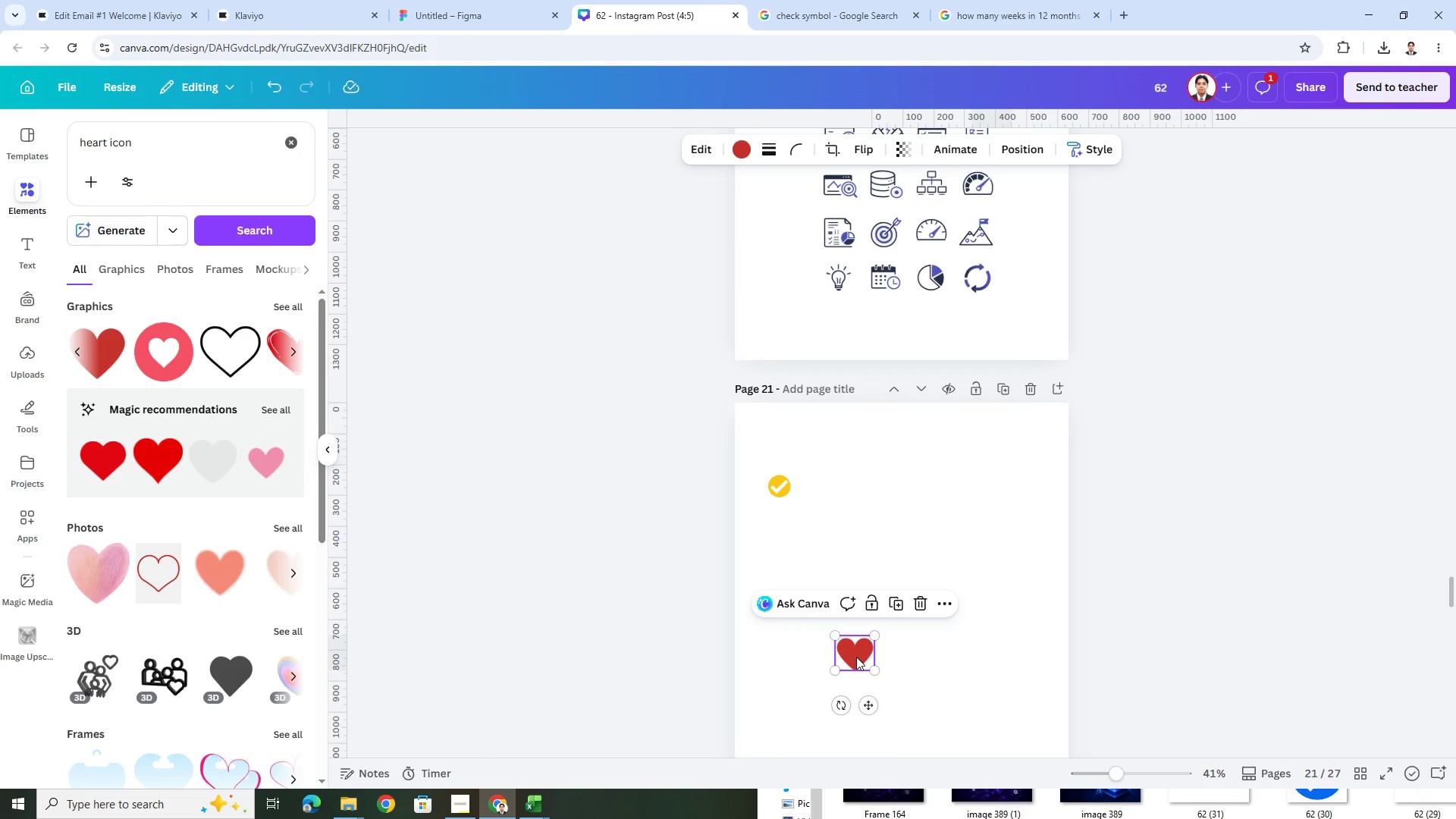 
left_click([856, 657])
 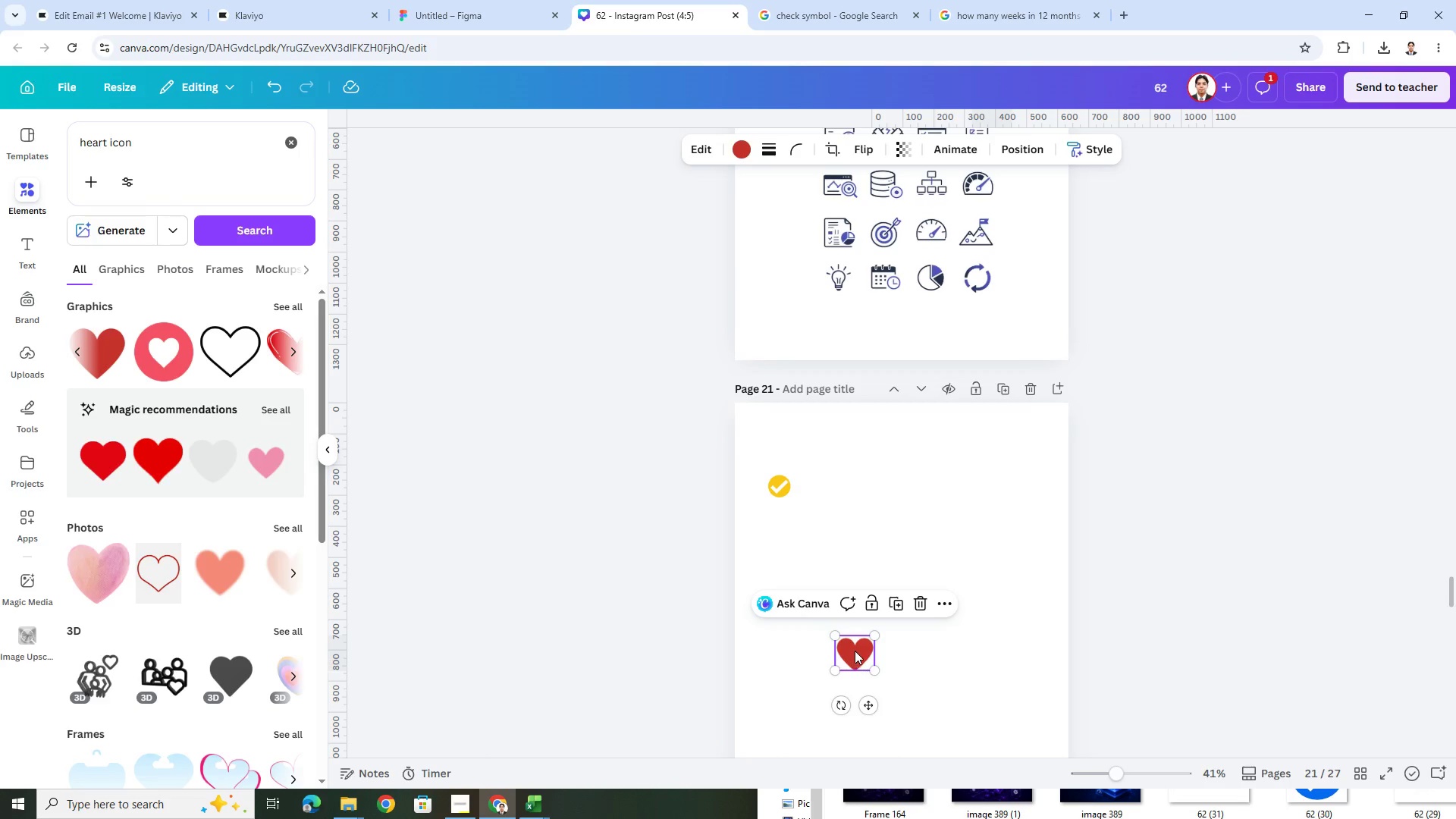 
left_click_drag(start_coordinate=[856, 657], to_coordinate=[780, 539])
 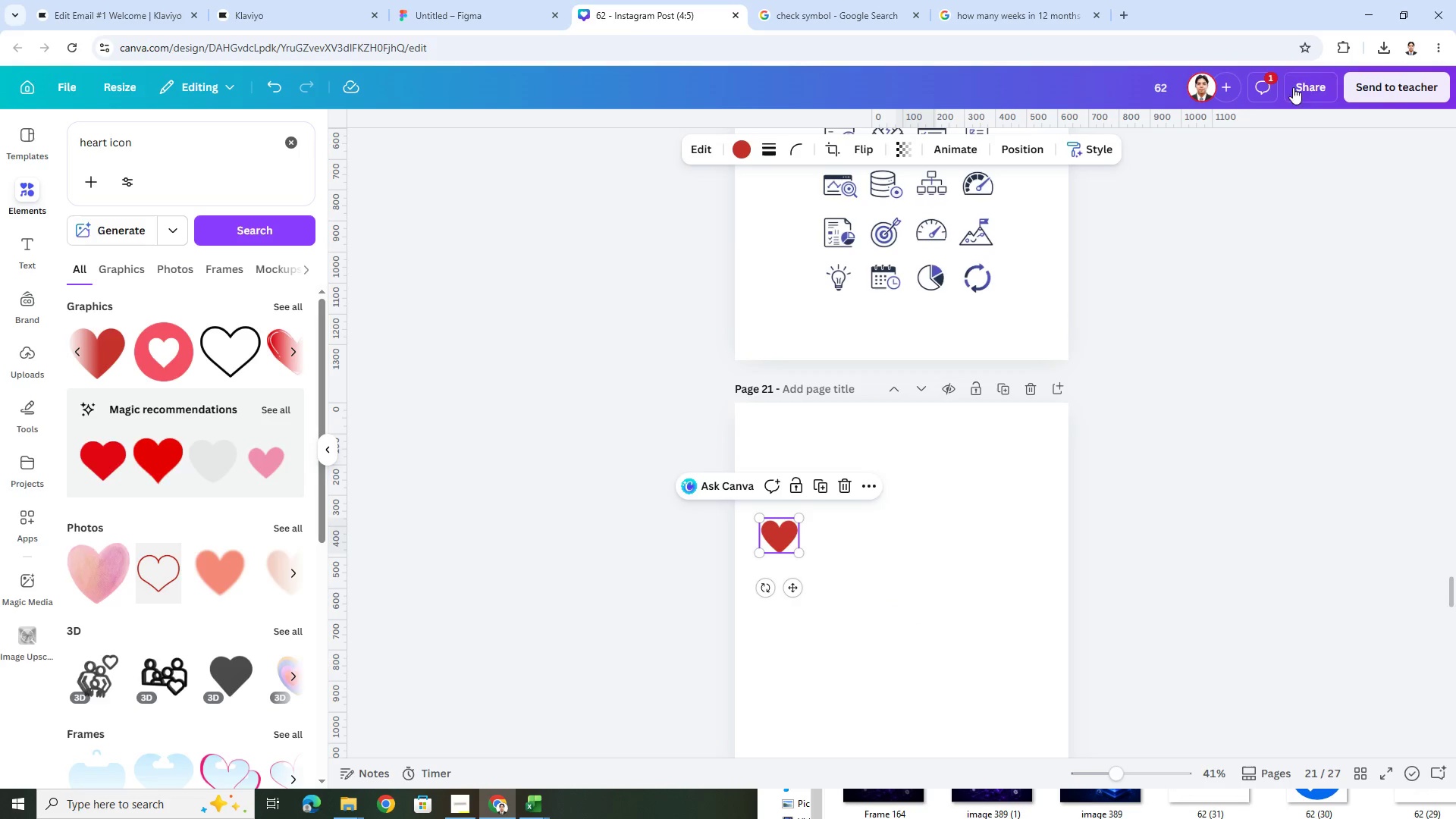 
left_click([1310, 78])
 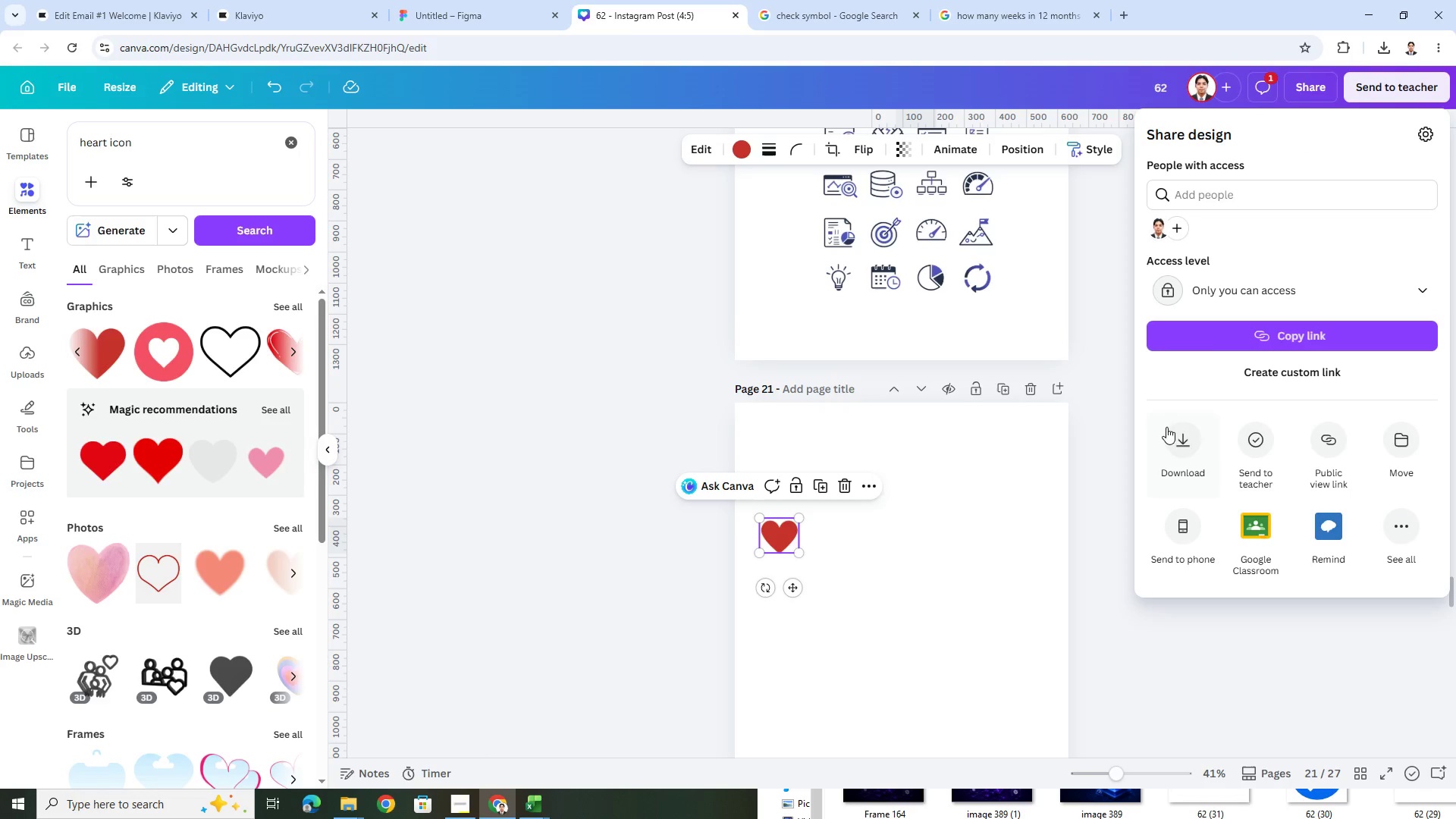 
left_click([1184, 430])
 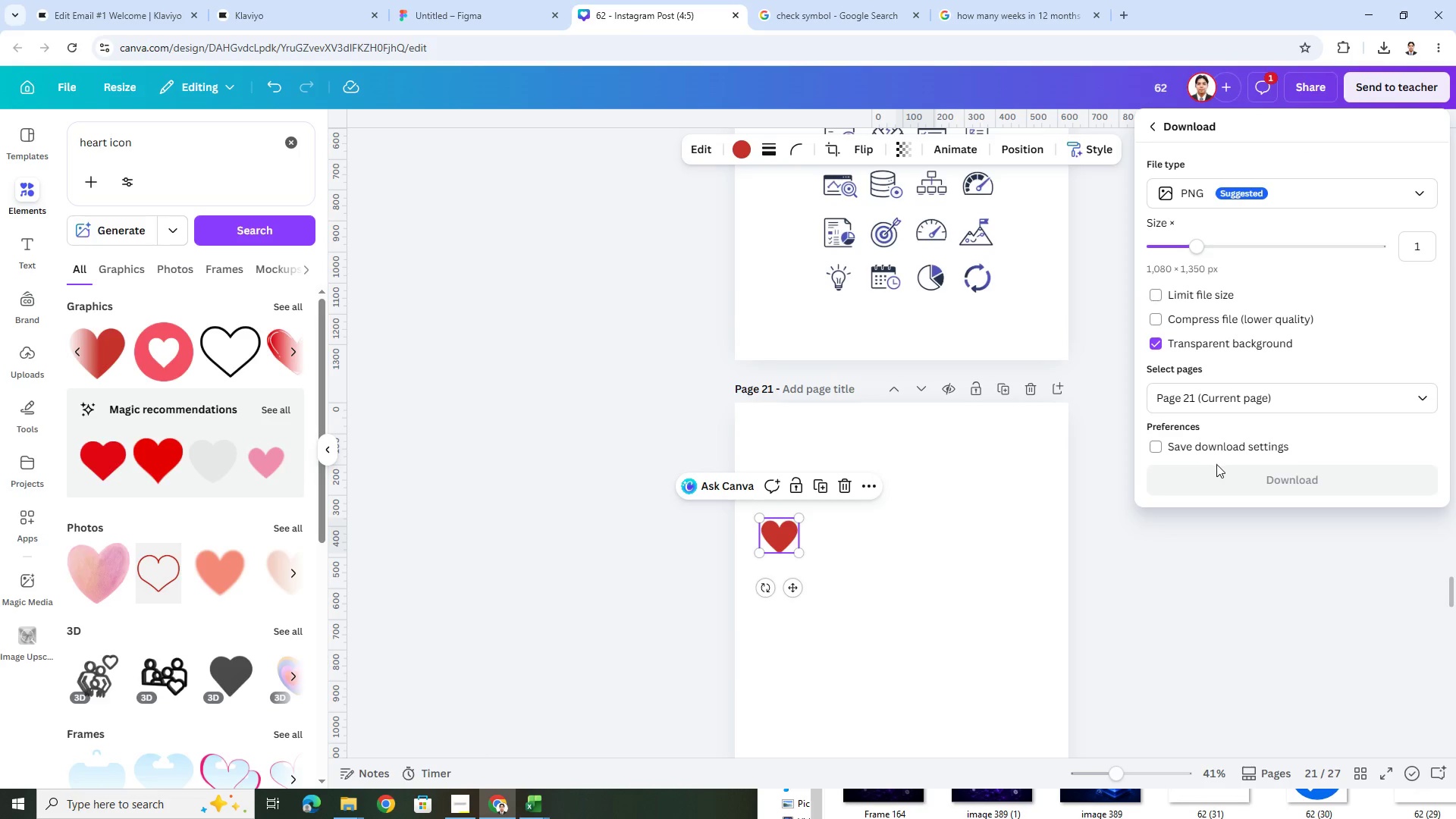 
left_click([1222, 470])
 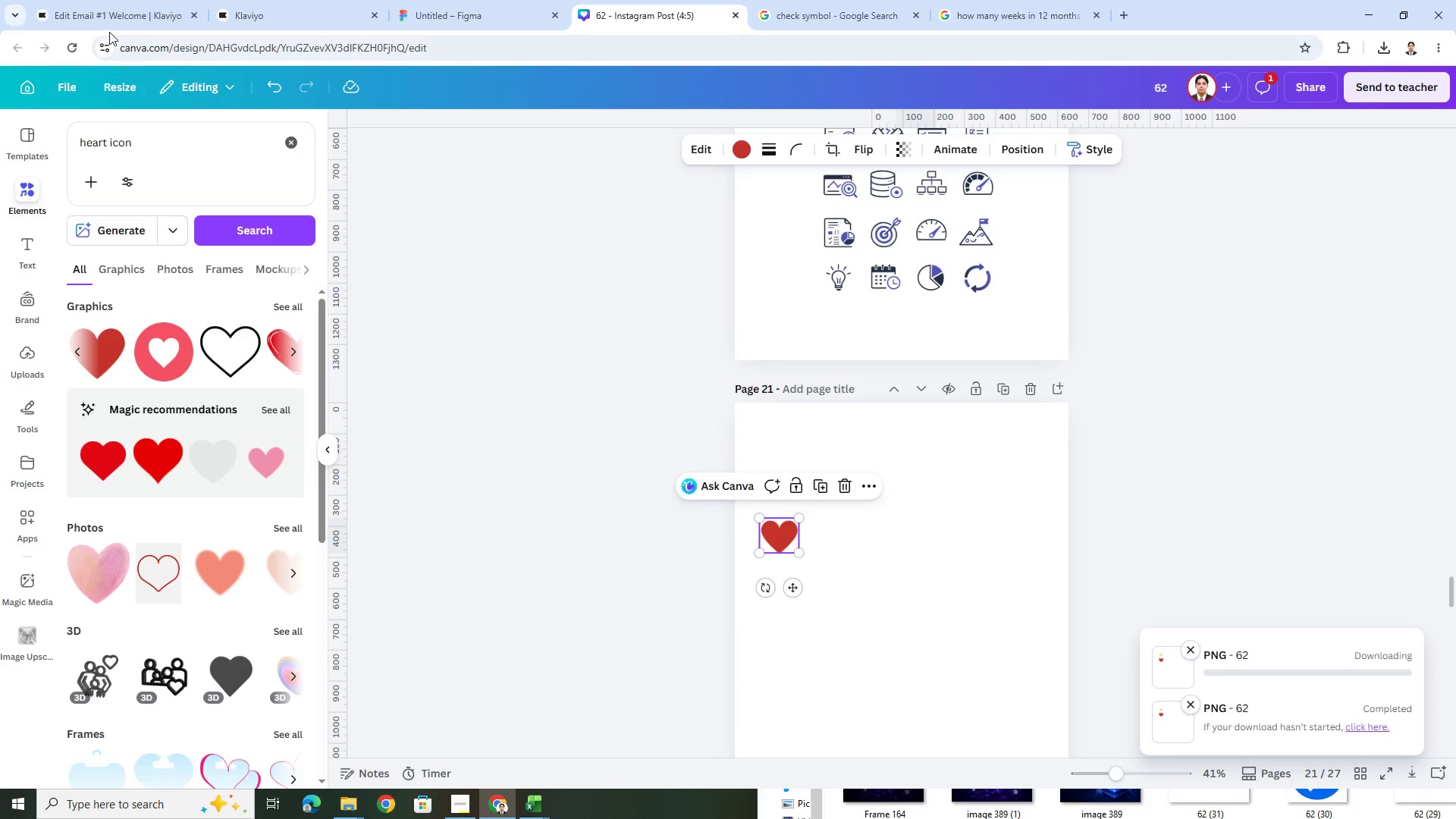 
left_click([115, 8])
 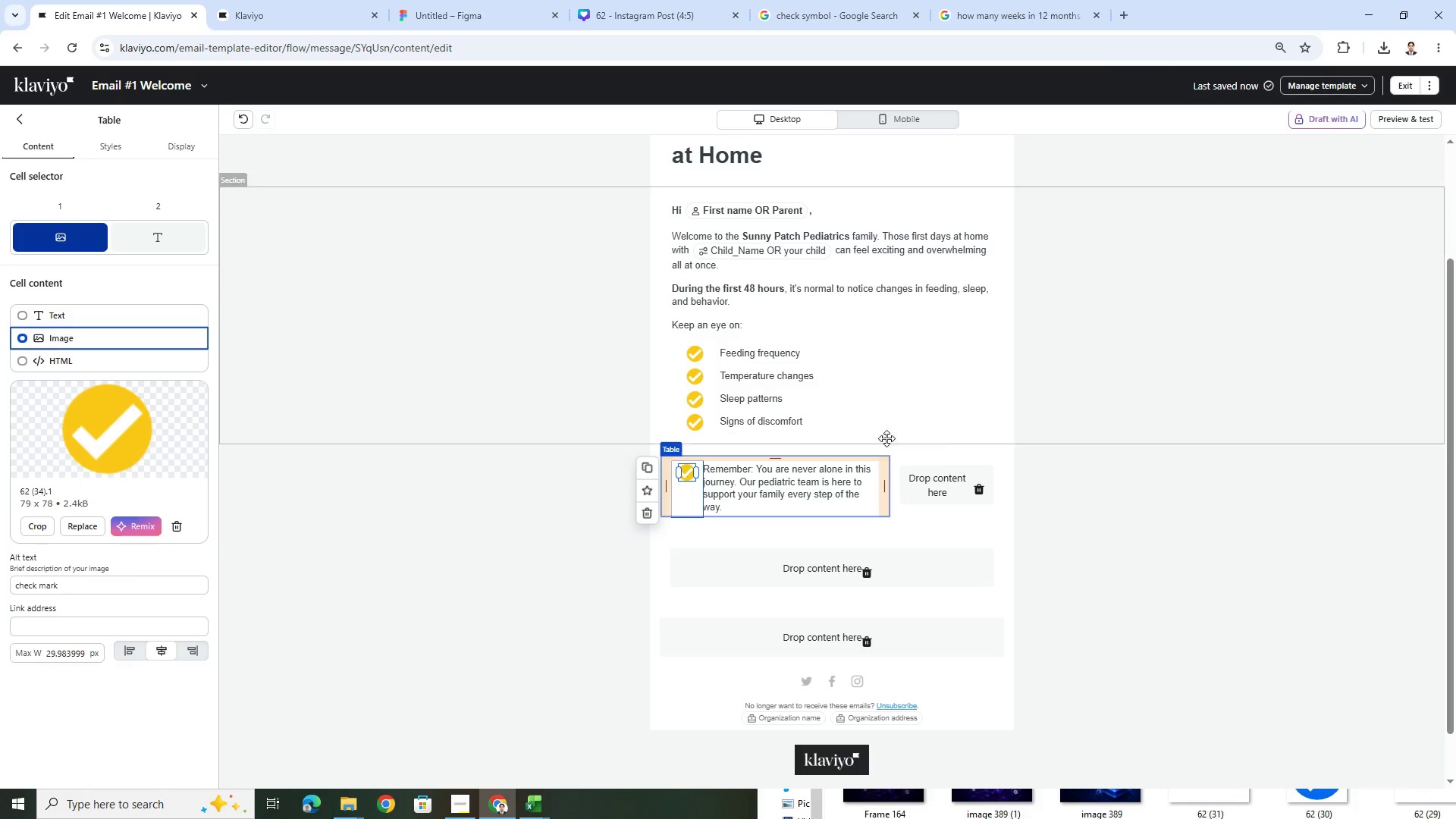 
left_click([958, 404])
 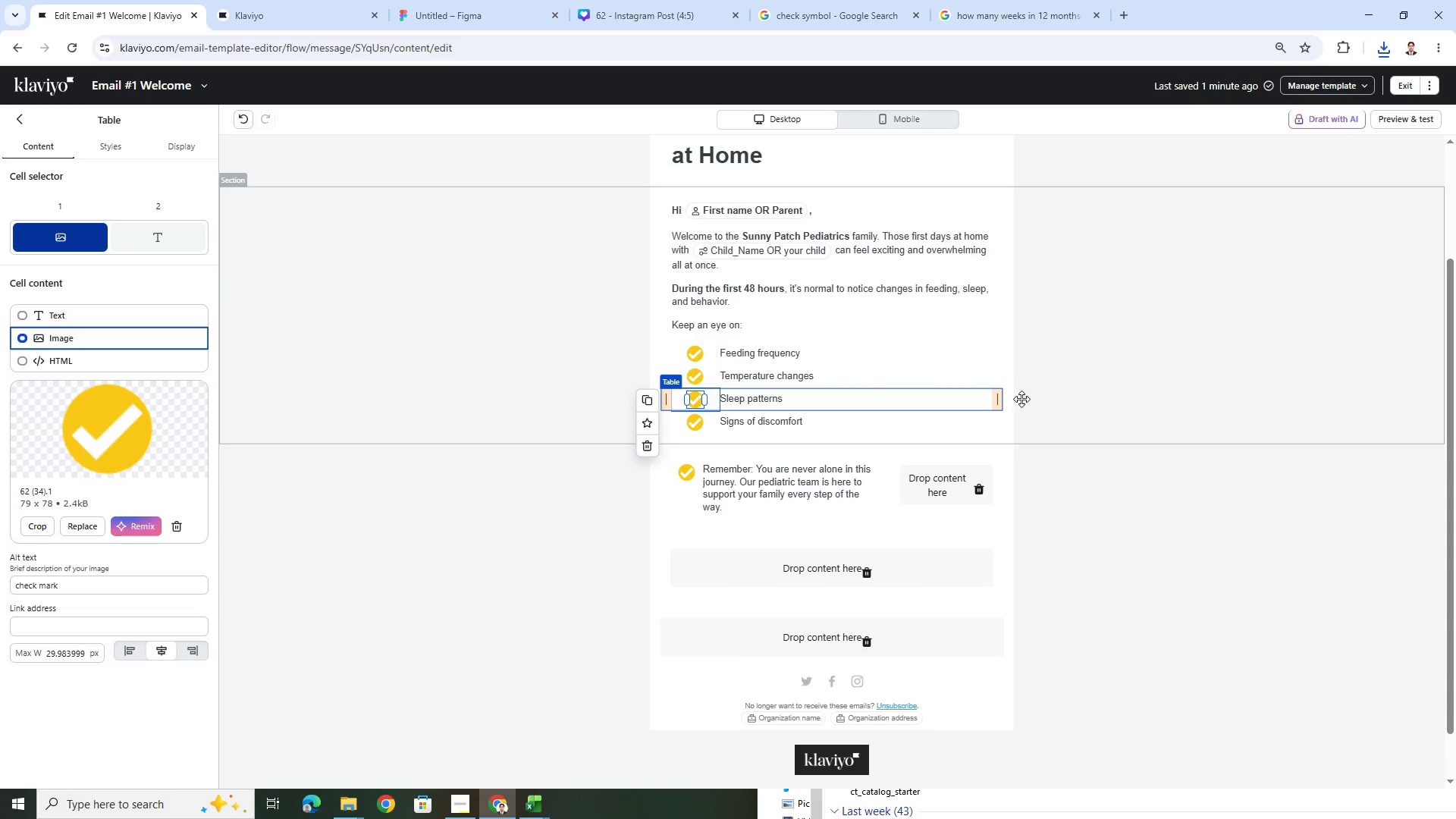 
wait(32.16)
 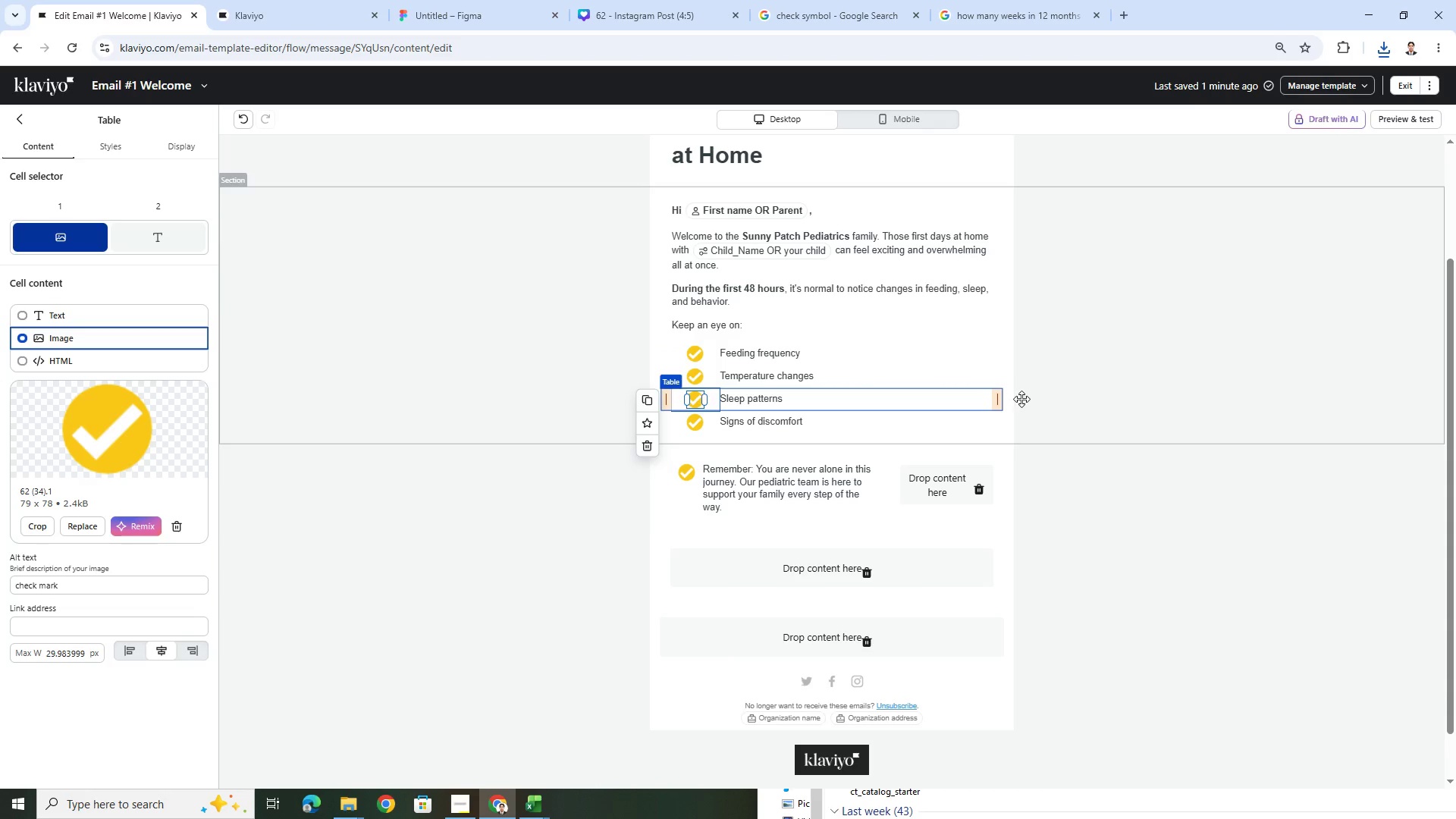 
left_click([1097, 529])
 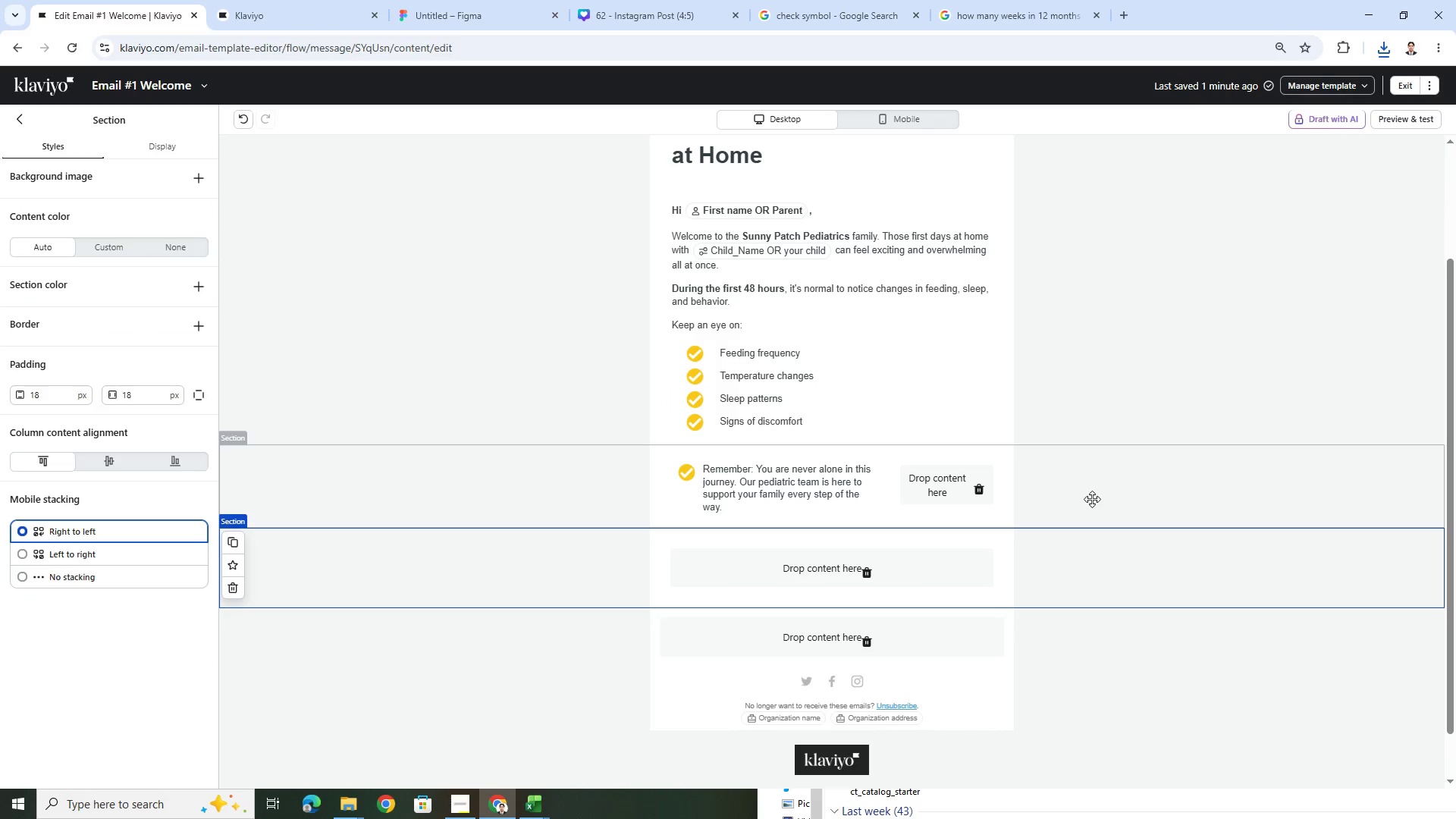 
left_click([1091, 496])
 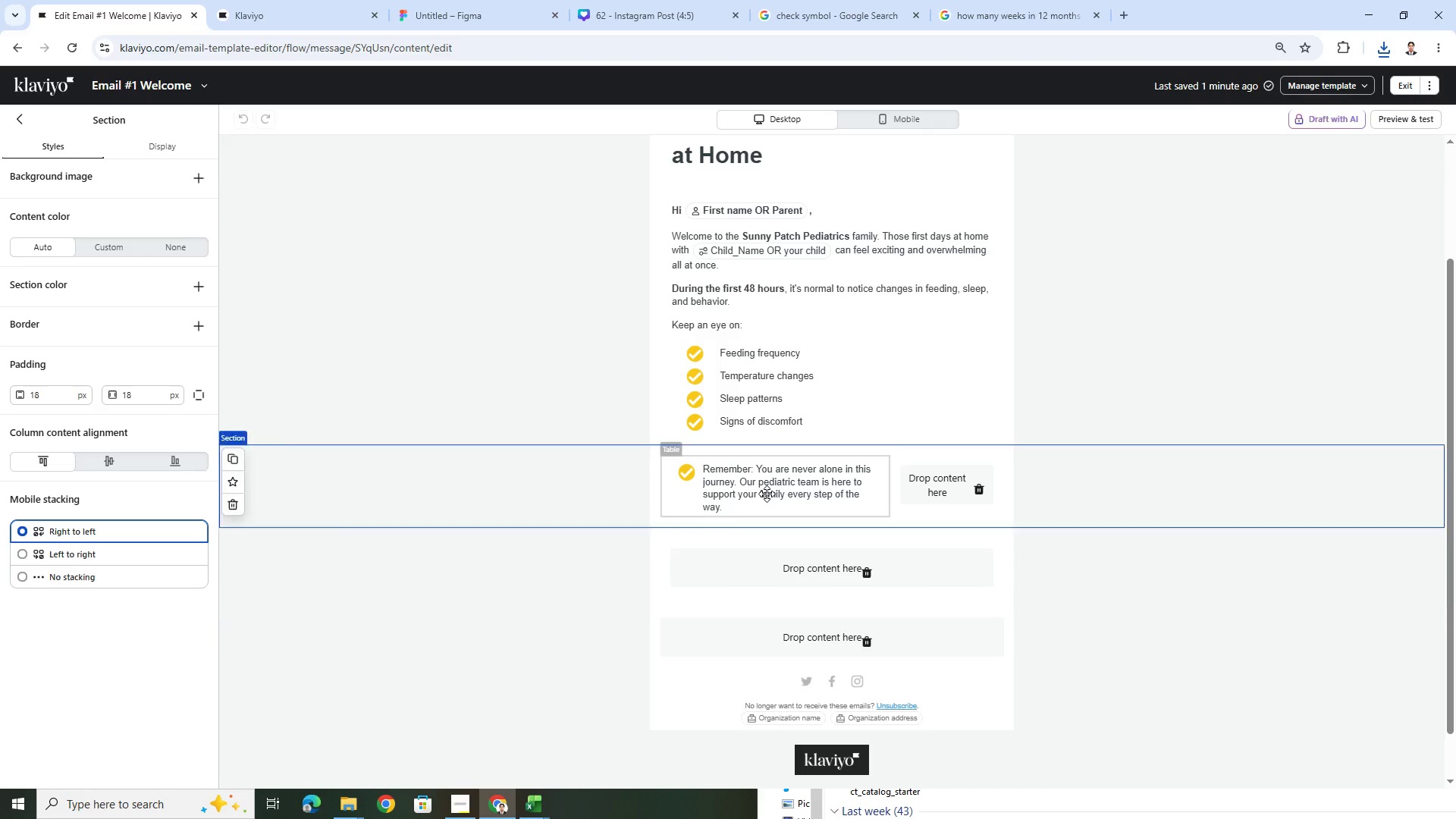 
left_click([767, 494])
 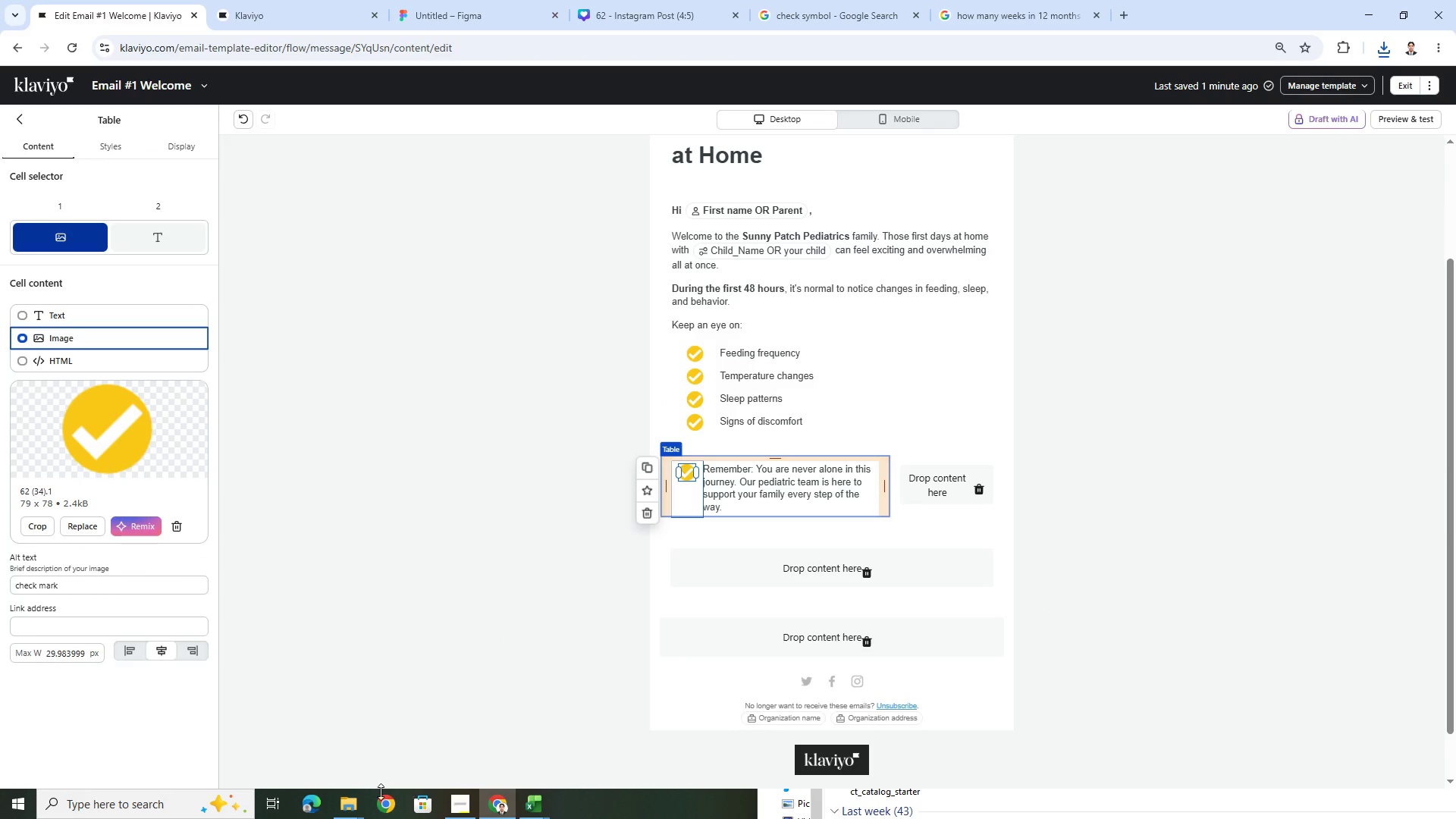 
left_click([353, 802])
 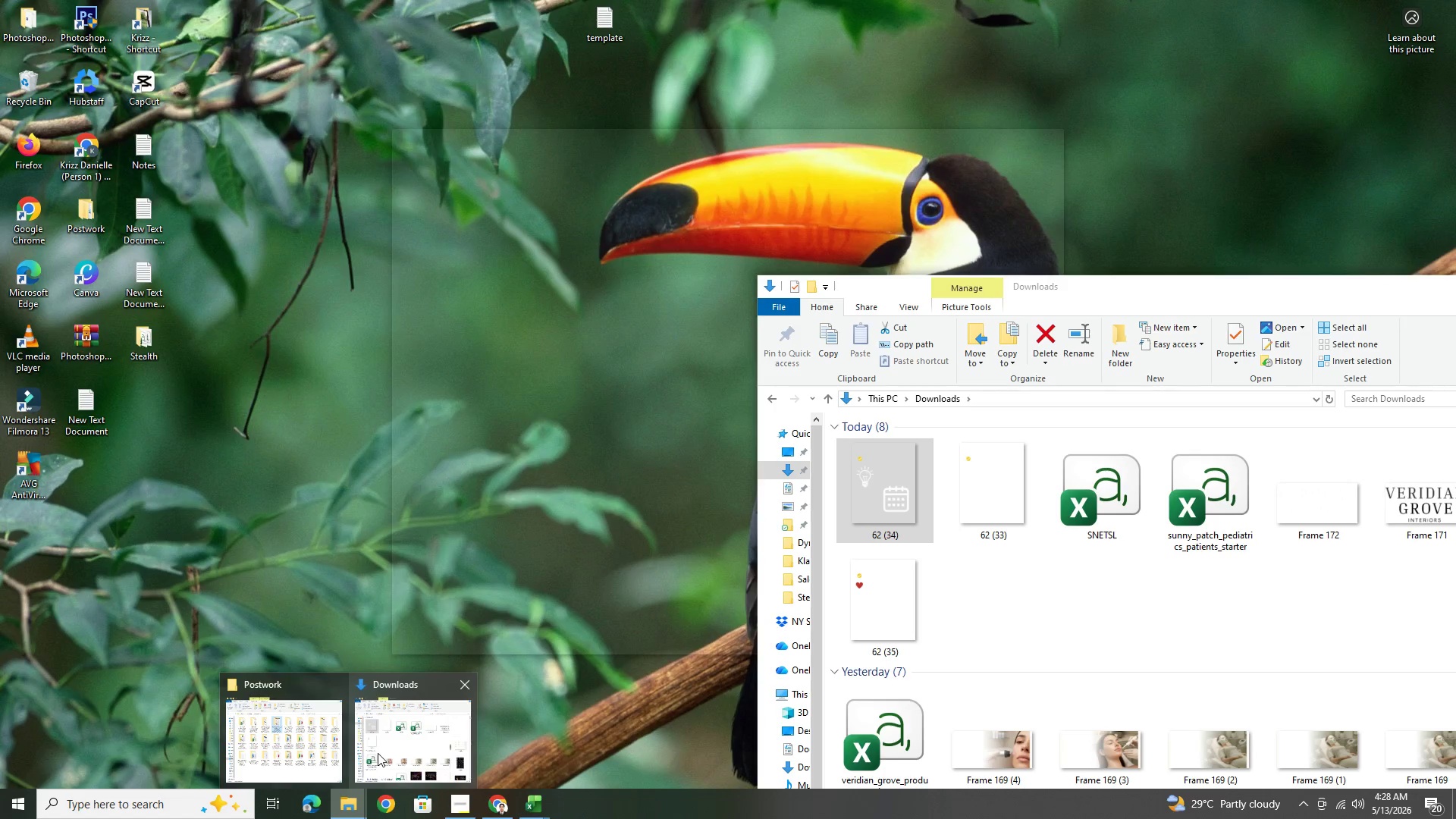 
left_click([378, 753])
 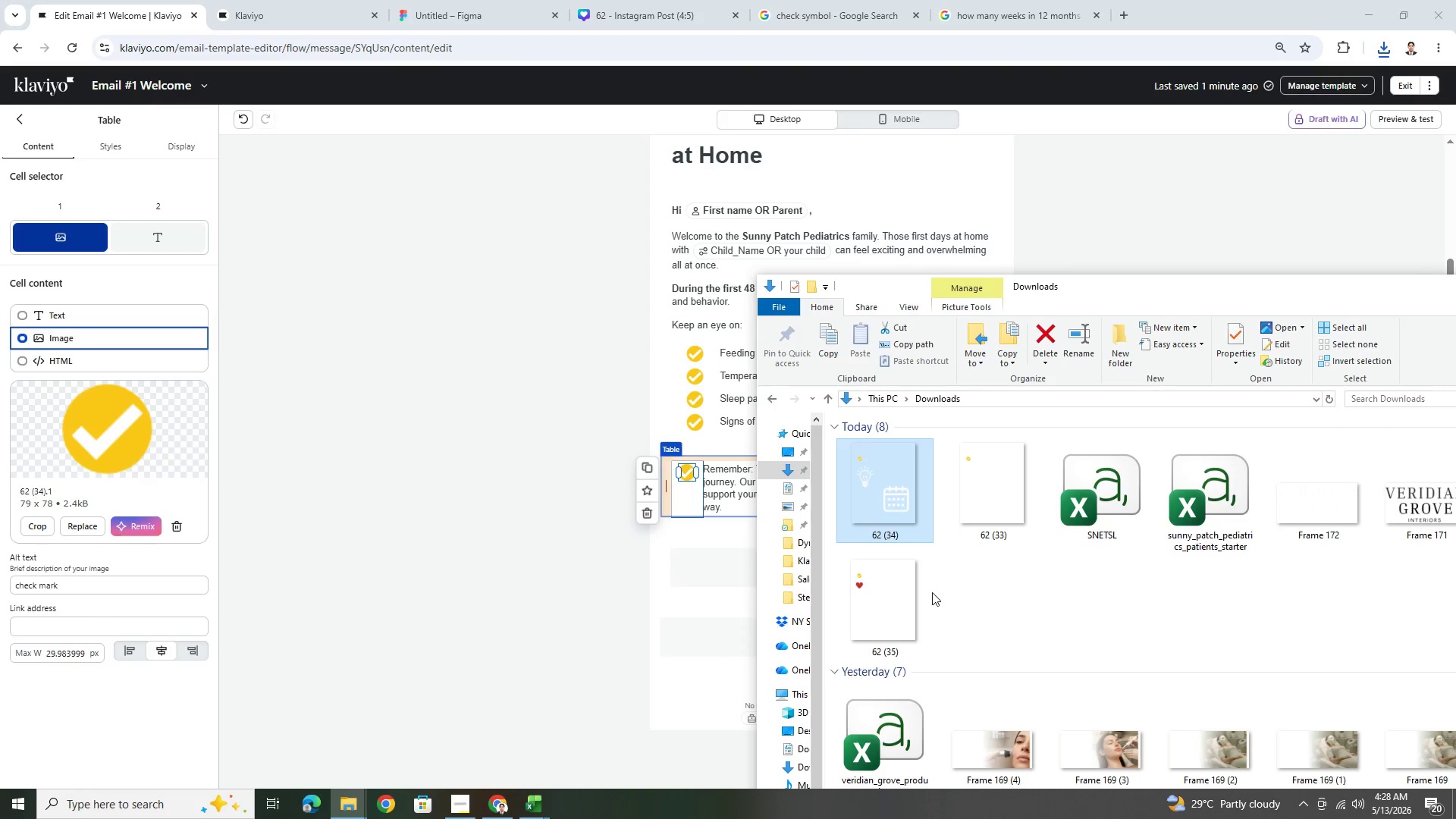 
double_click([904, 588])
 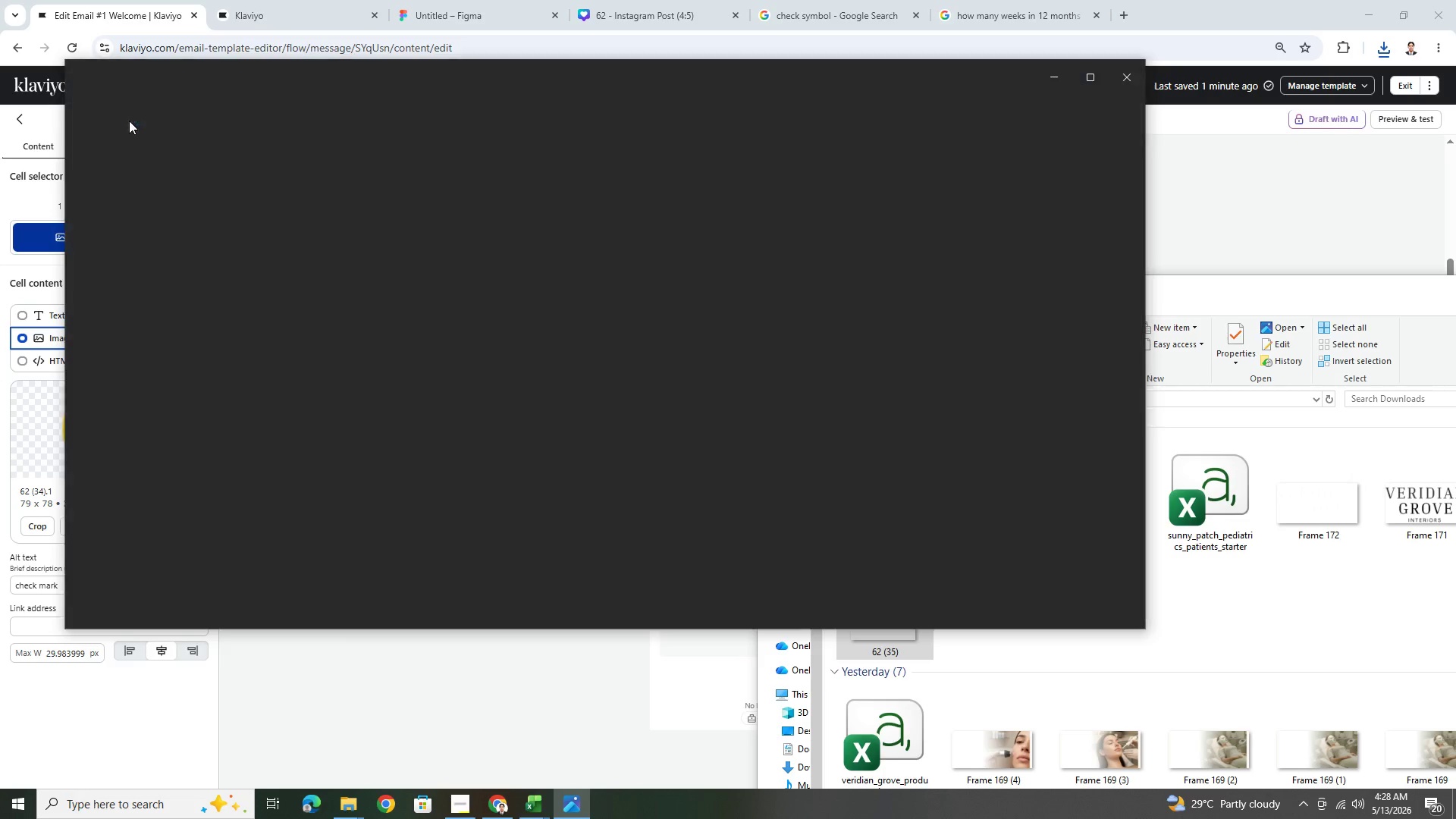 
left_click([109, 83])
 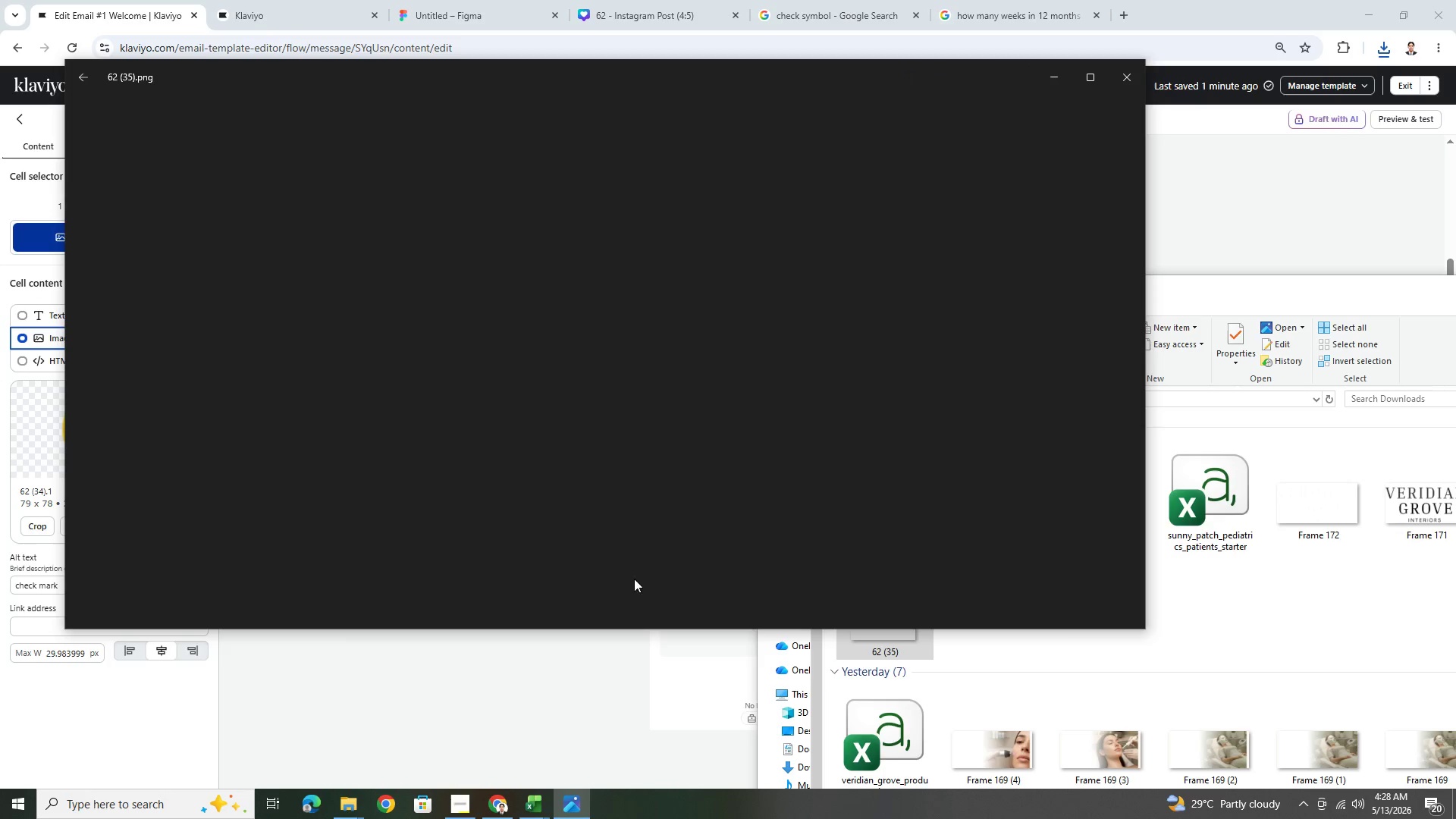 
left_click_drag(start_coordinate=[628, 513], to_coordinate=[647, 316])
 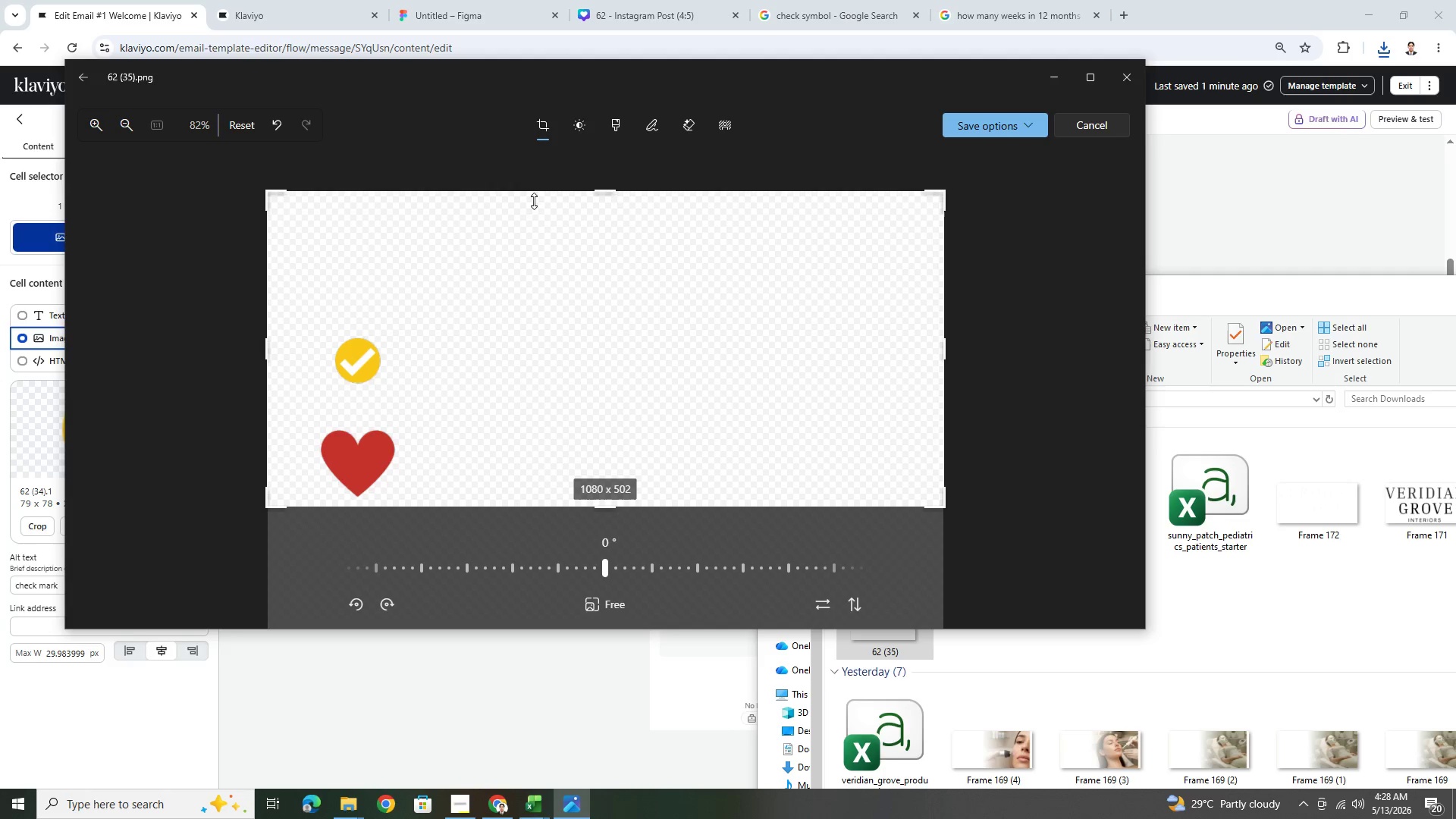 
left_click_drag(start_coordinate=[536, 200], to_coordinate=[539, 428])
 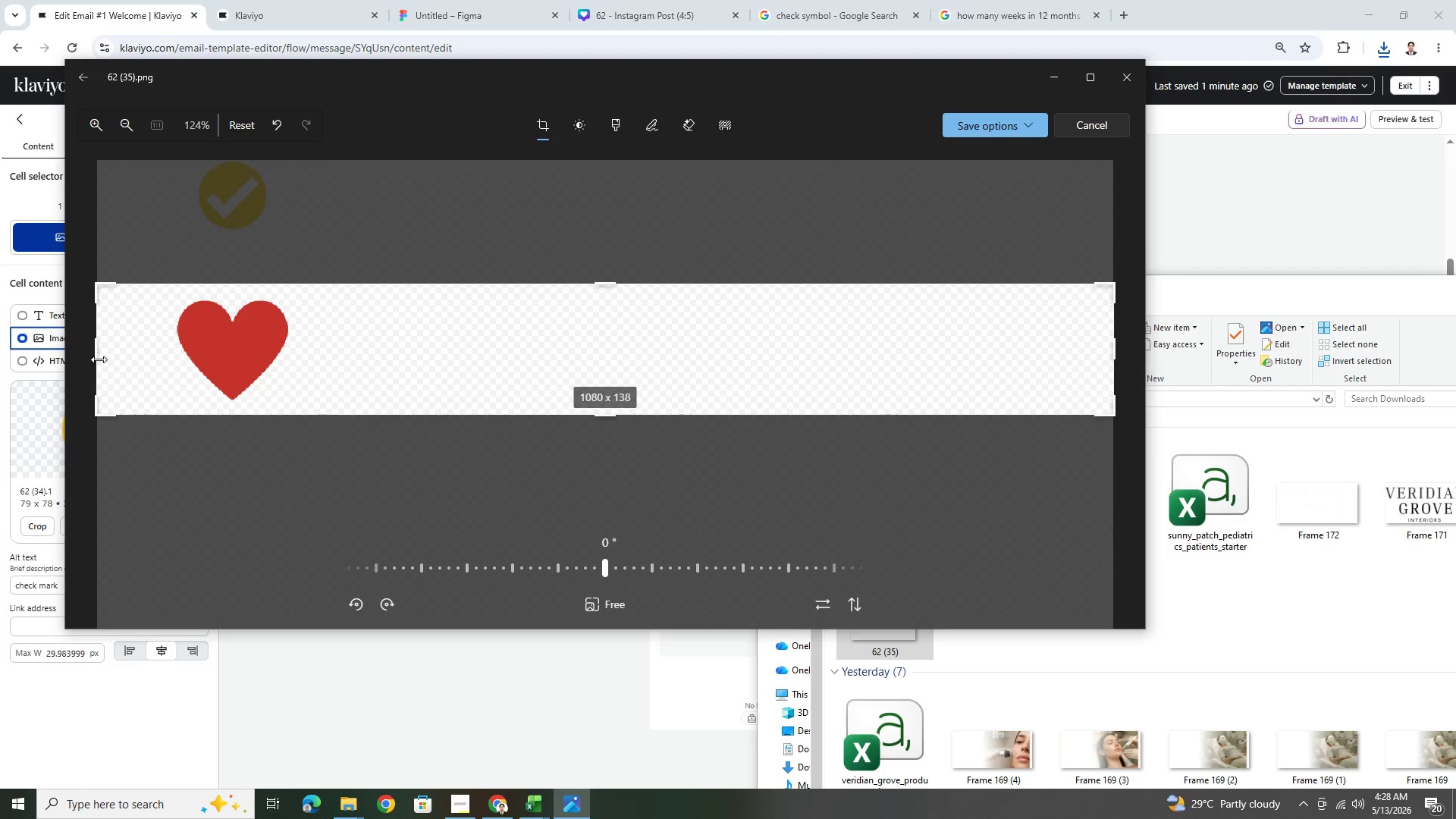 
left_click_drag(start_coordinate=[103, 357], to_coordinate=[177, 362])
 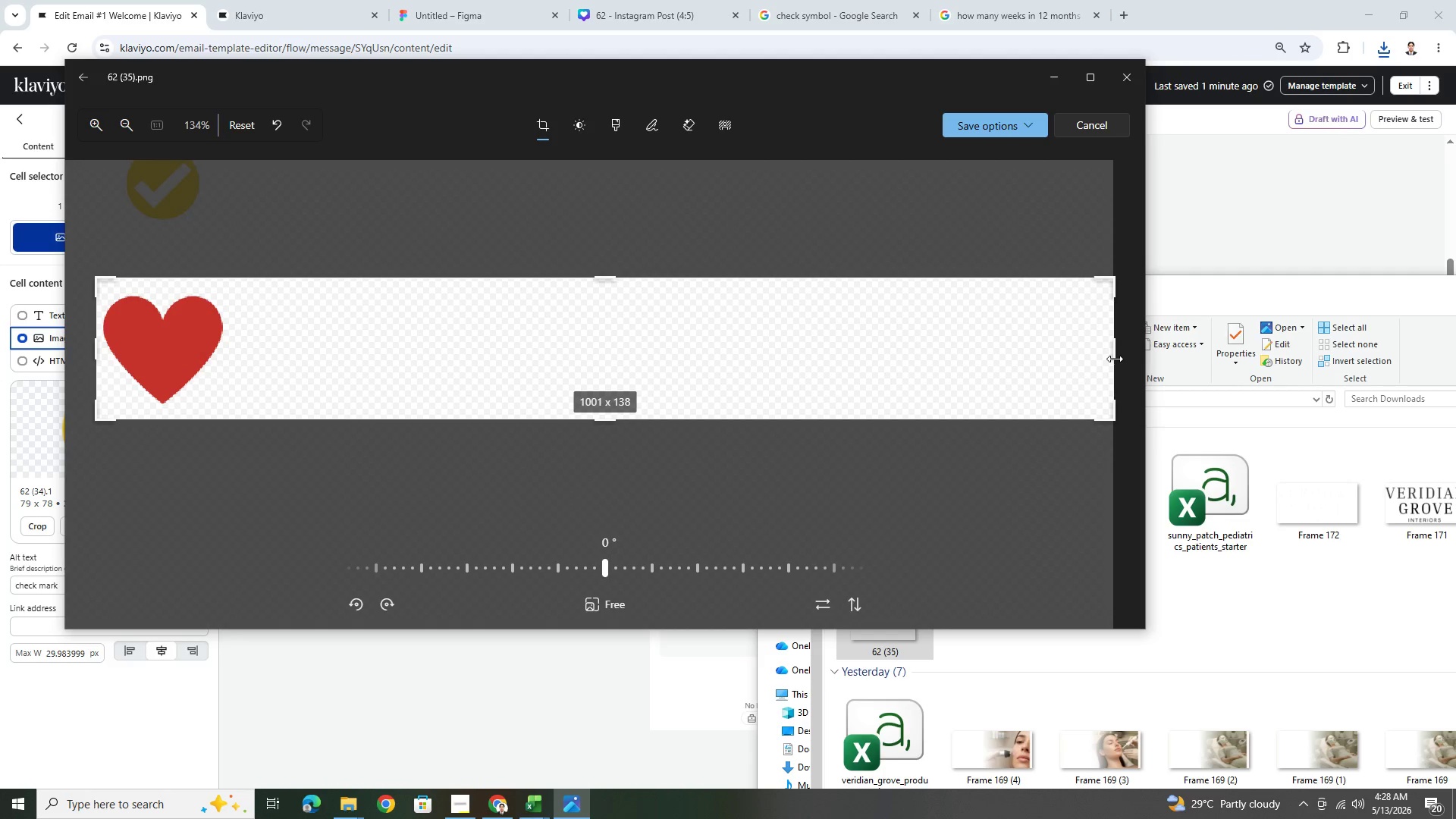 
left_click_drag(start_coordinate=[1115, 359], to_coordinate=[228, 350])
 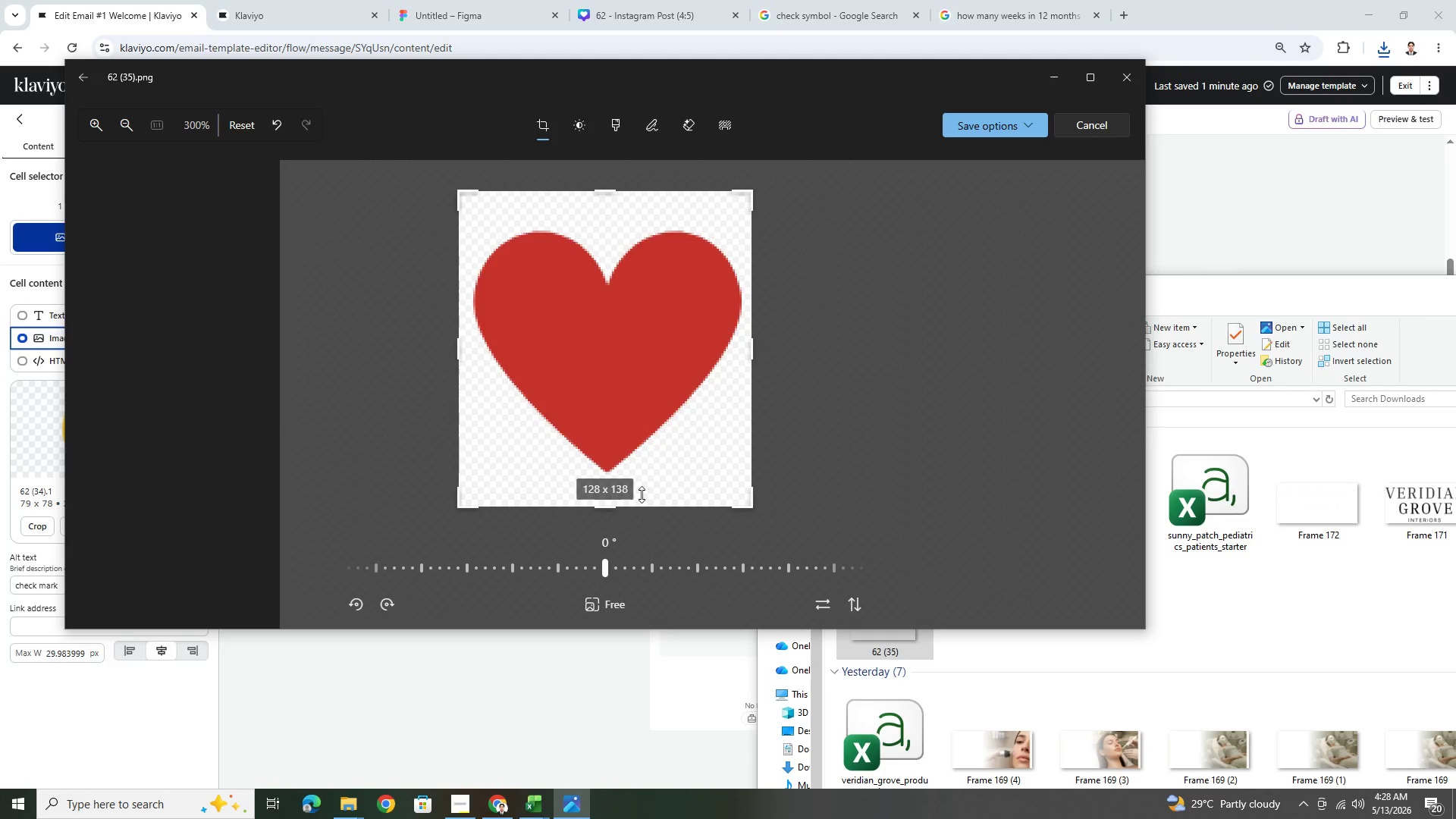 
left_click_drag(start_coordinate=[641, 504], to_coordinate=[648, 479])
 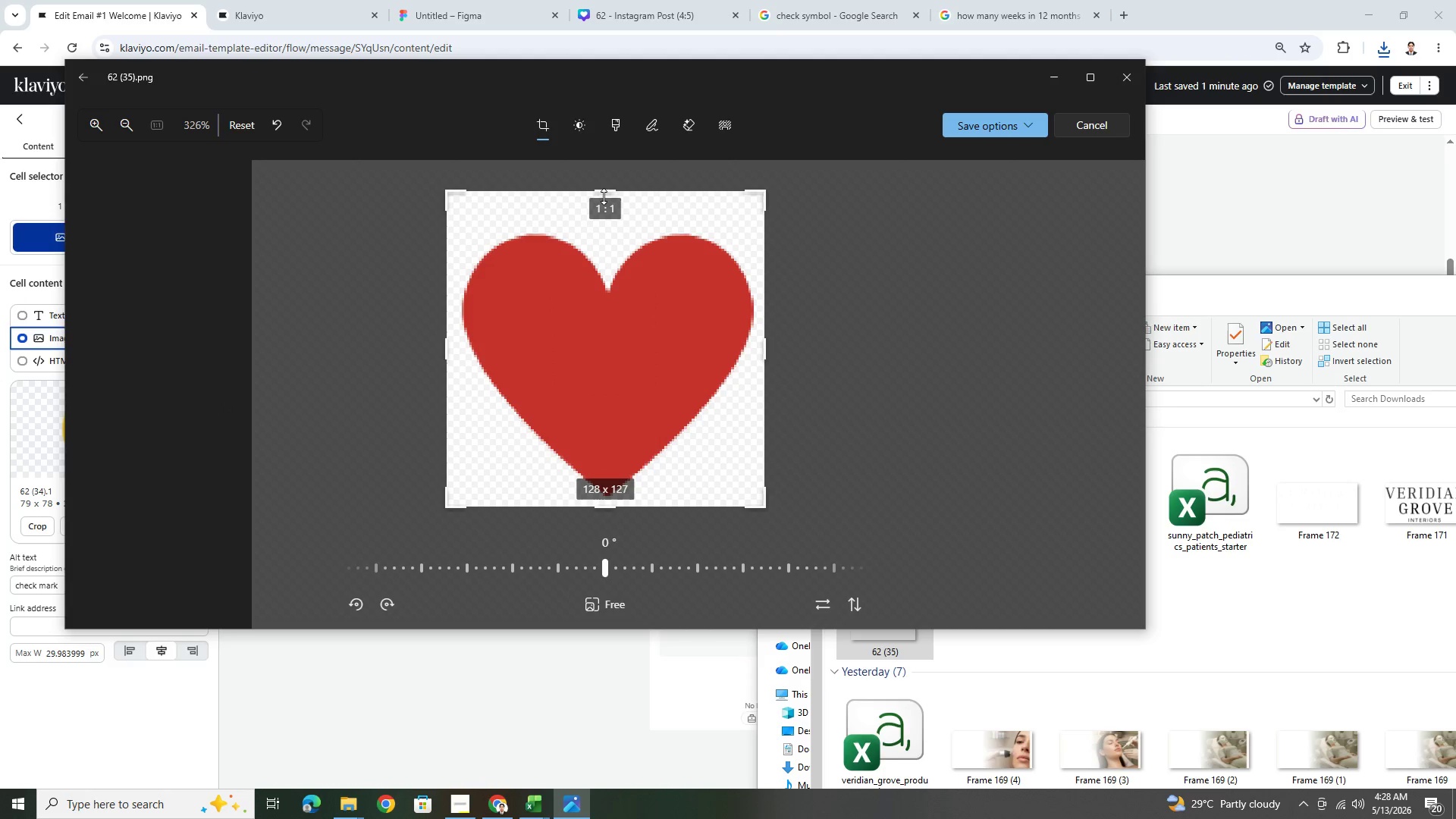 
left_click_drag(start_coordinate=[604, 196], to_coordinate=[610, 229])
 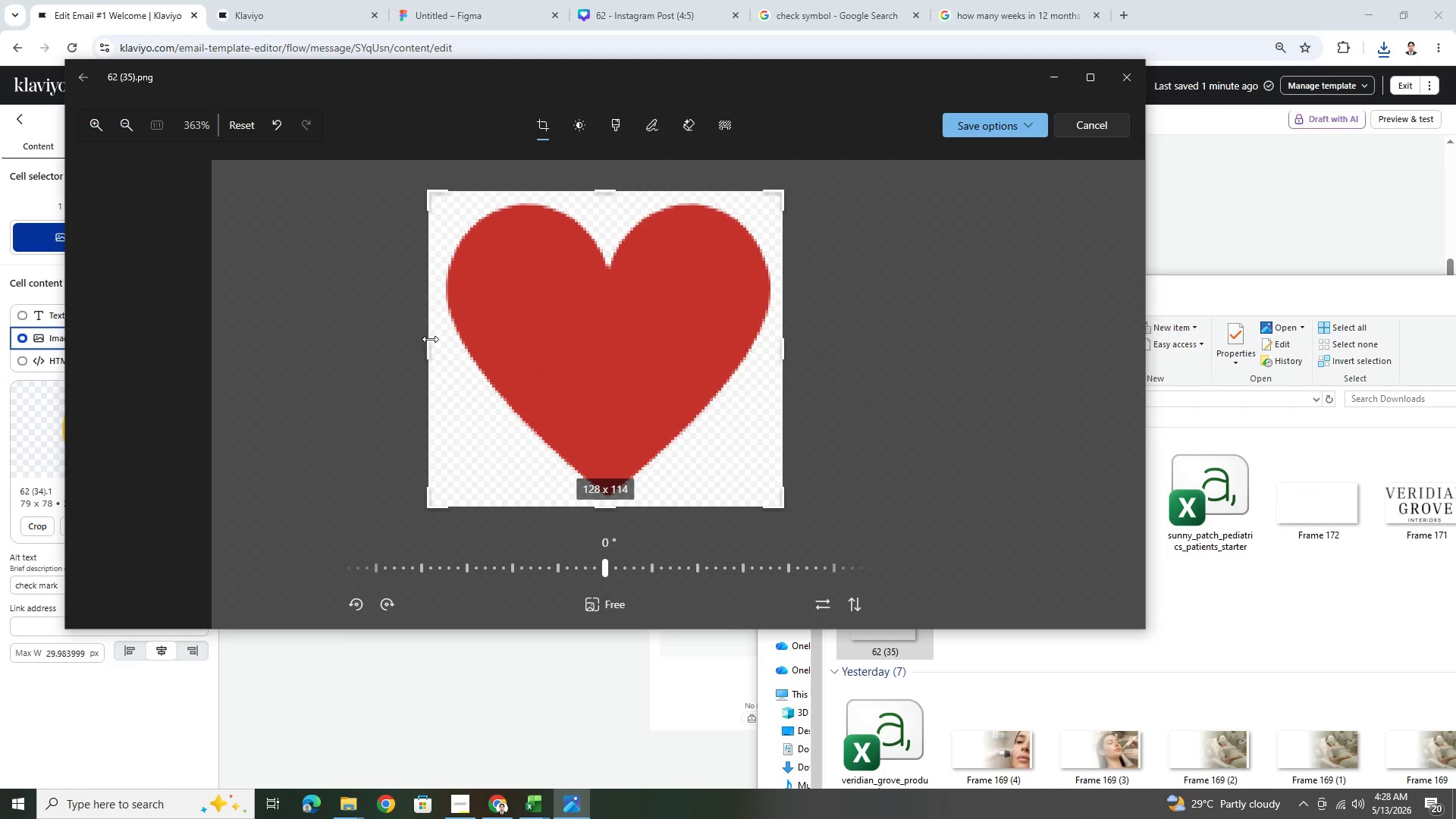 
left_click_drag(start_coordinate=[426, 340], to_coordinate=[435, 341])
 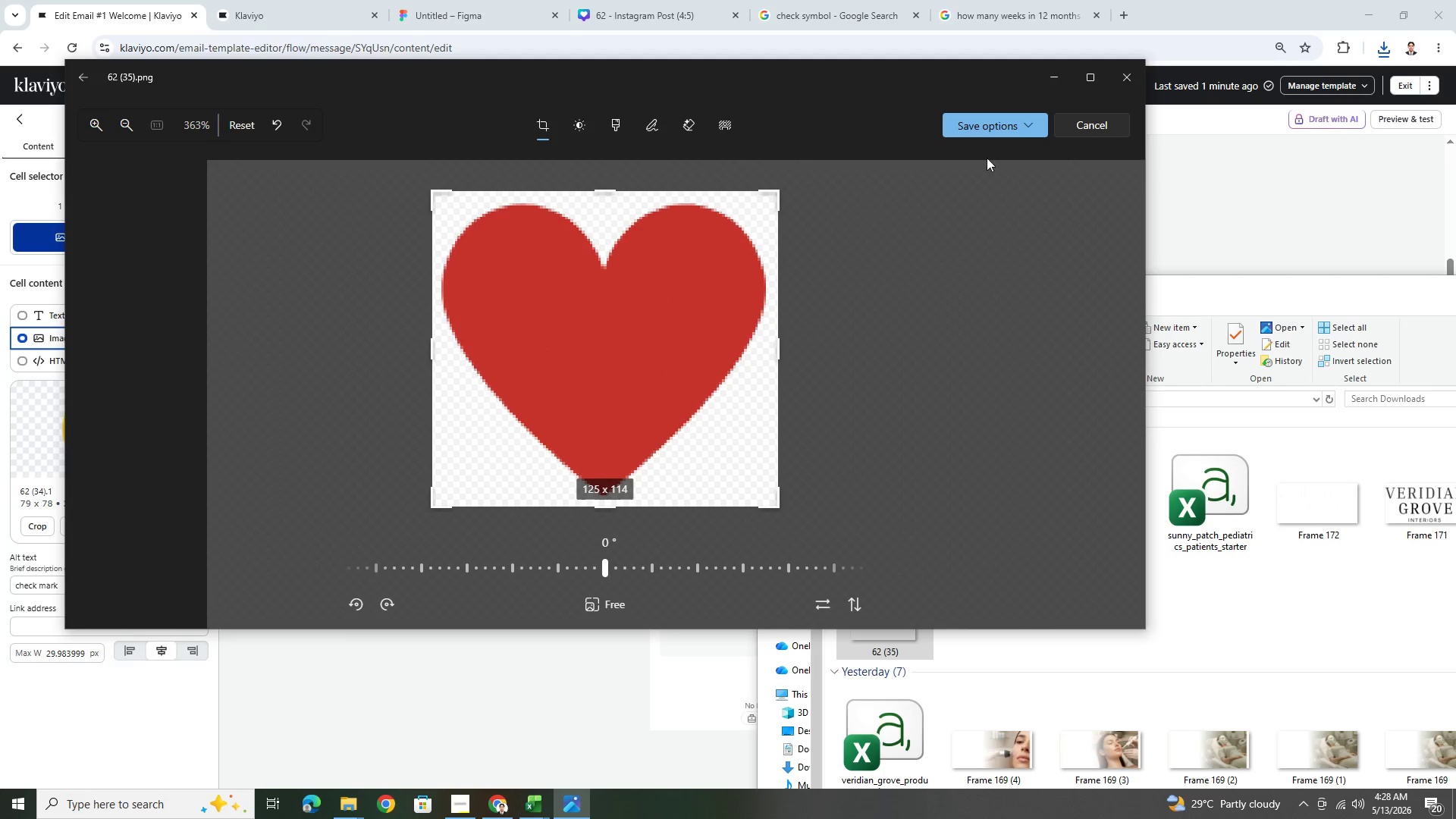 
left_click([1020, 127])
 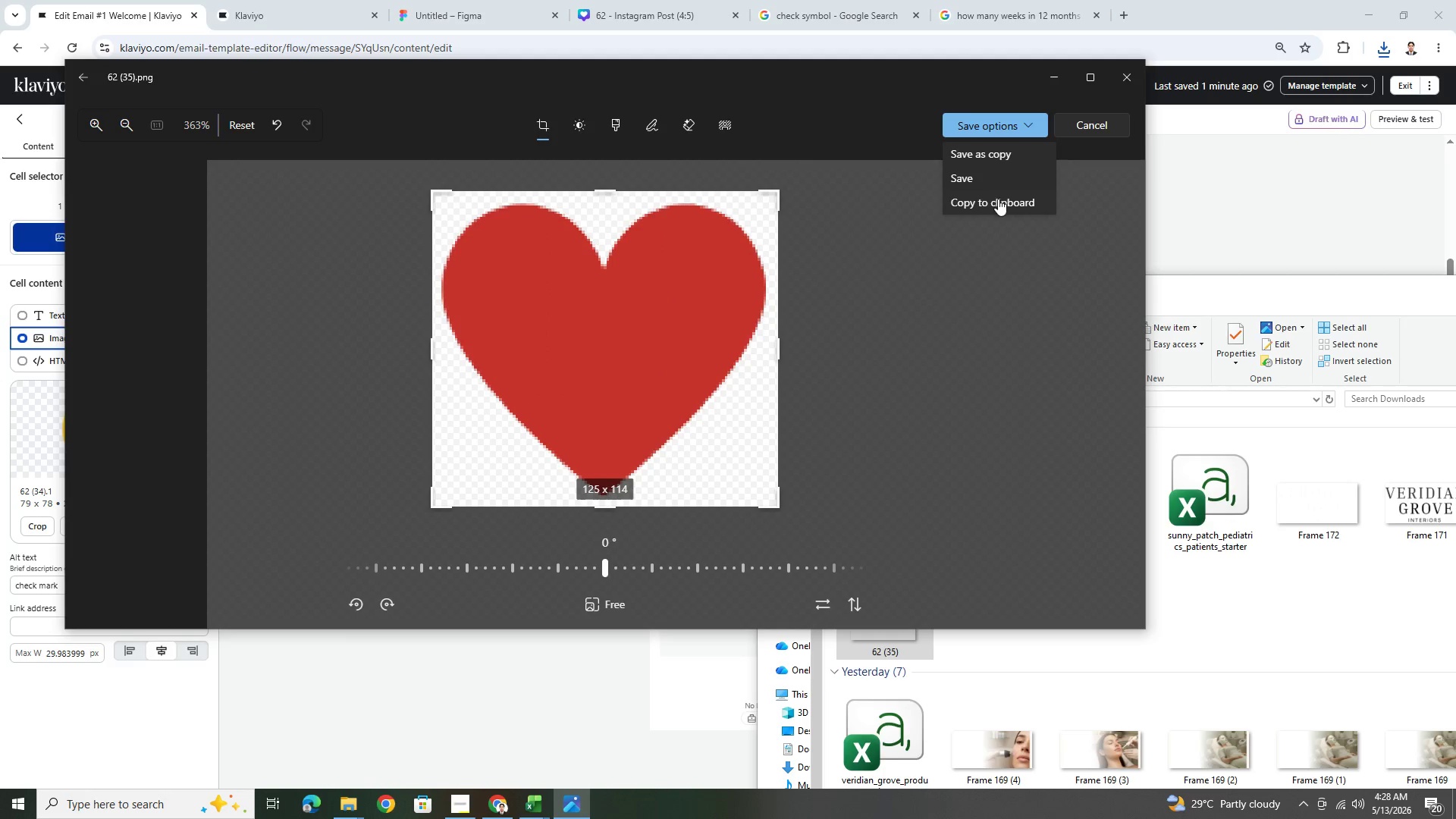 
left_click([995, 176])
 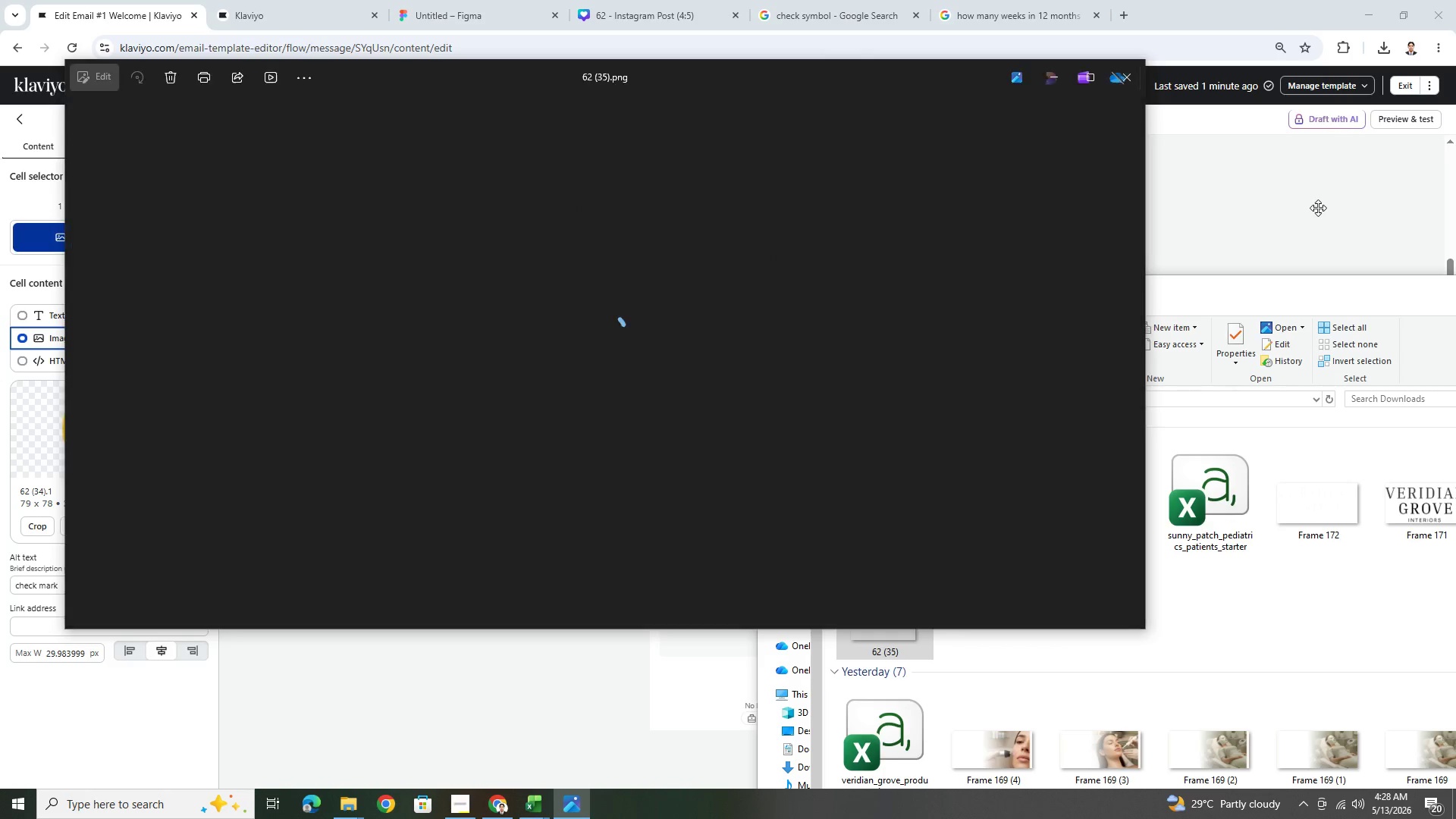 
left_click([1316, 209])
 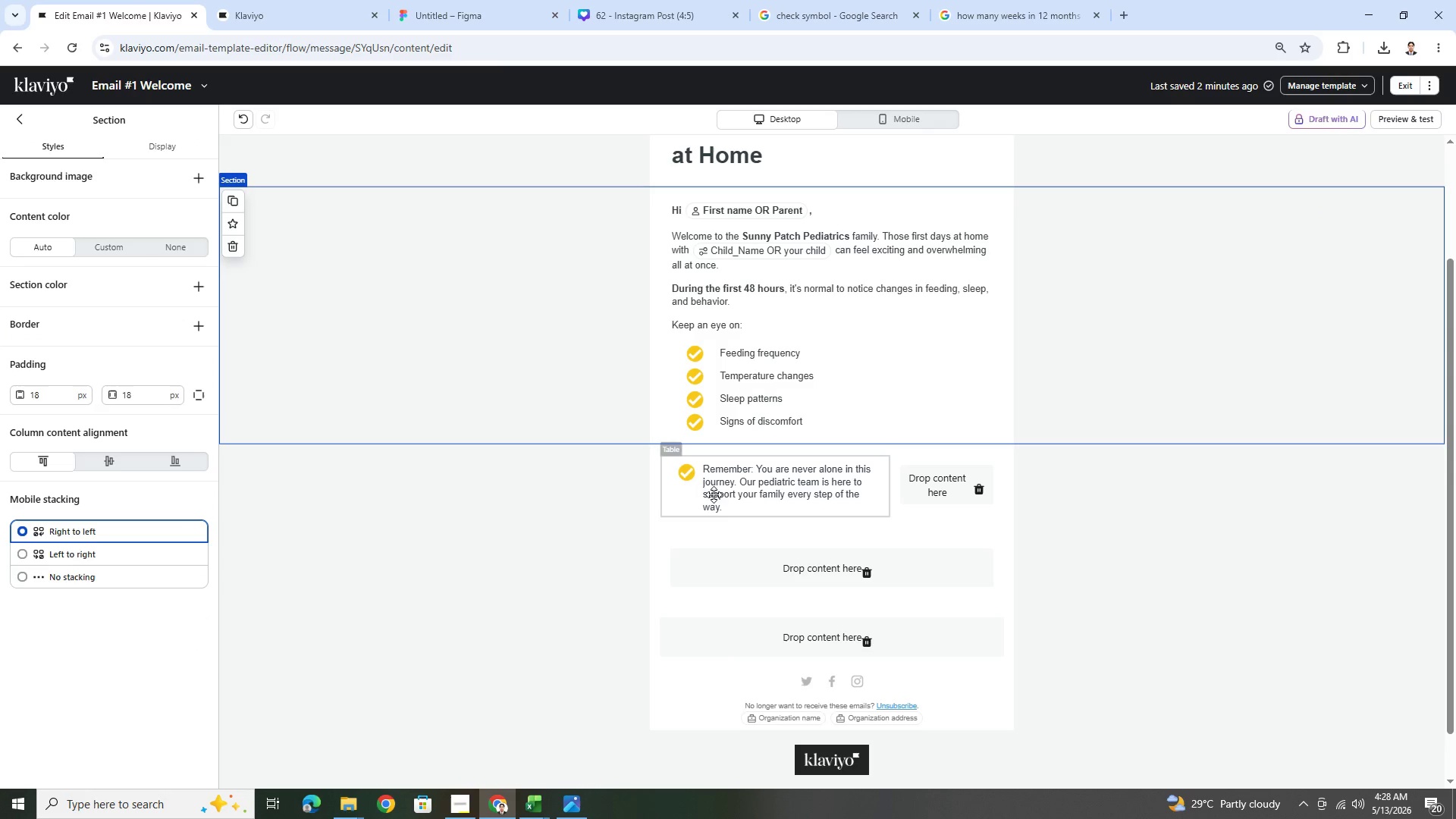 
left_click([692, 479])
 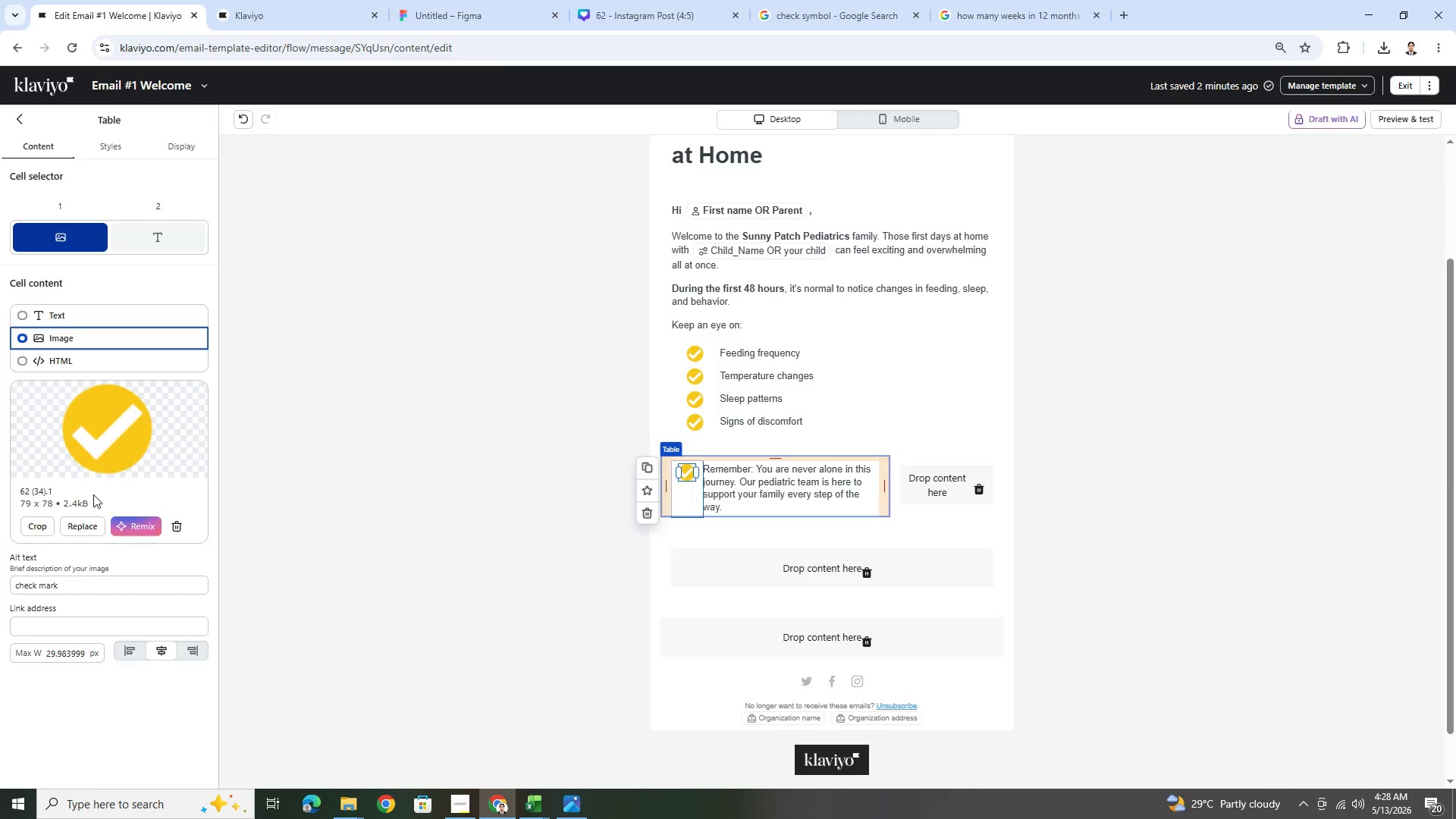 
left_click([65, 527])
 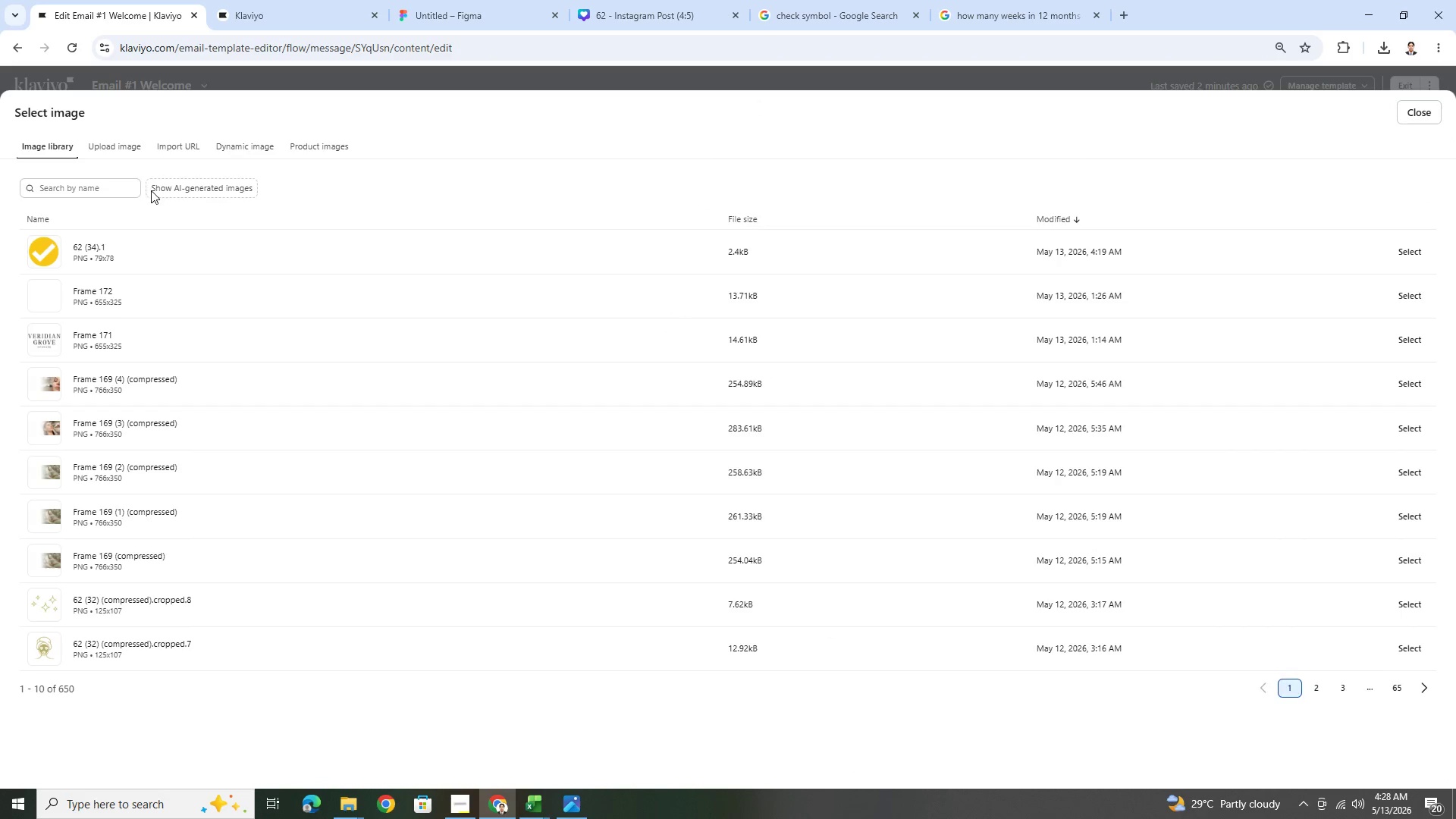 
left_click([129, 151])
 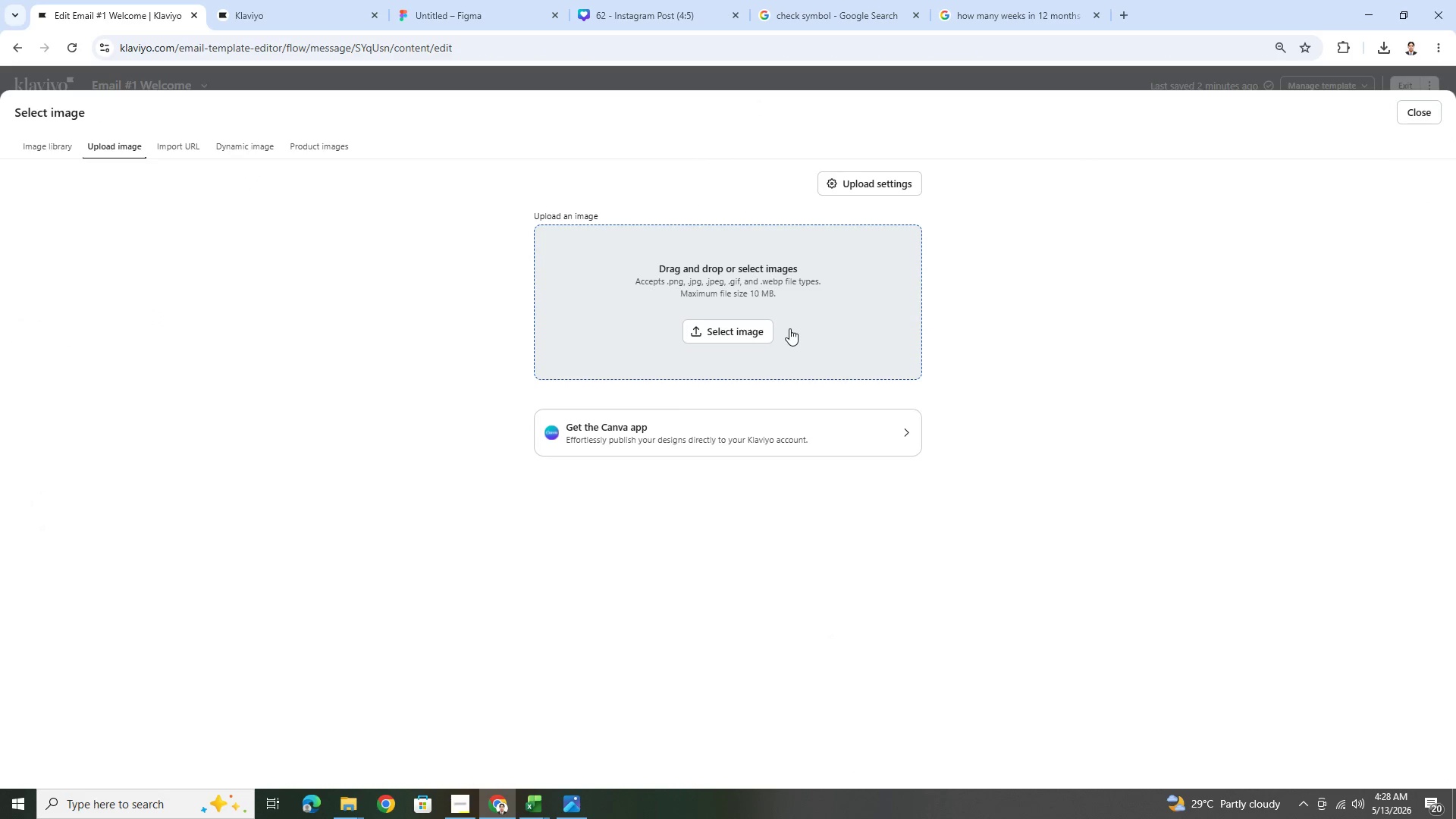 
left_click([733, 329])
 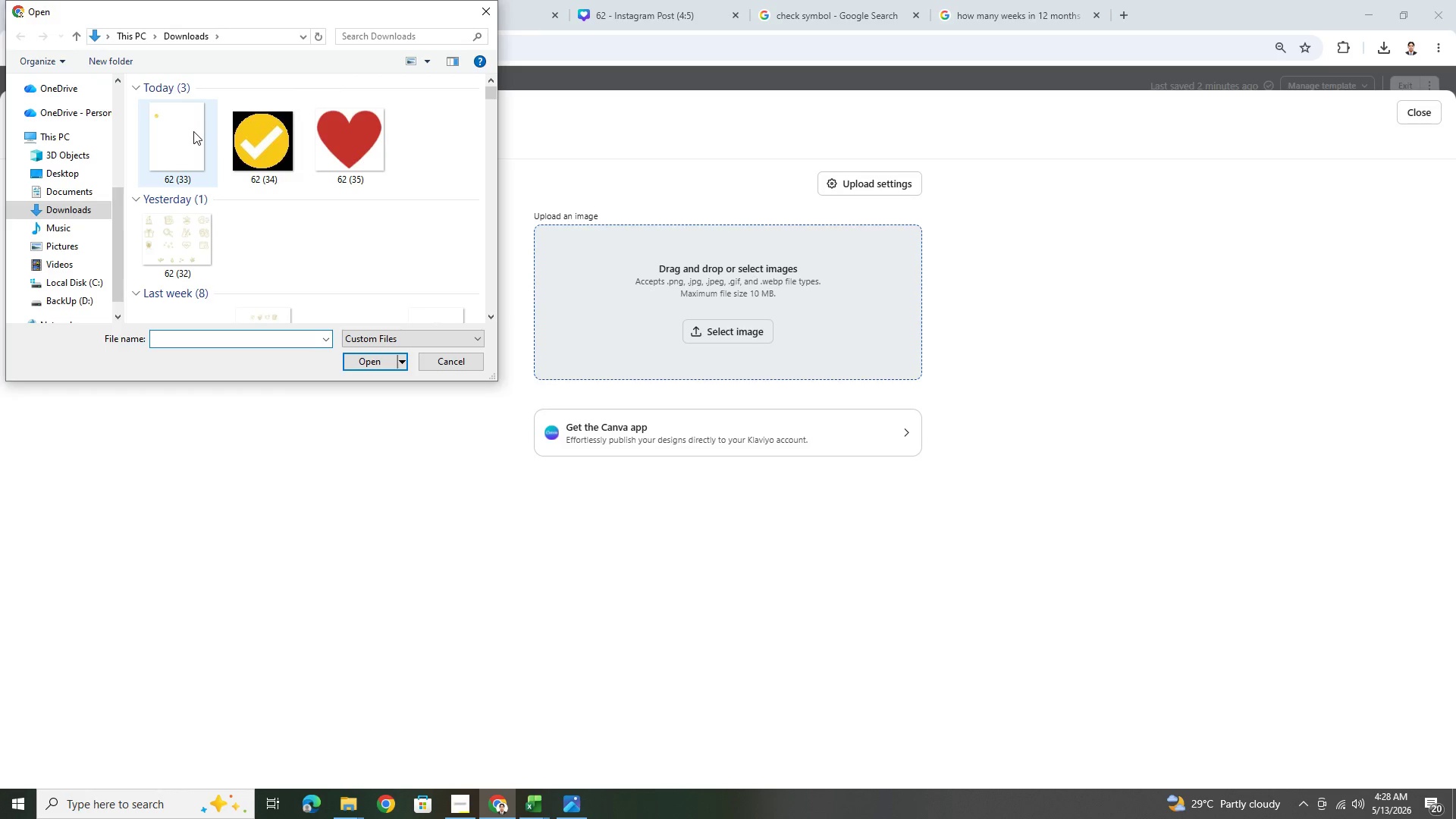 
left_click([366, 136])
 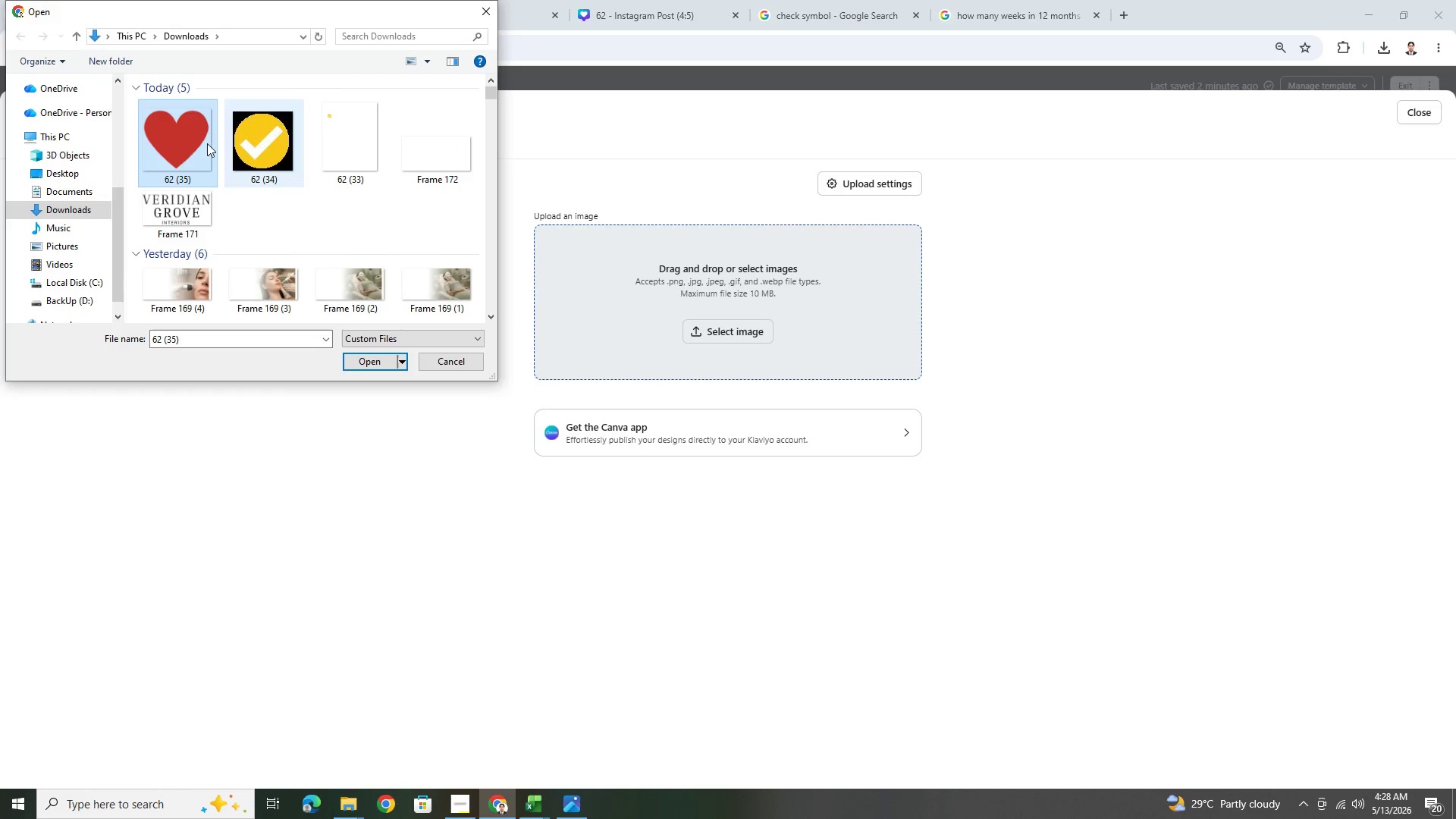 
double_click([170, 146])
 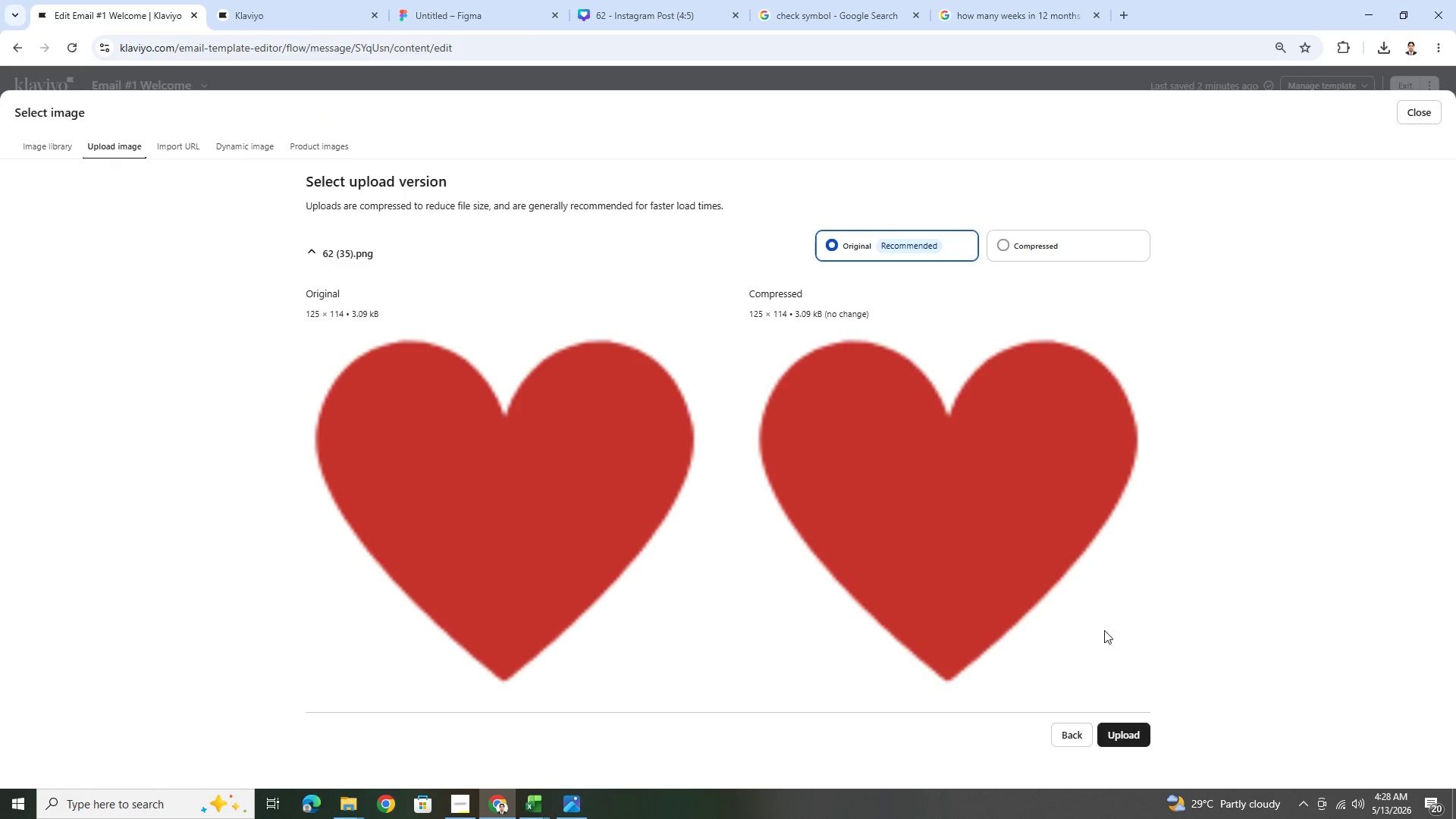 
double_click([1119, 731])
 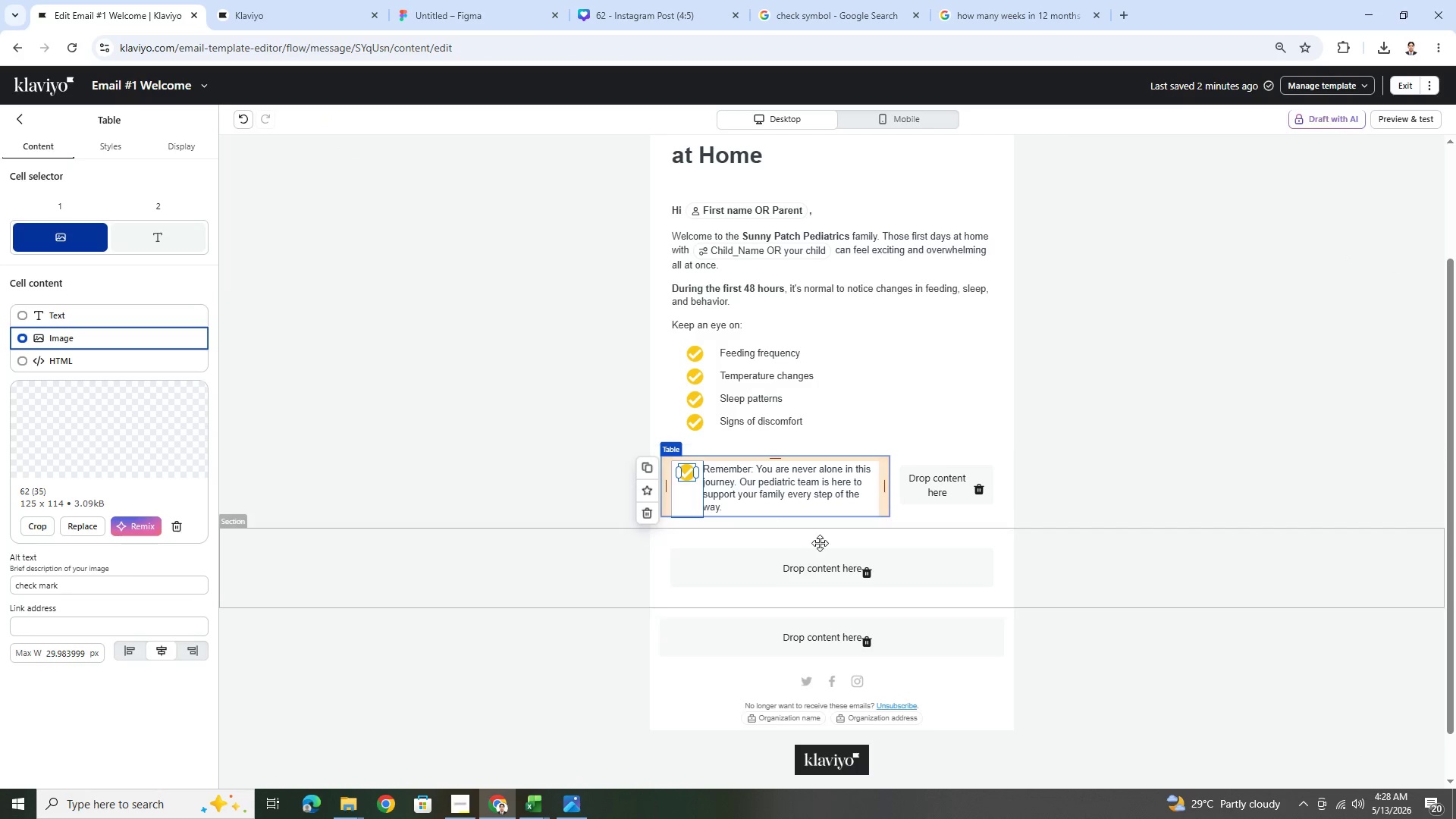 
left_click([1141, 588])
 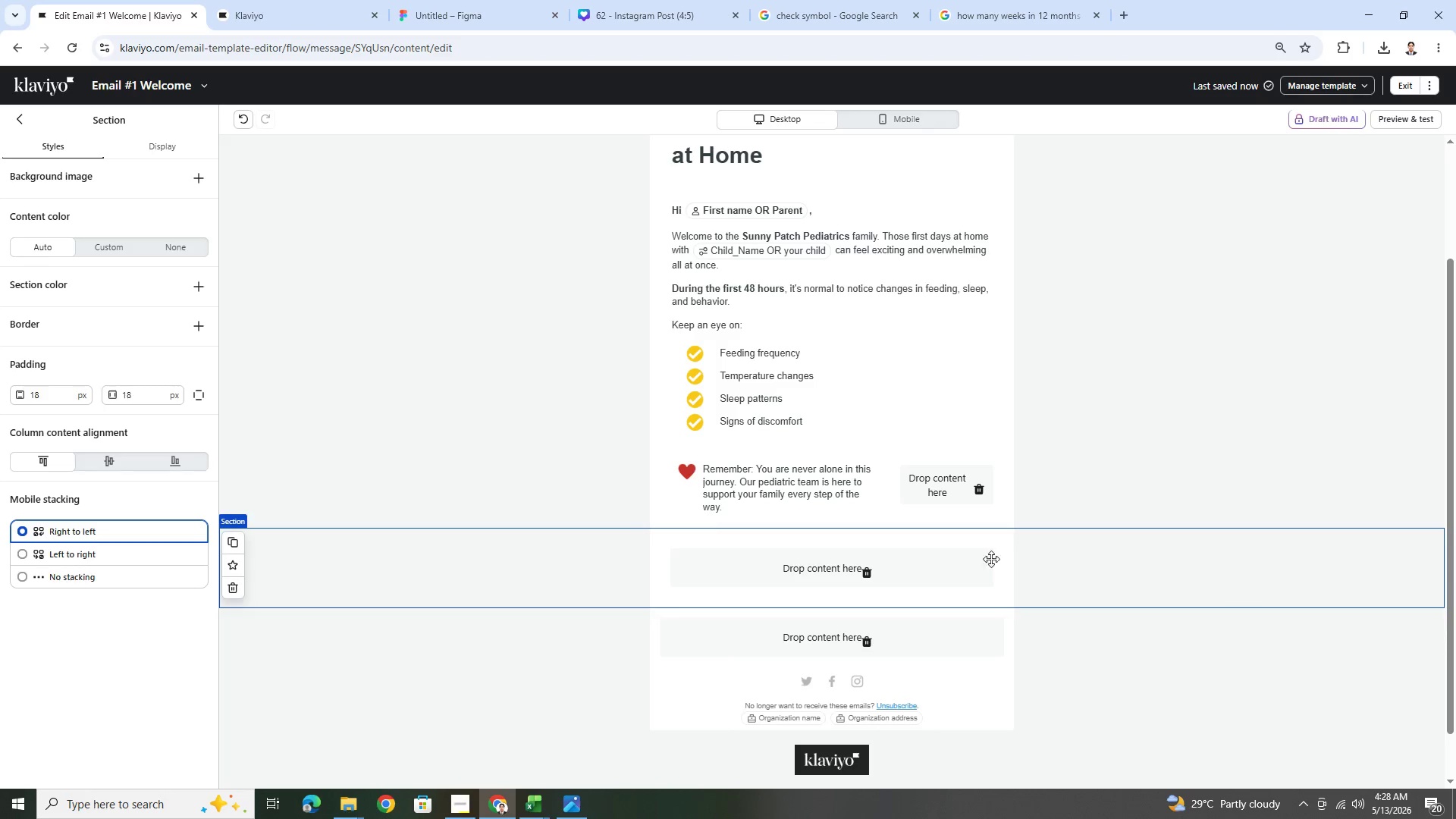 
left_click([752, 472])
 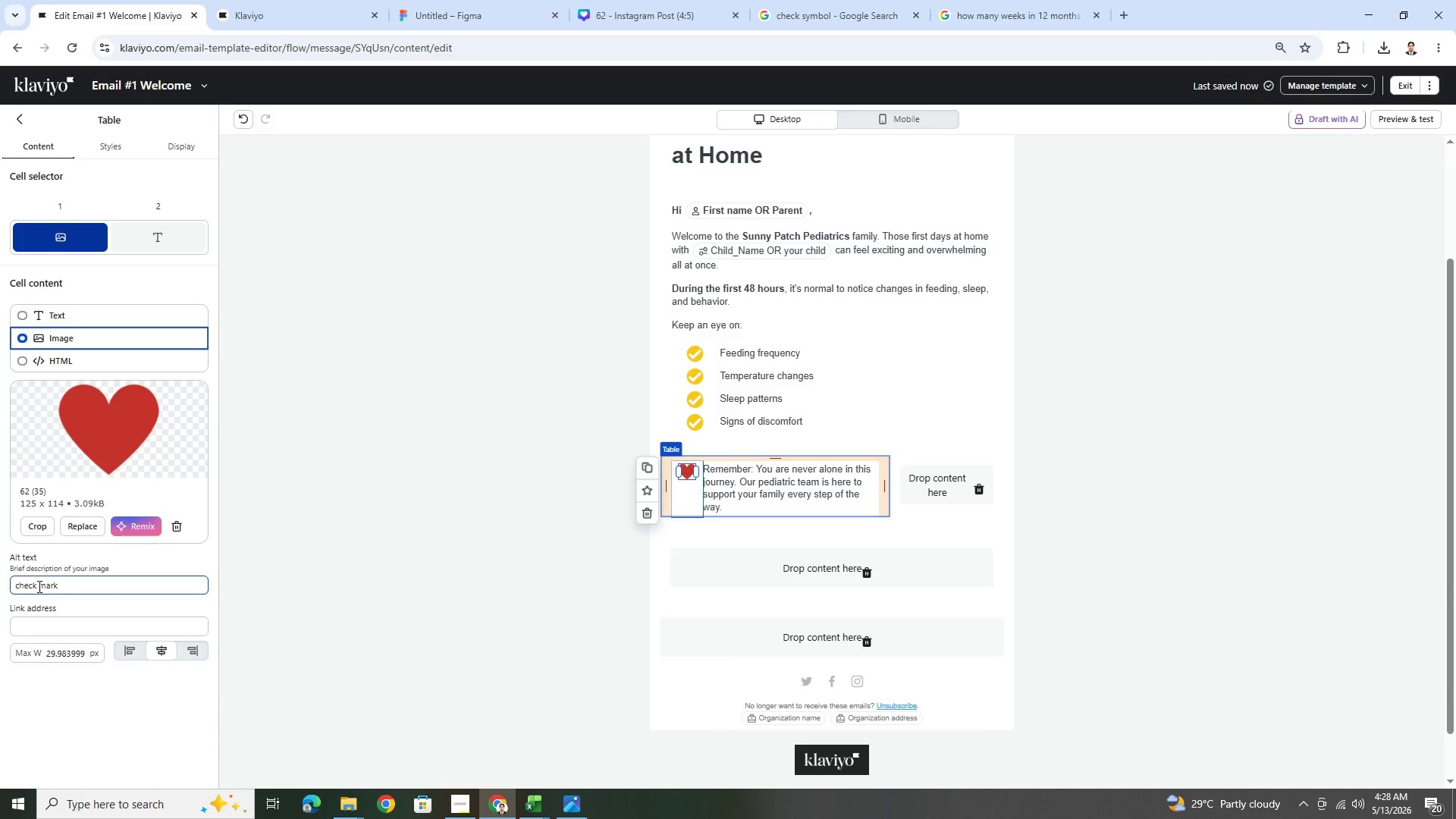 
double_click([61, 588])
 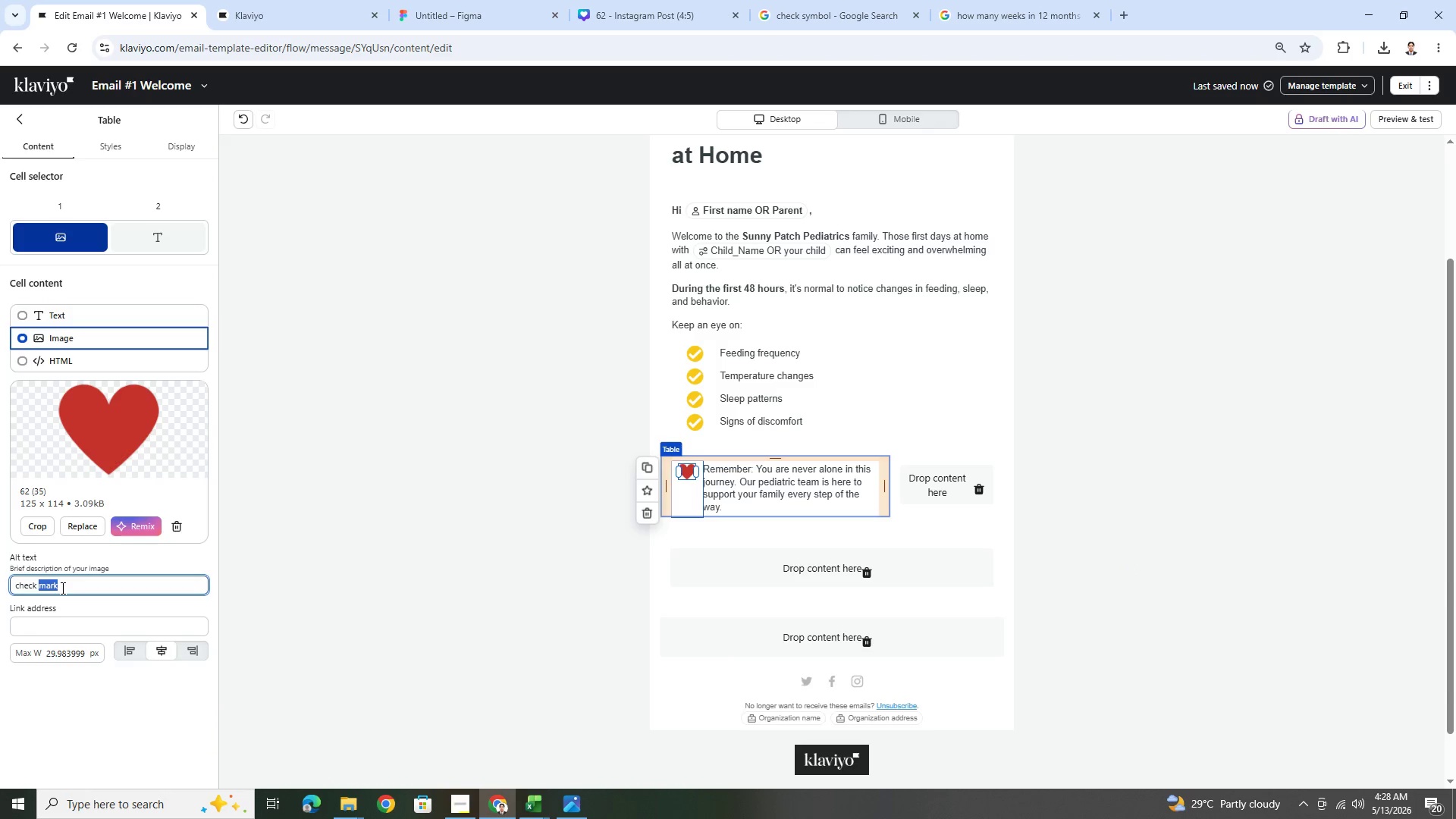 
triple_click([61, 588])
 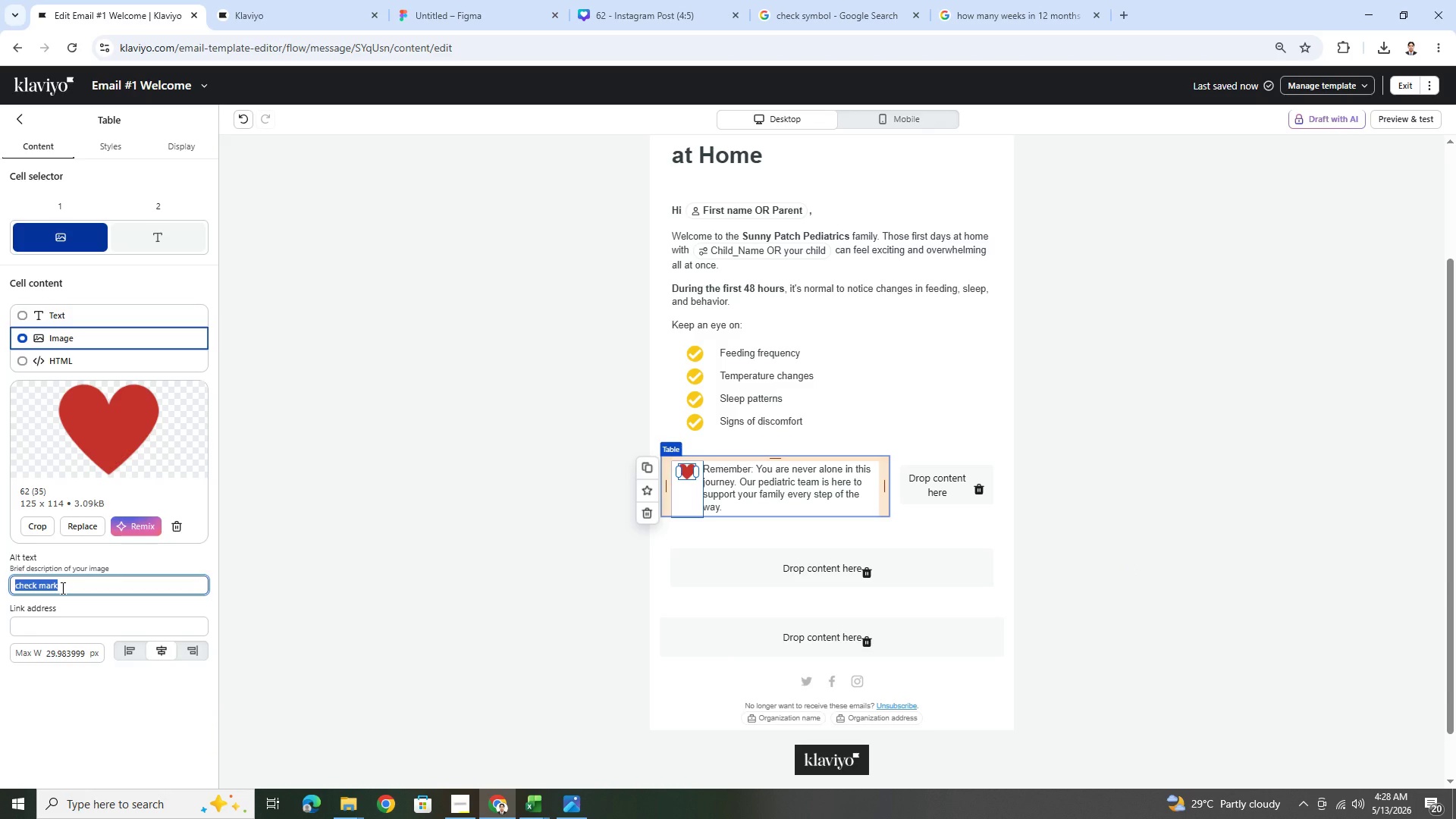 
type(heart icon)
 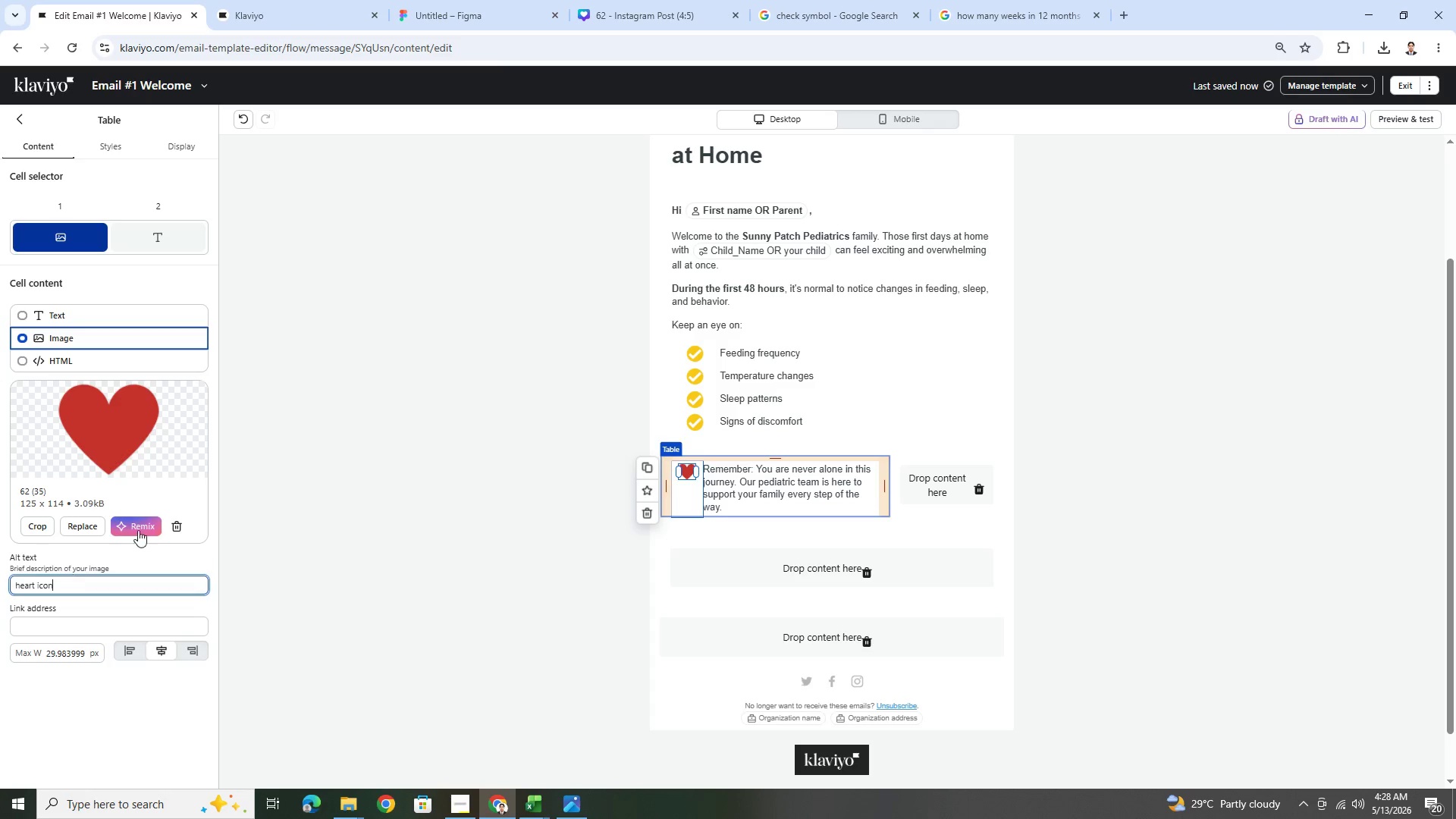 
left_click([1129, 470])
 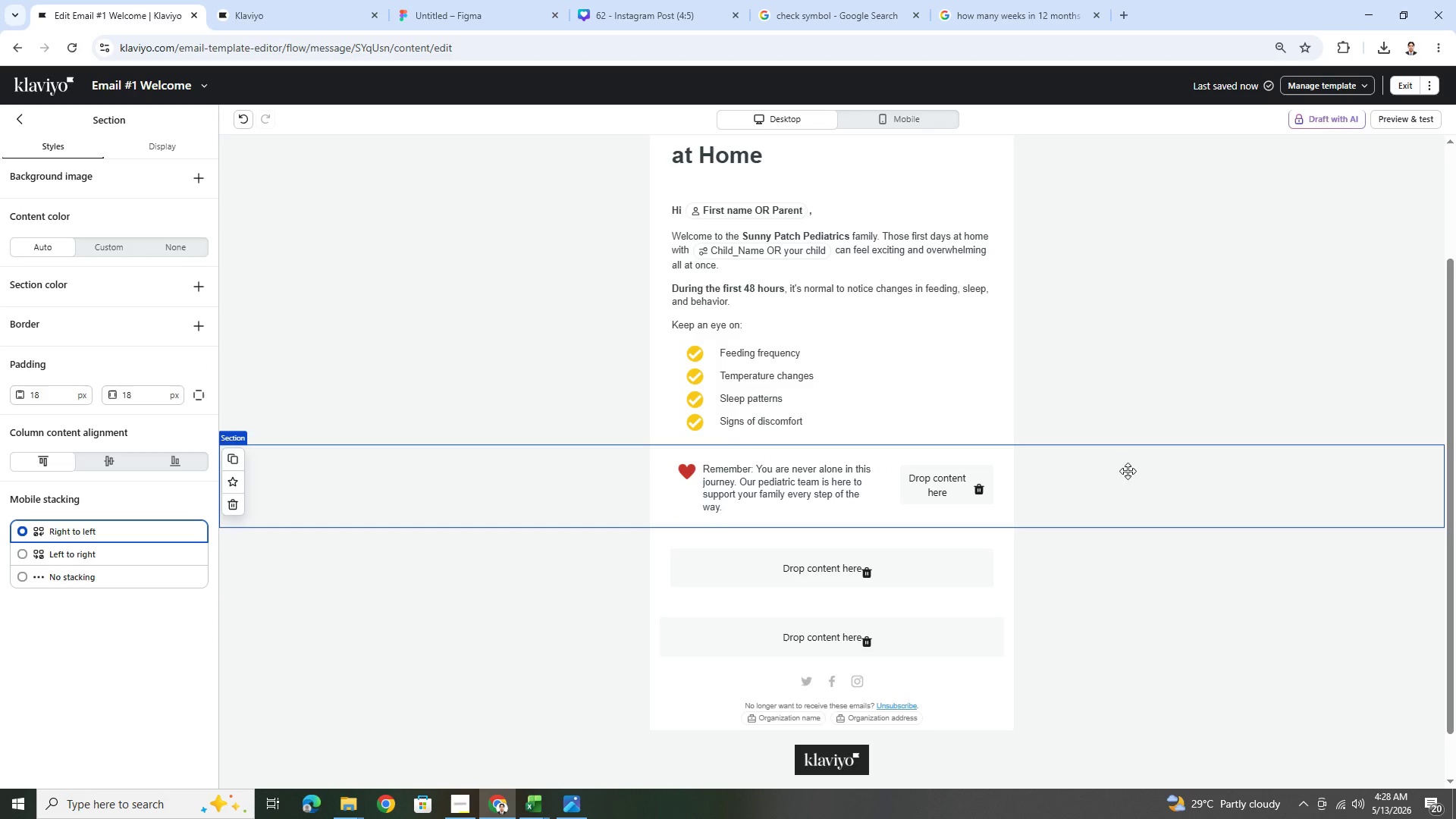 
scroll: coordinate [1127, 495], scroll_direction: up, amount: 3.0
 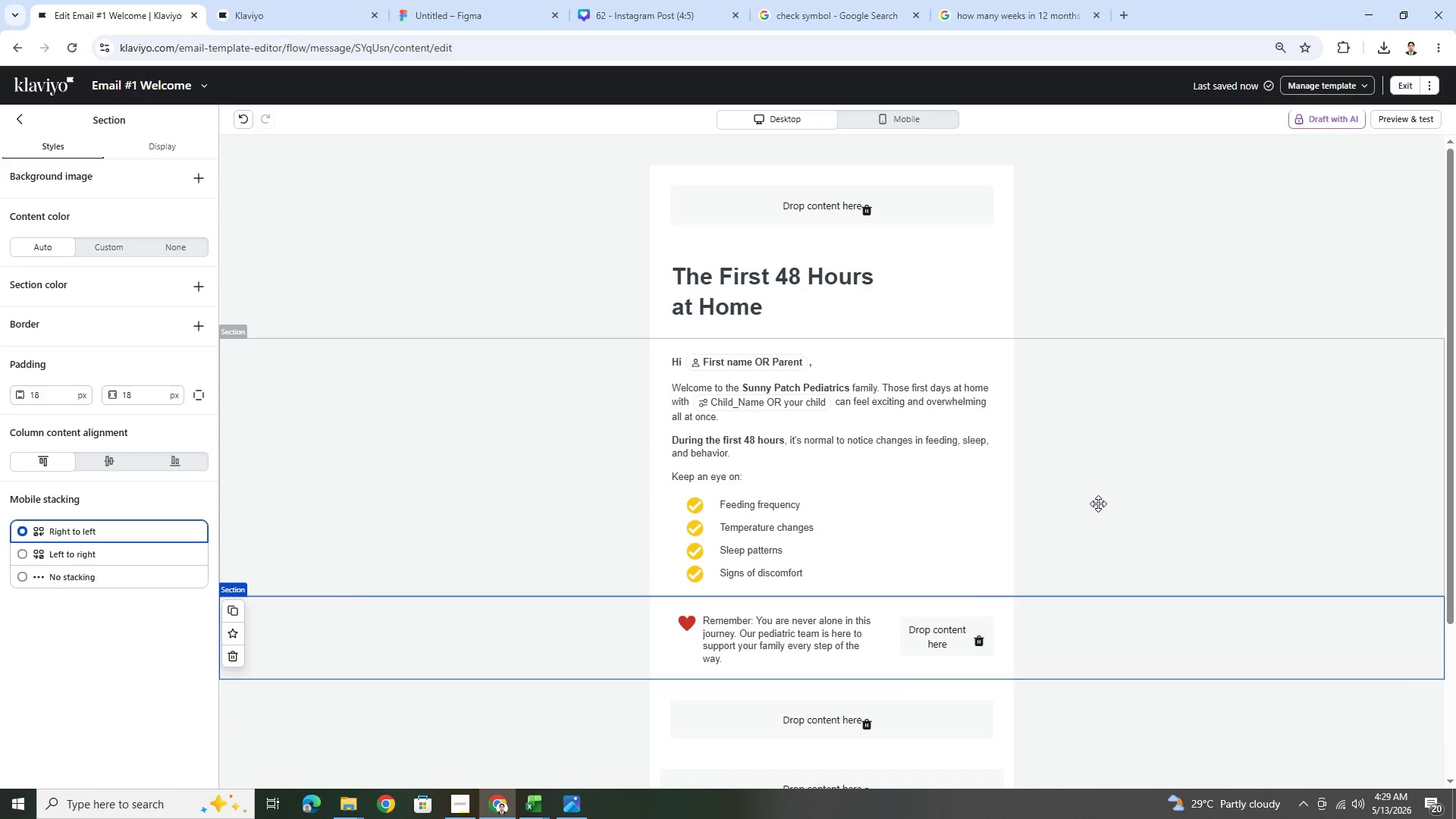 
wait(7.17)
 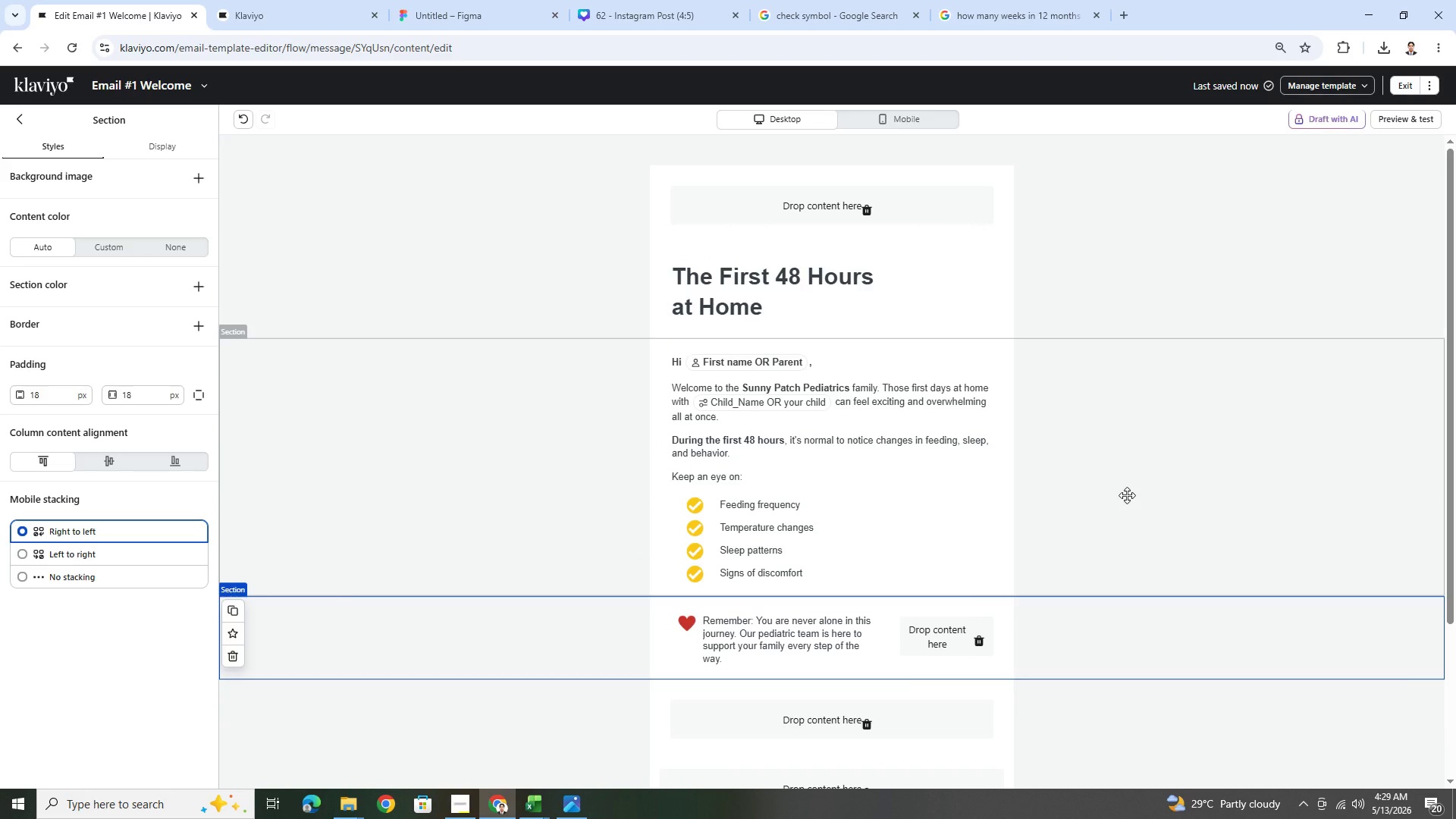 
left_click([828, 620])
 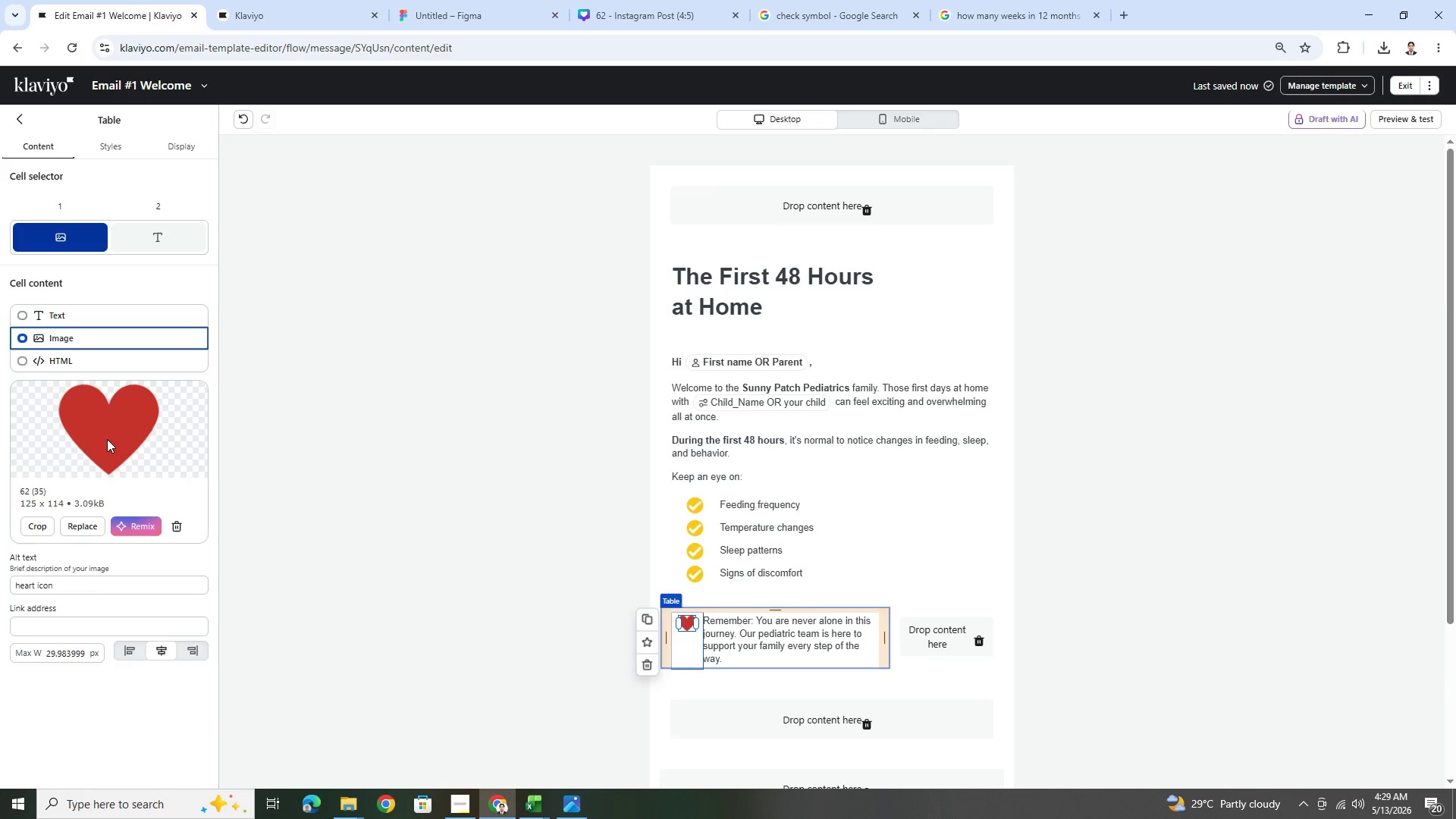 
left_click([102, 143])
 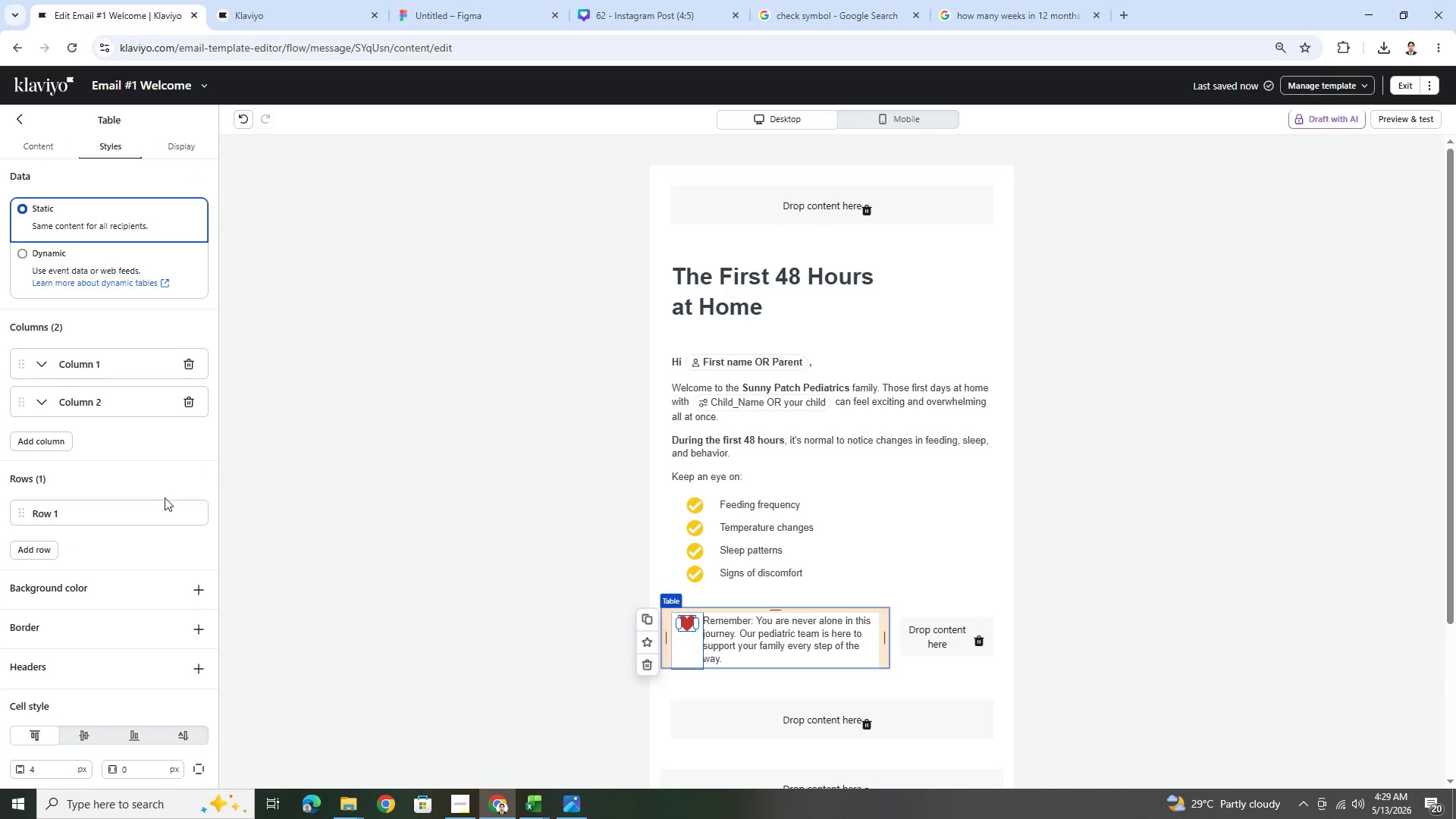 
scroll: coordinate [153, 510], scroll_direction: down, amount: 1.0
 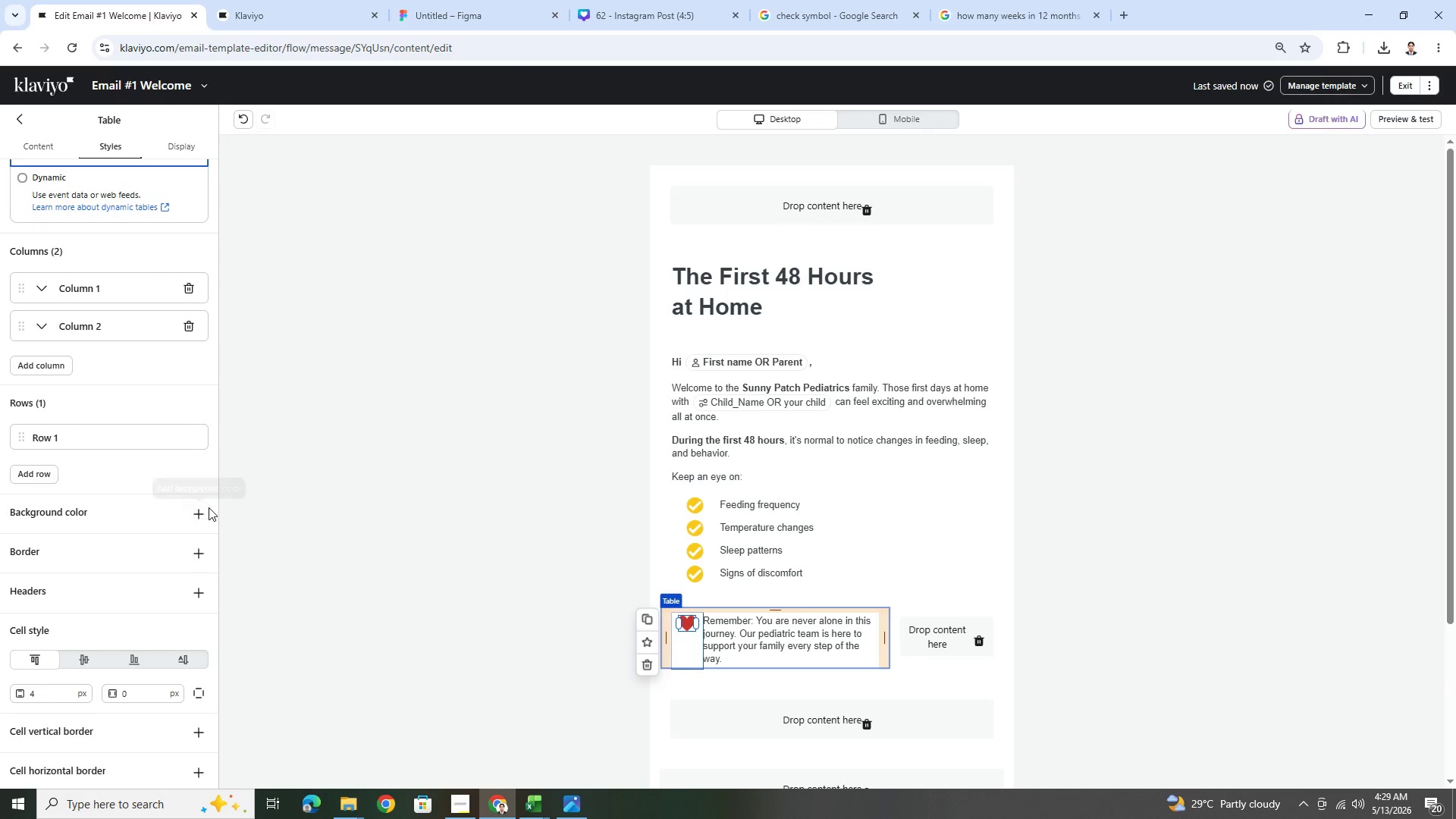 
double_click([200, 510])
 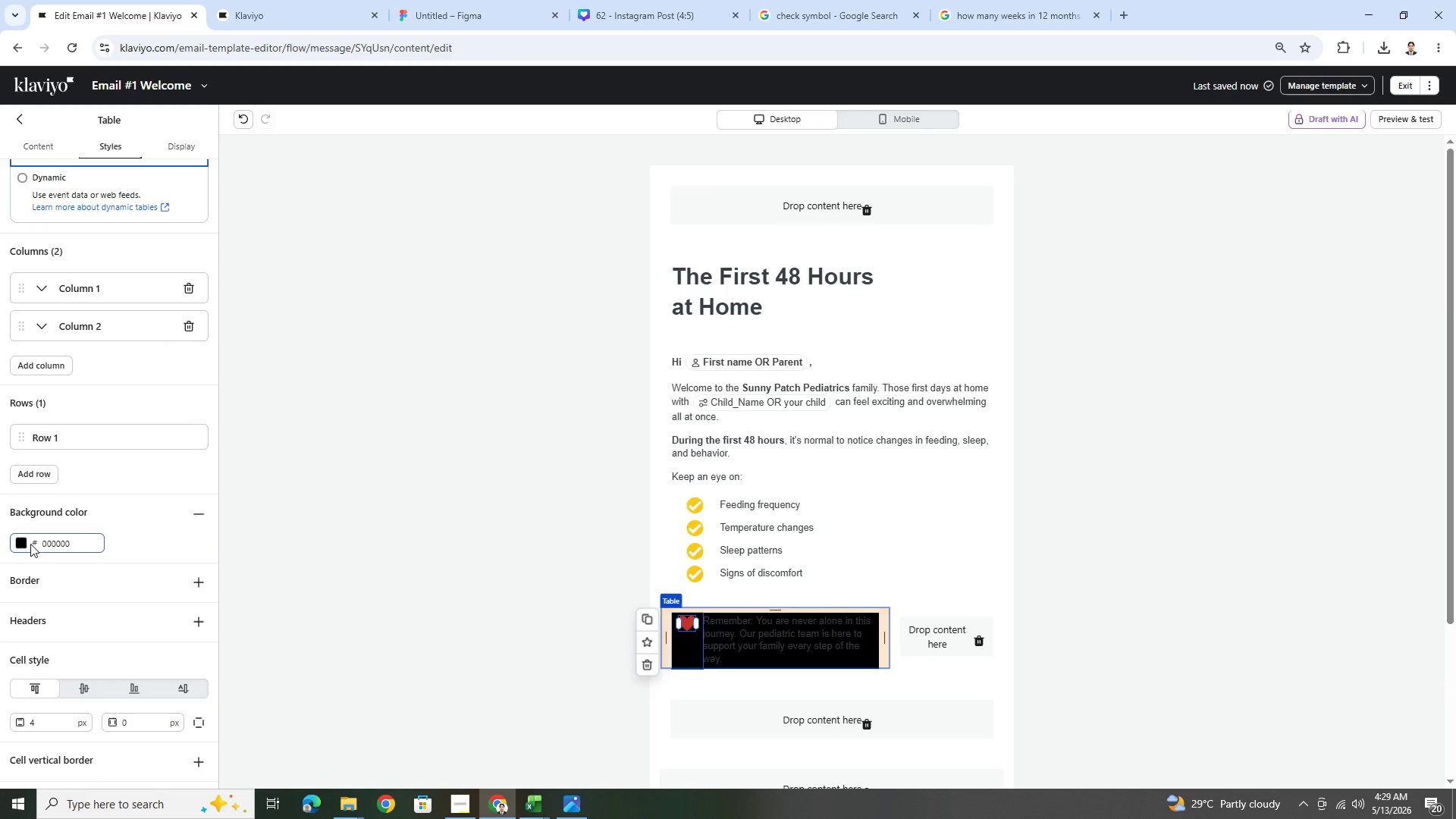 
left_click([23, 544])
 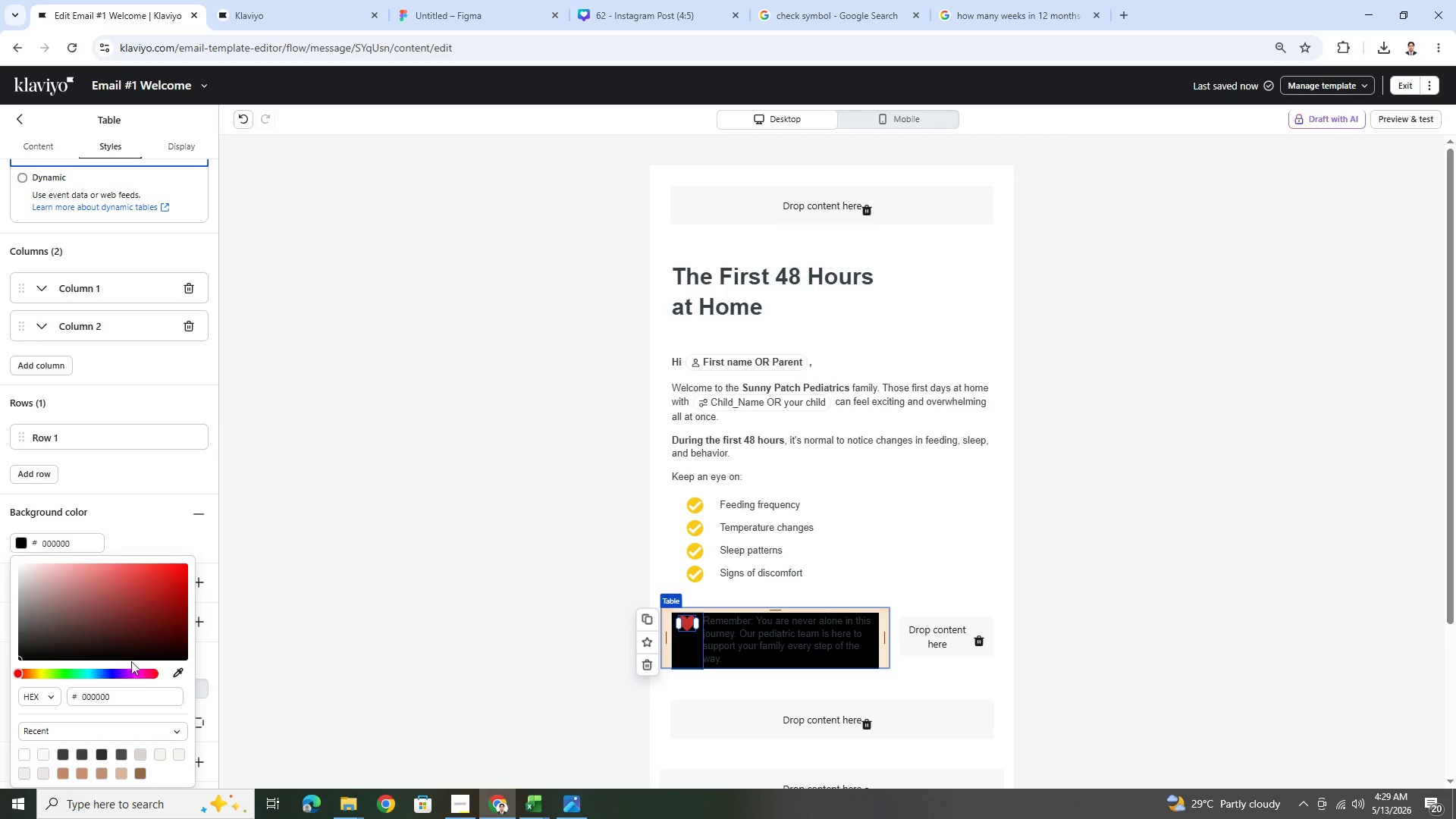 
left_click([92, 674])
 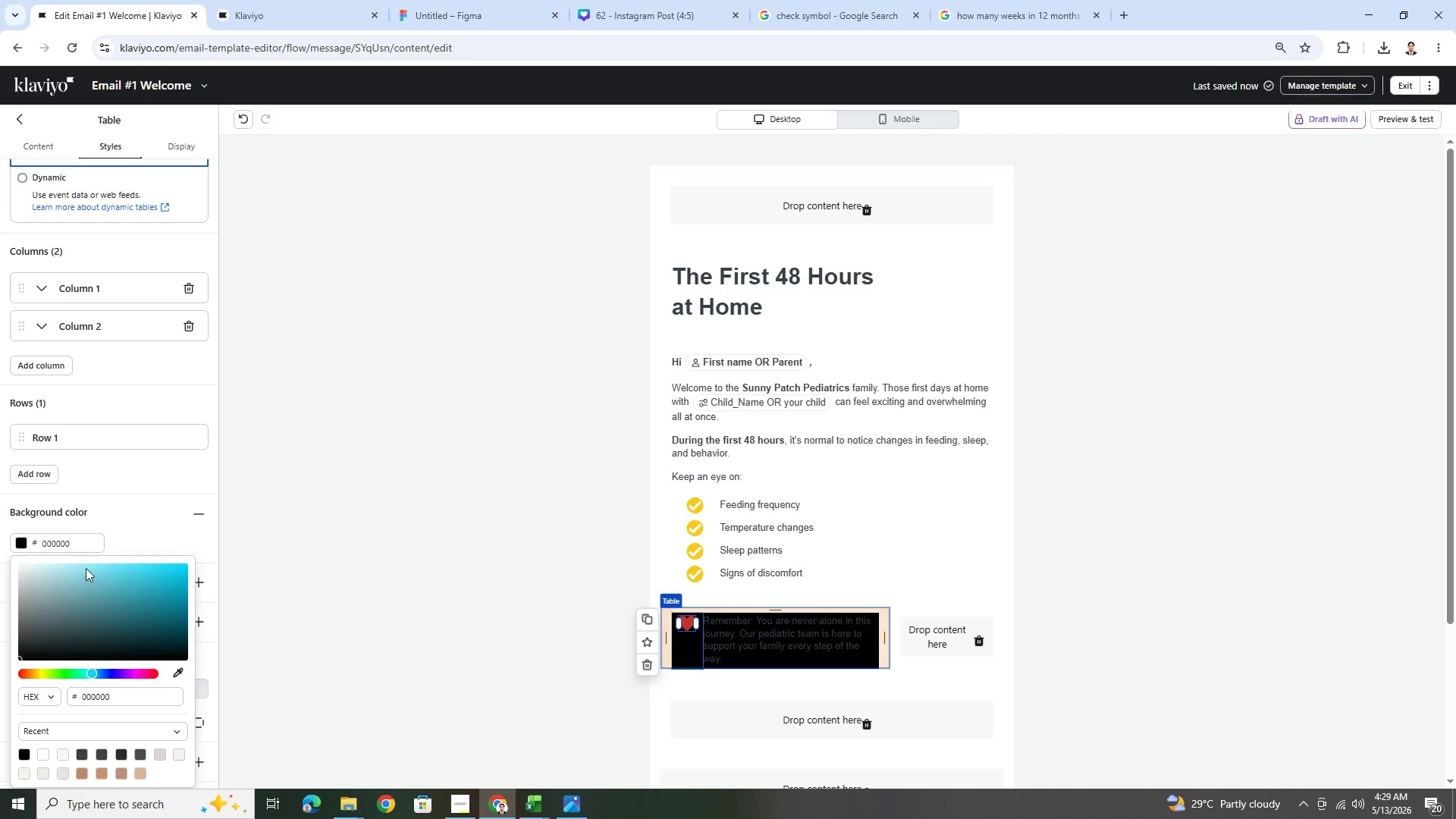 
left_click([73, 565])
 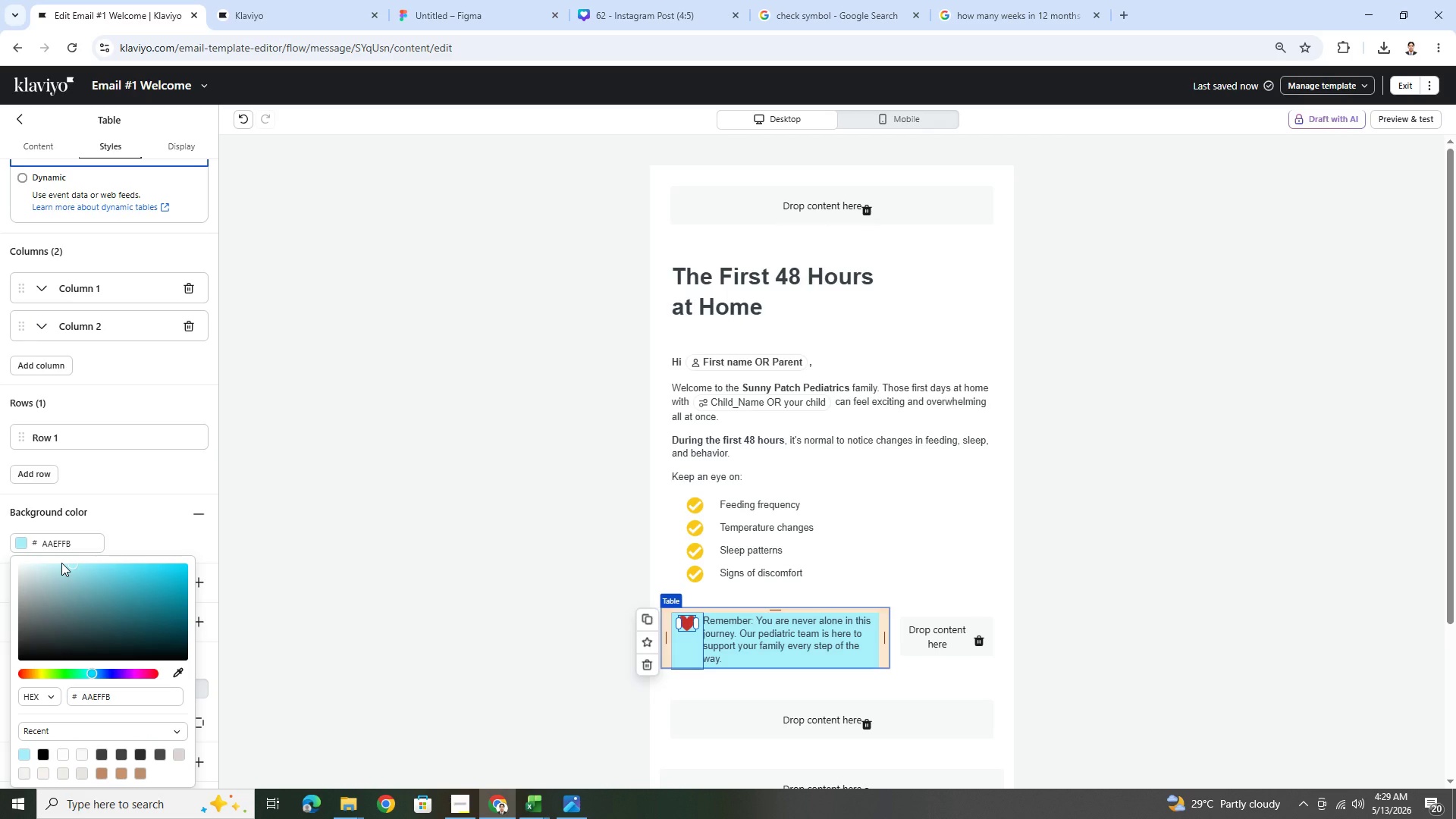 
left_click([61, 563])
 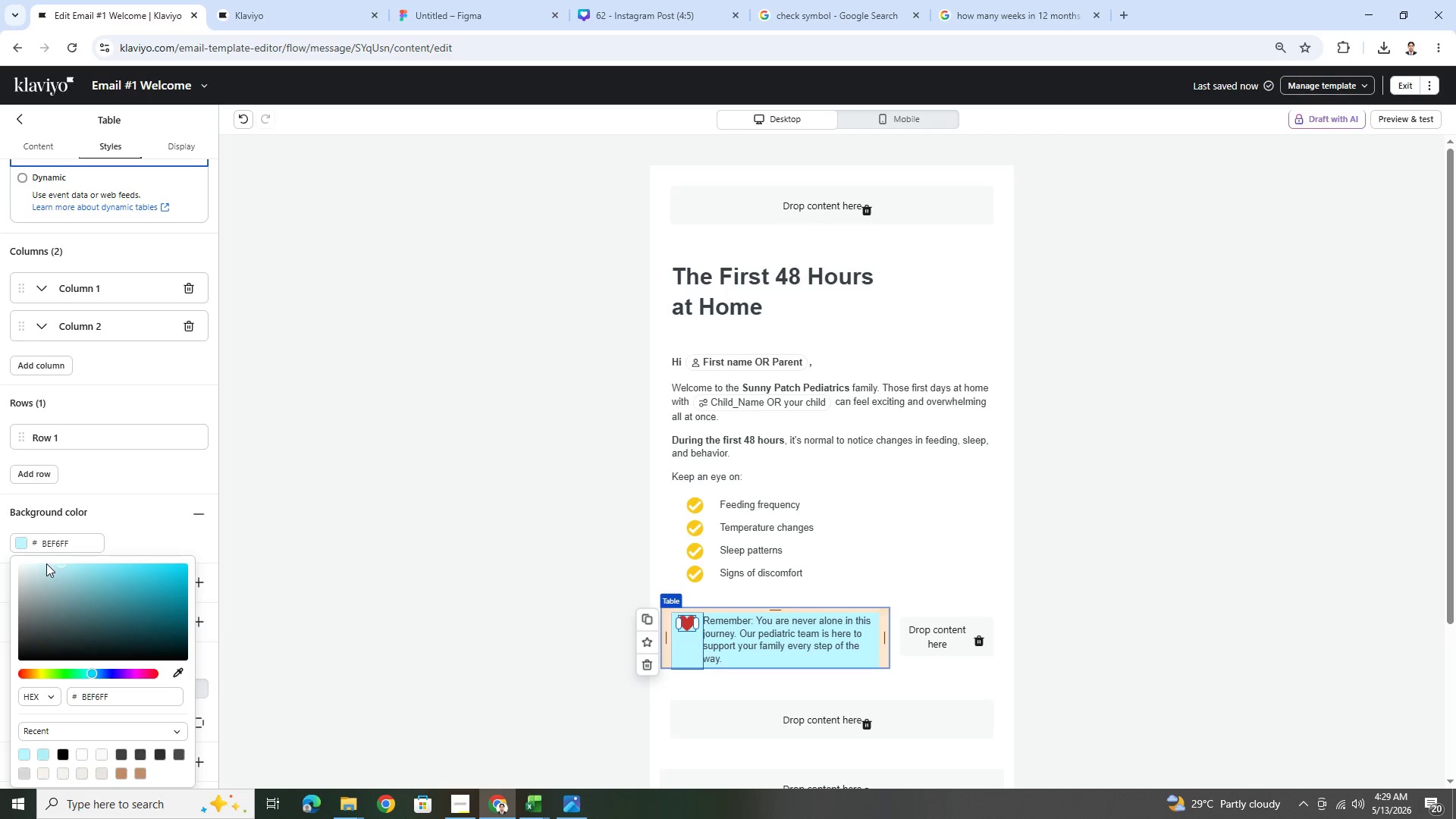 
left_click([46, 563])
 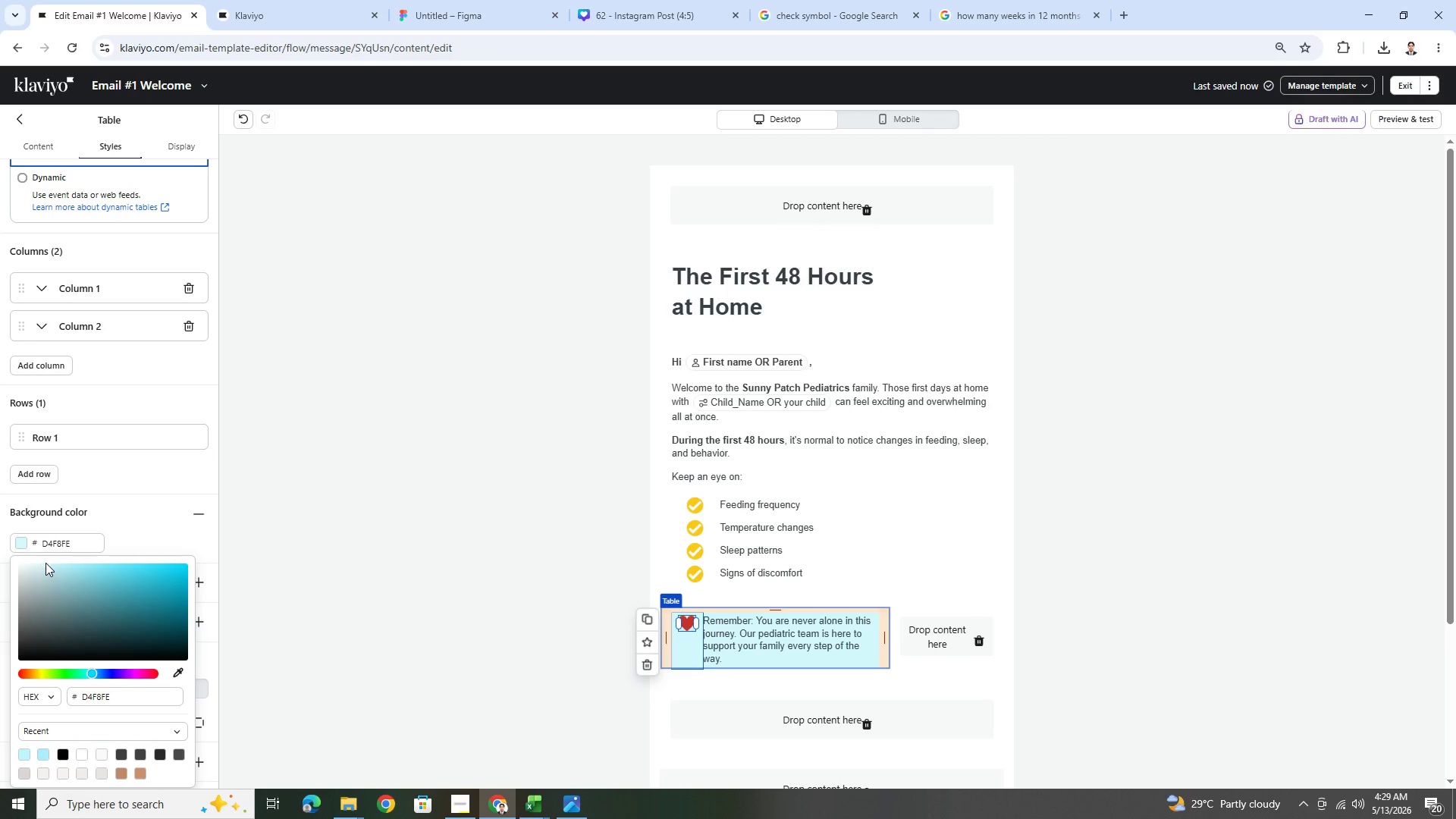 
left_click_drag(start_coordinate=[46, 563], to_coordinate=[45, 557])
 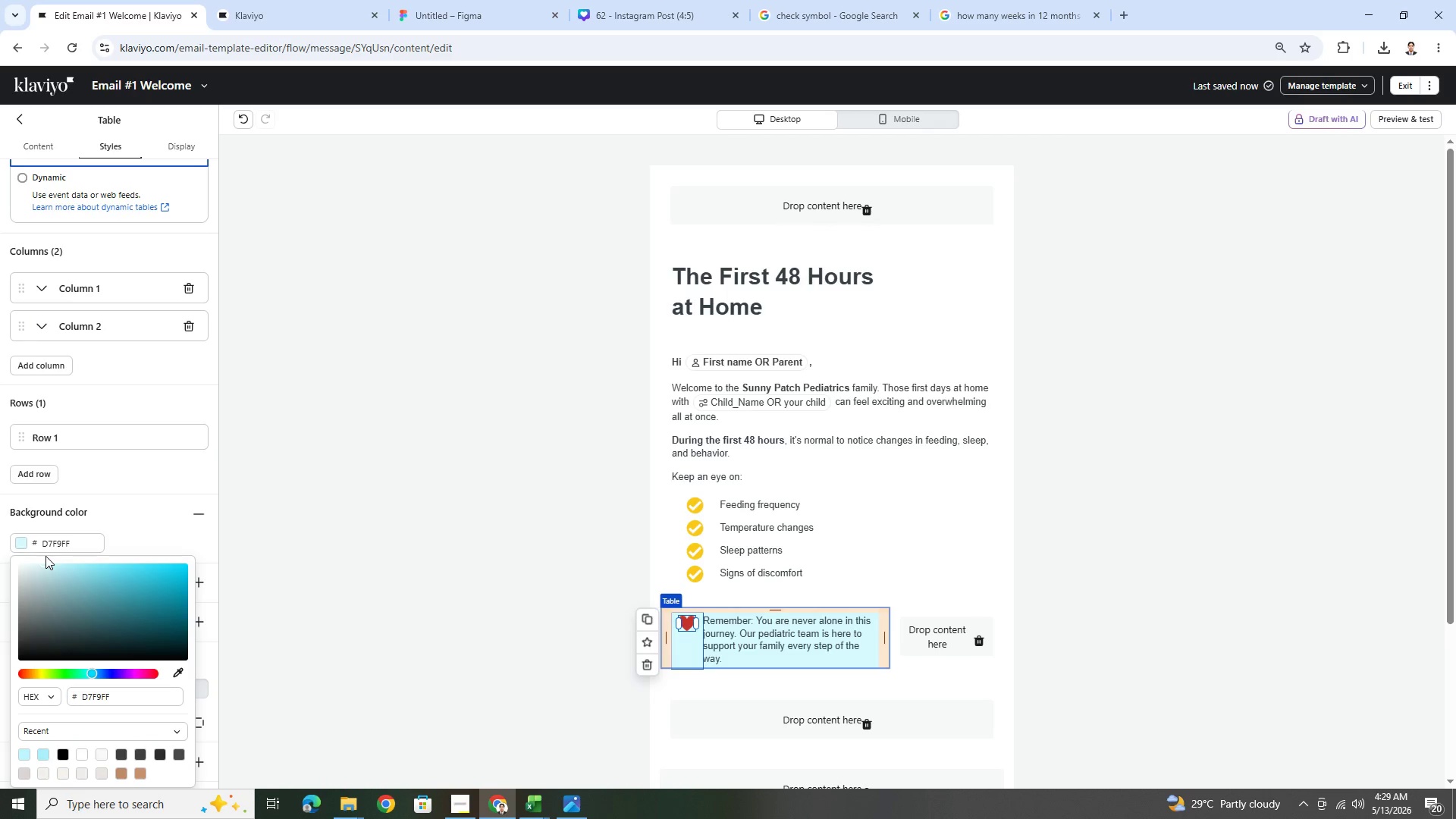 
left_click_drag(start_coordinate=[46, 556], to_coordinate=[46, 552])
 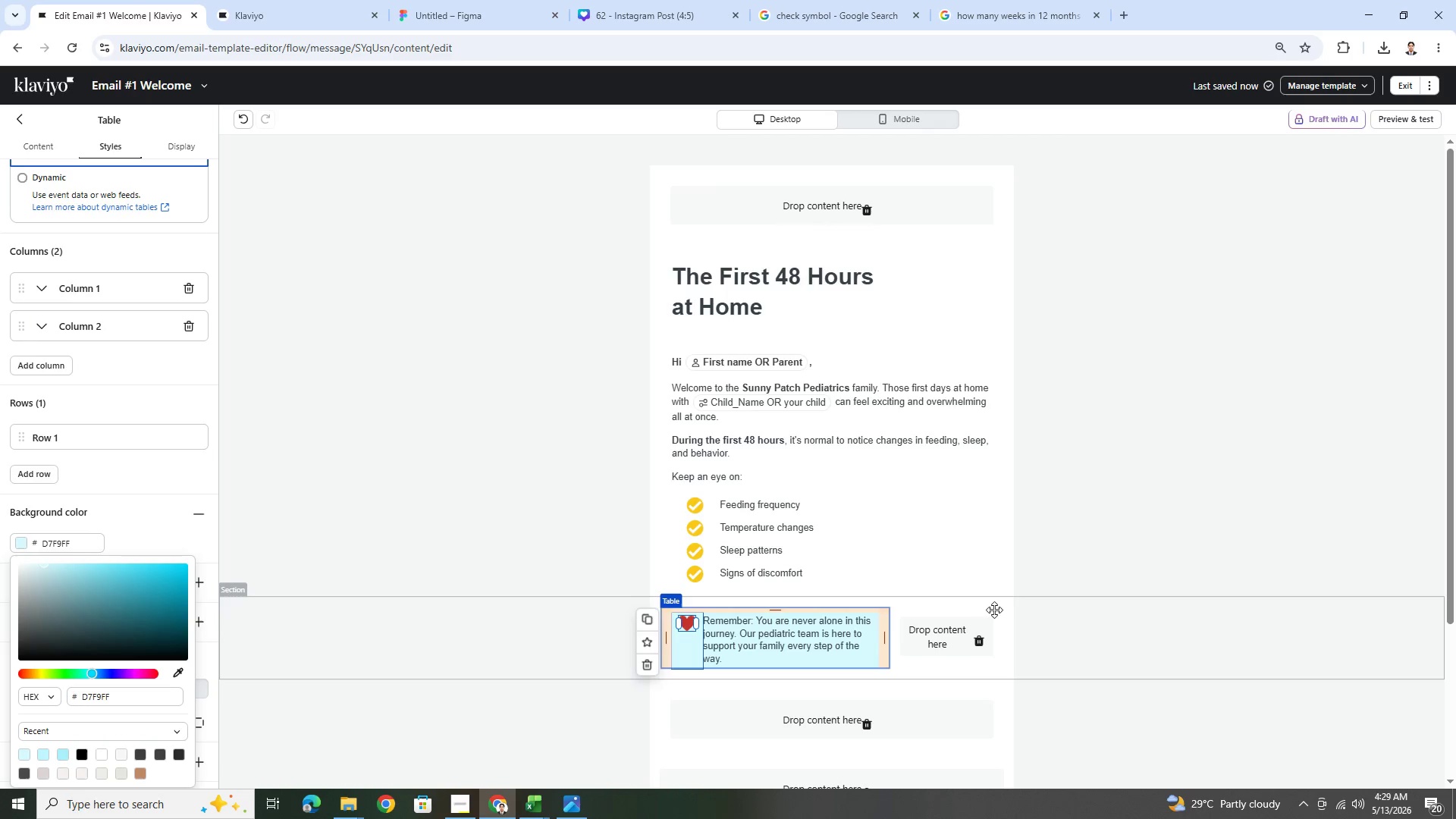 
left_click([1018, 601])
 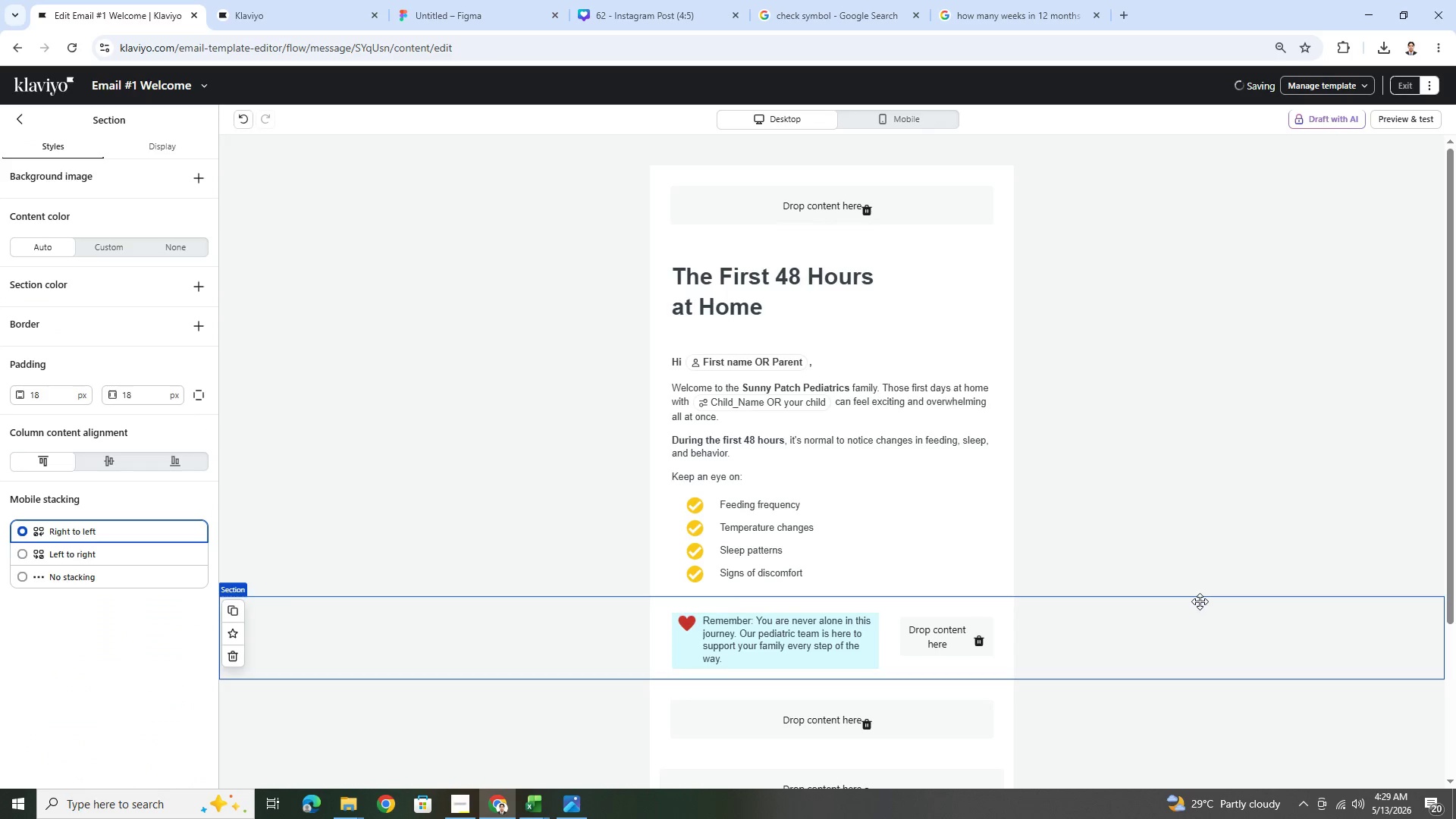 
scroll: coordinate [1200, 601], scroll_direction: down, amount: 3.0
 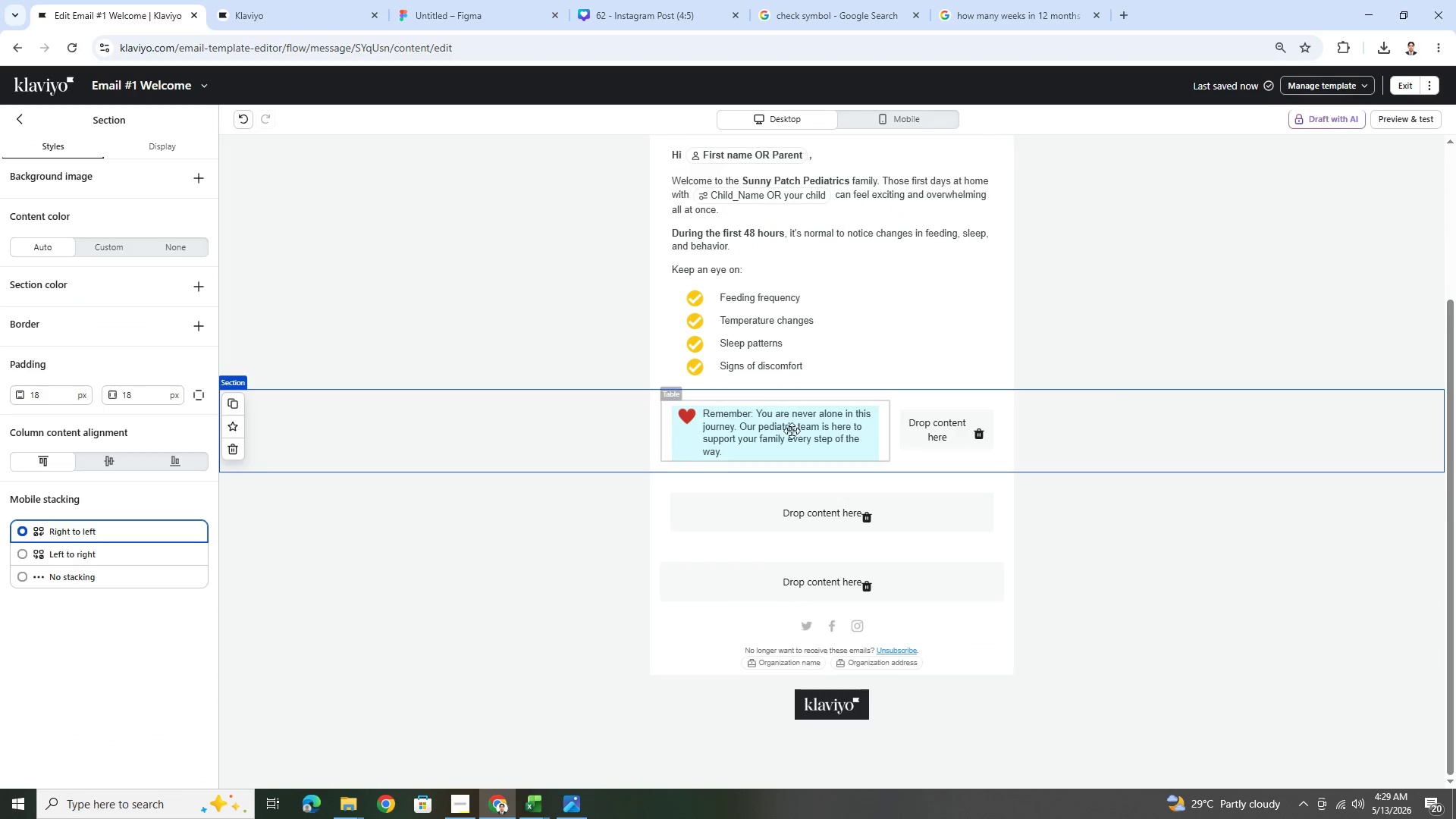 
left_click([781, 425])
 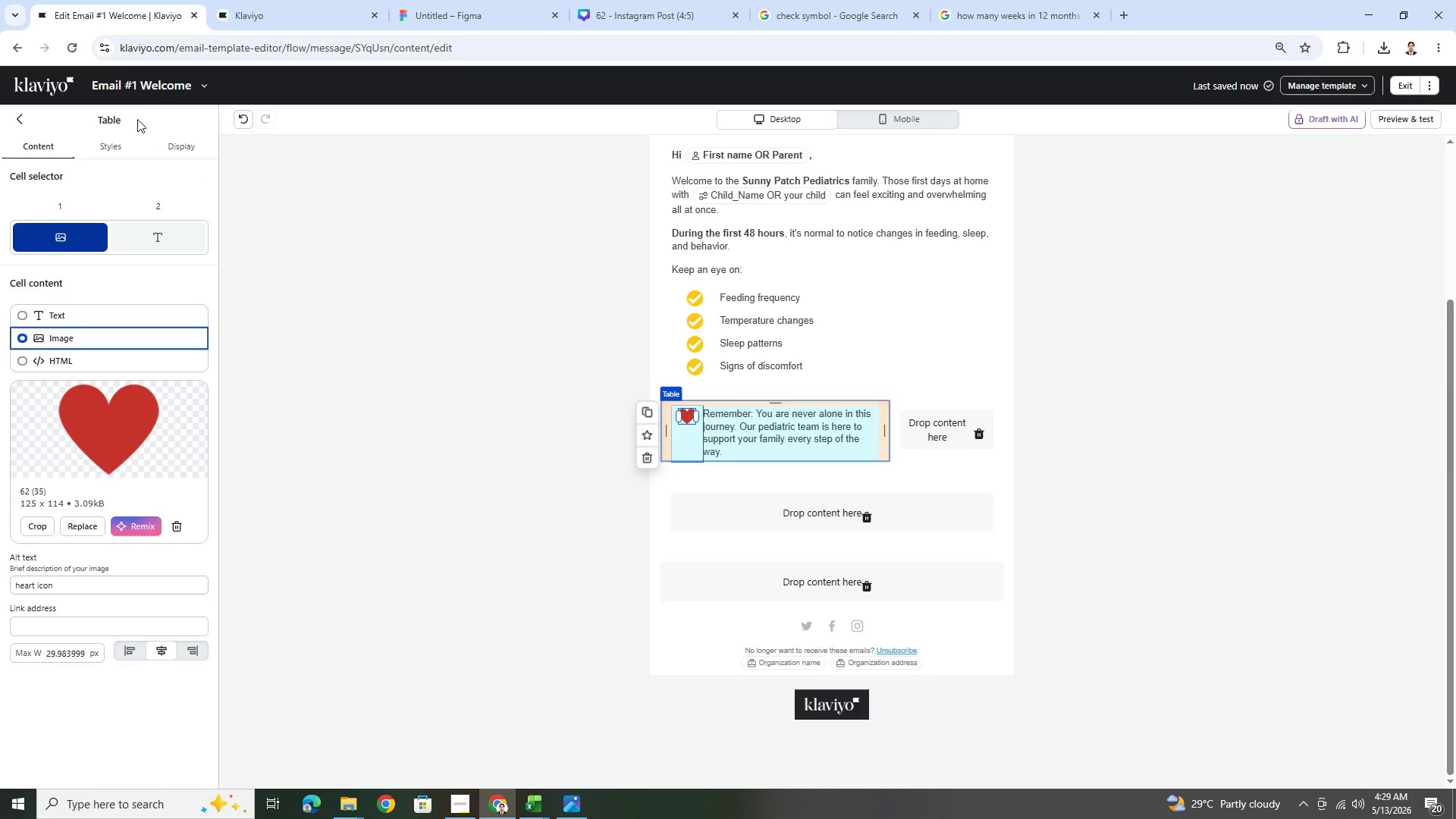 
left_click([117, 154])
 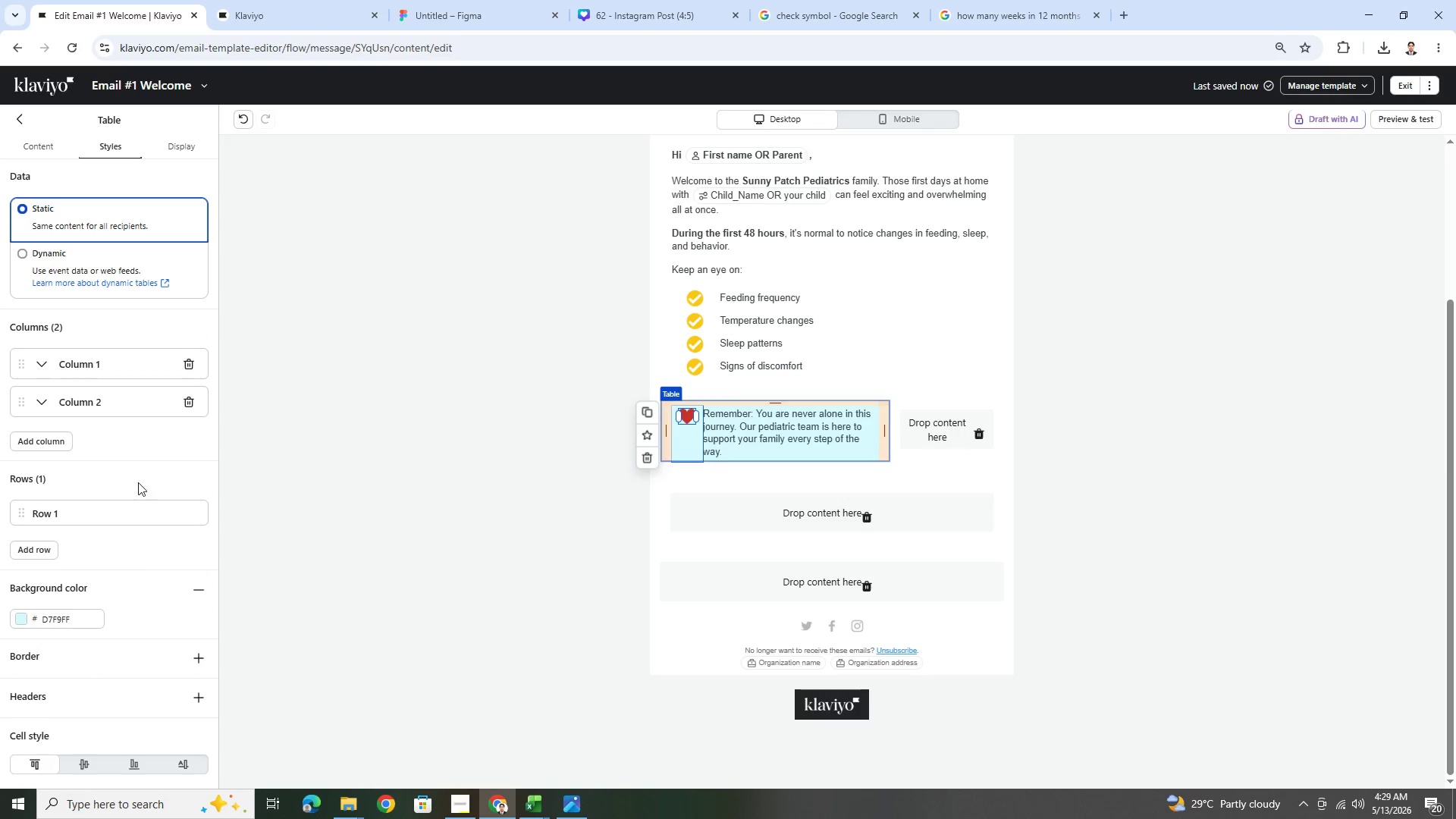 
scroll: coordinate [120, 557], scroll_direction: down, amount: 8.0
 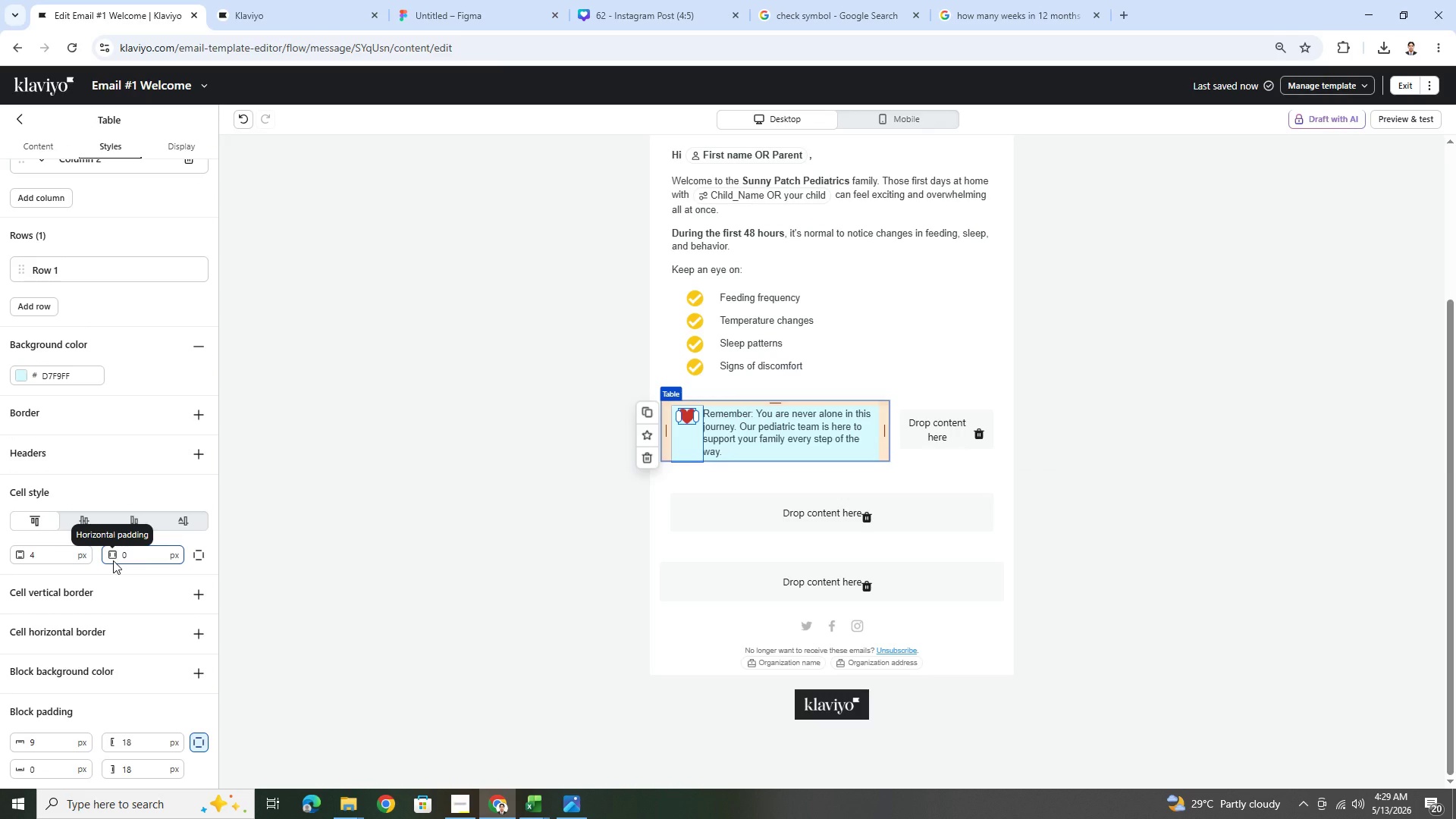 
wait(7.65)
 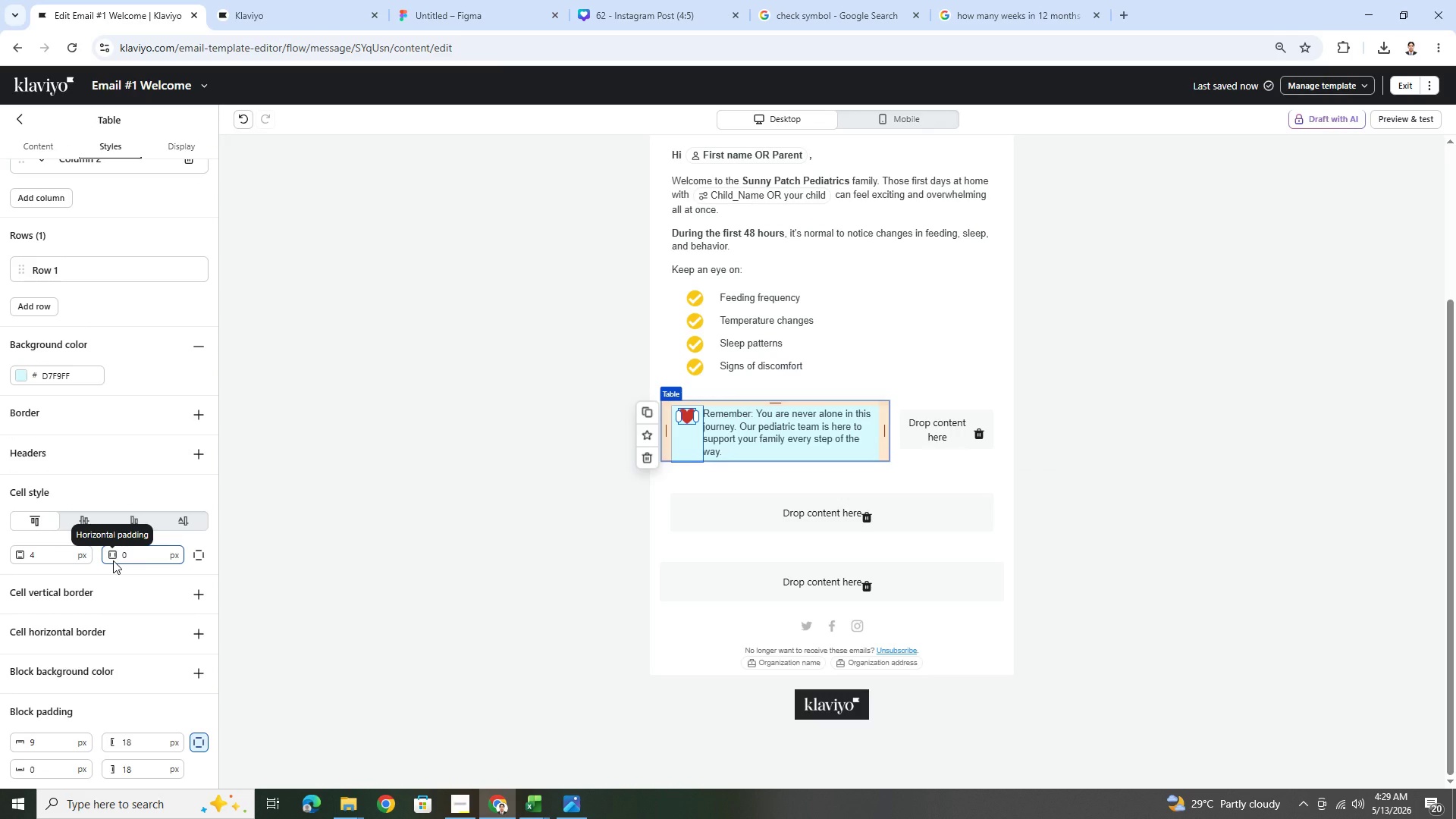 
scroll: coordinate [118, 628], scroll_direction: up, amount: 2.0
 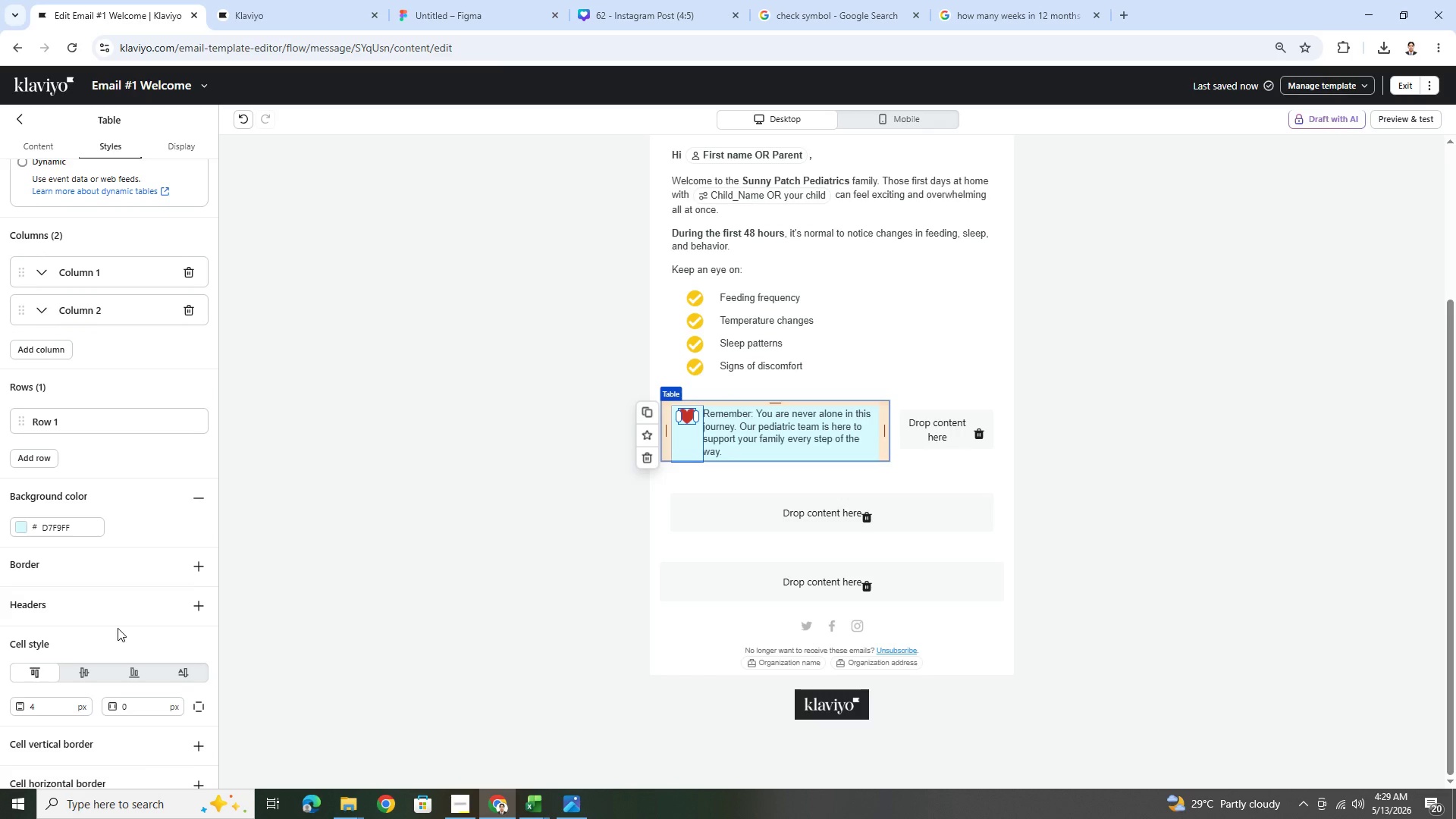 
scroll: coordinate [118, 628], scroll_direction: down, amount: 1.0
 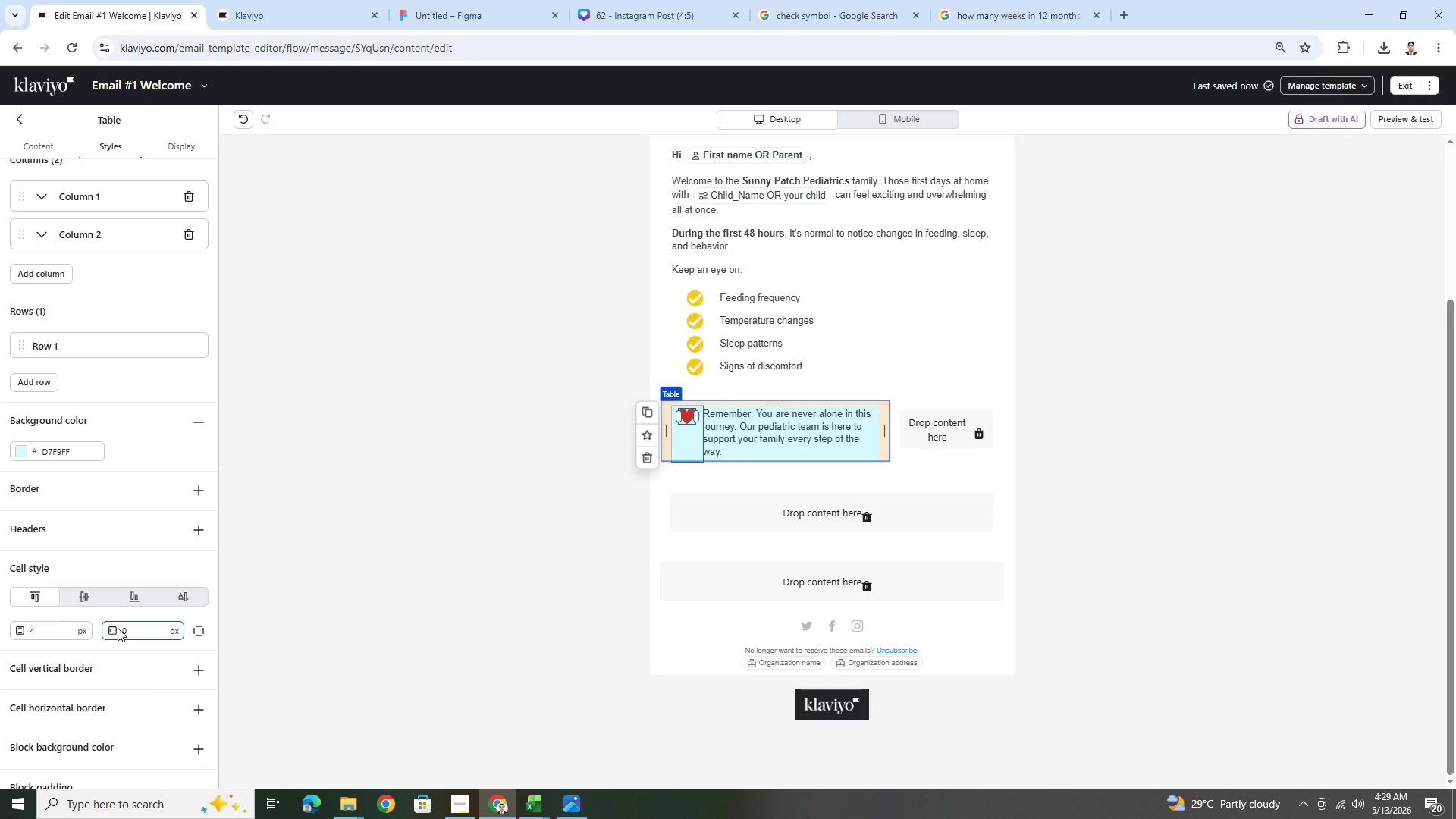 
scroll: coordinate [118, 628], scroll_direction: up, amount: 2.0
 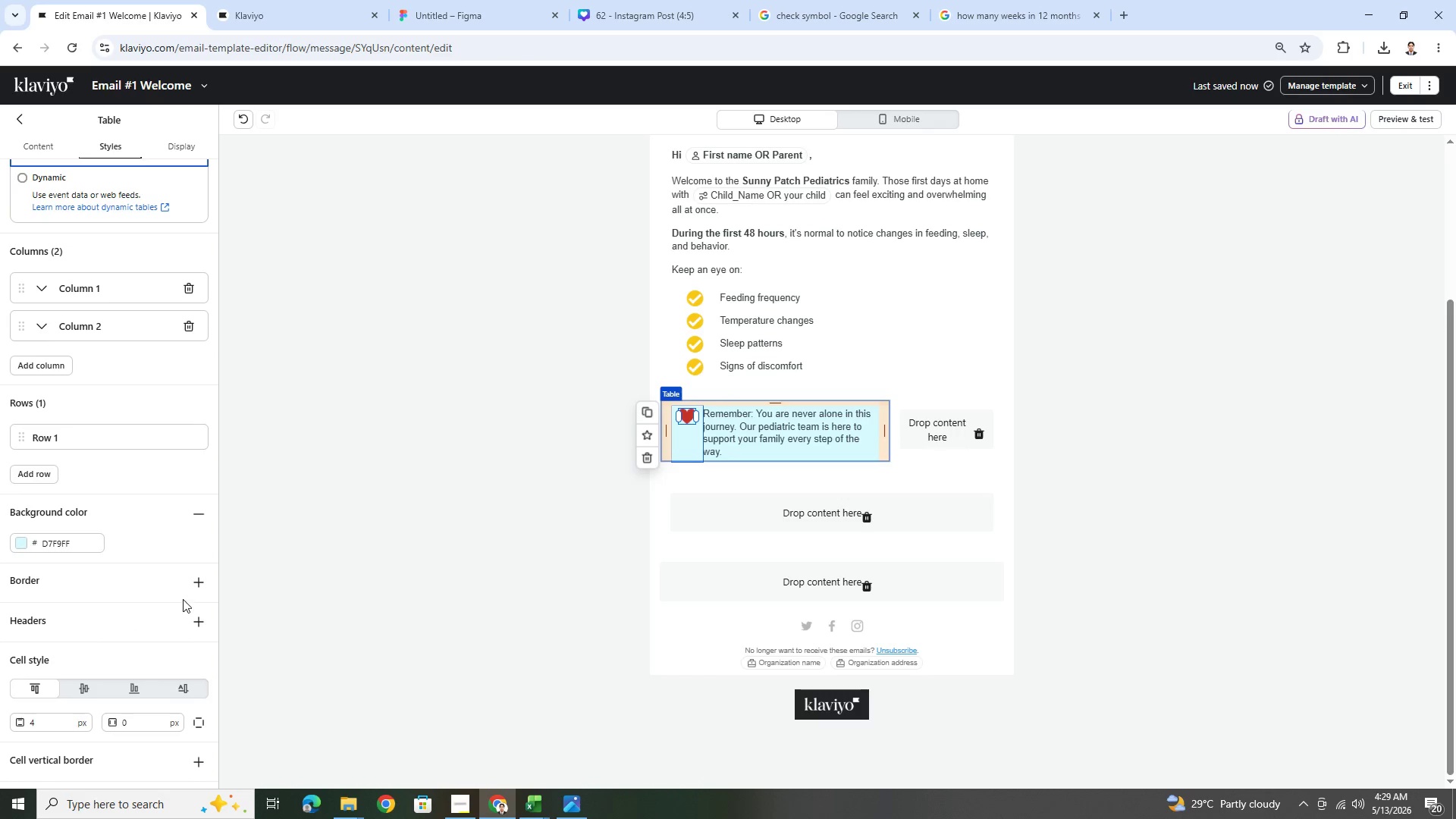 
wait(5.39)
 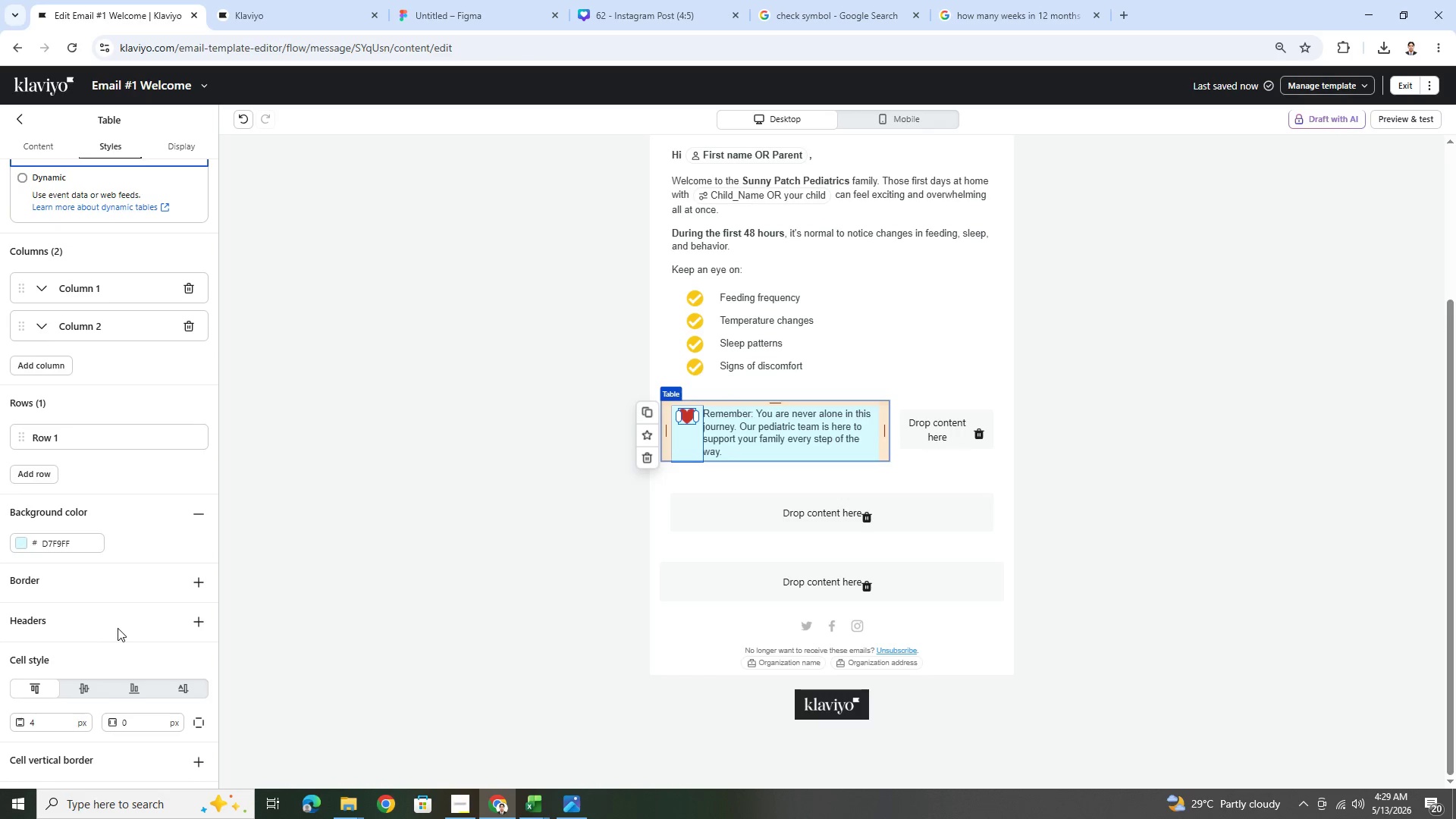 
left_click([192, 587])
 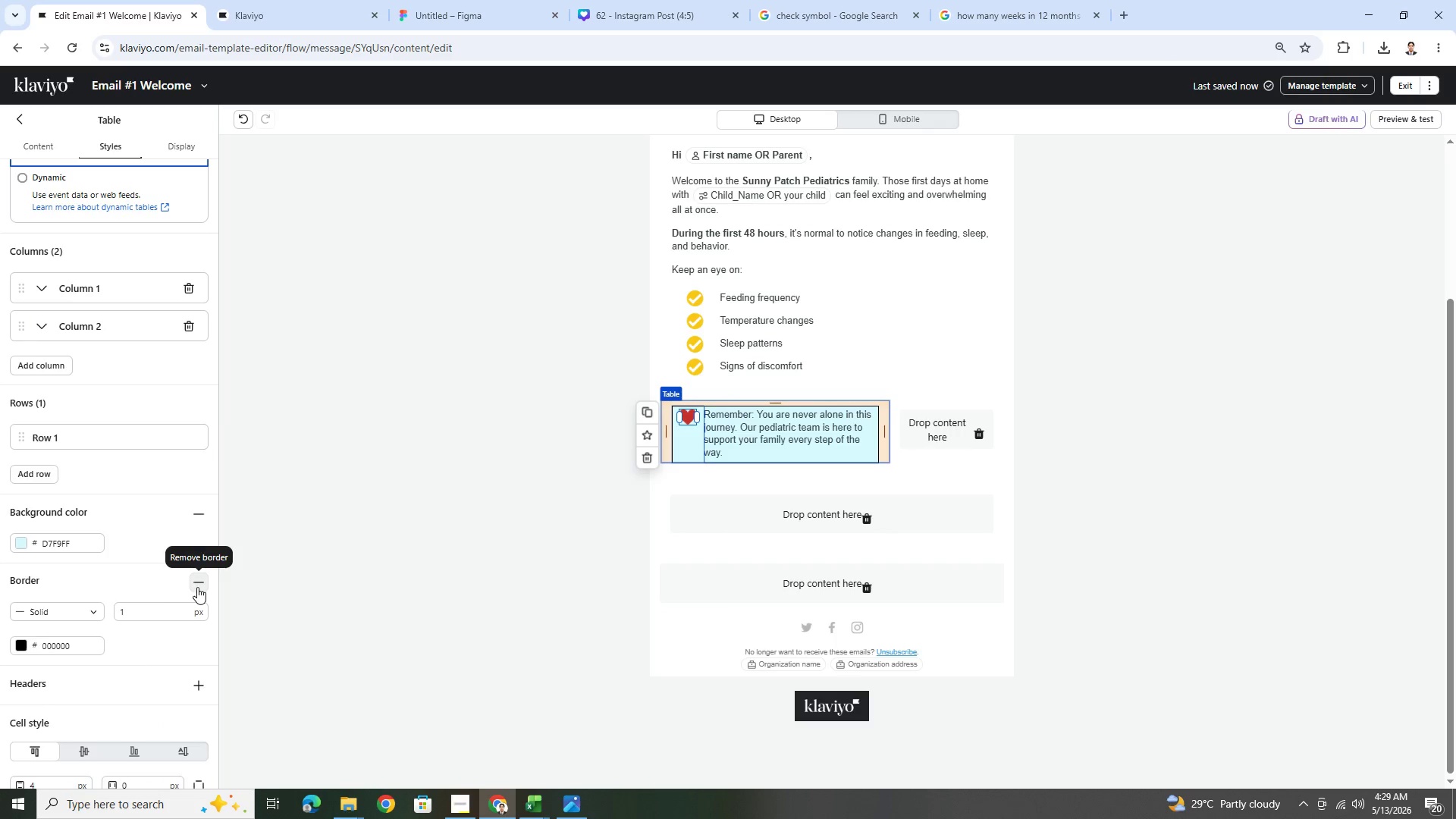 
left_click([198, 585])
 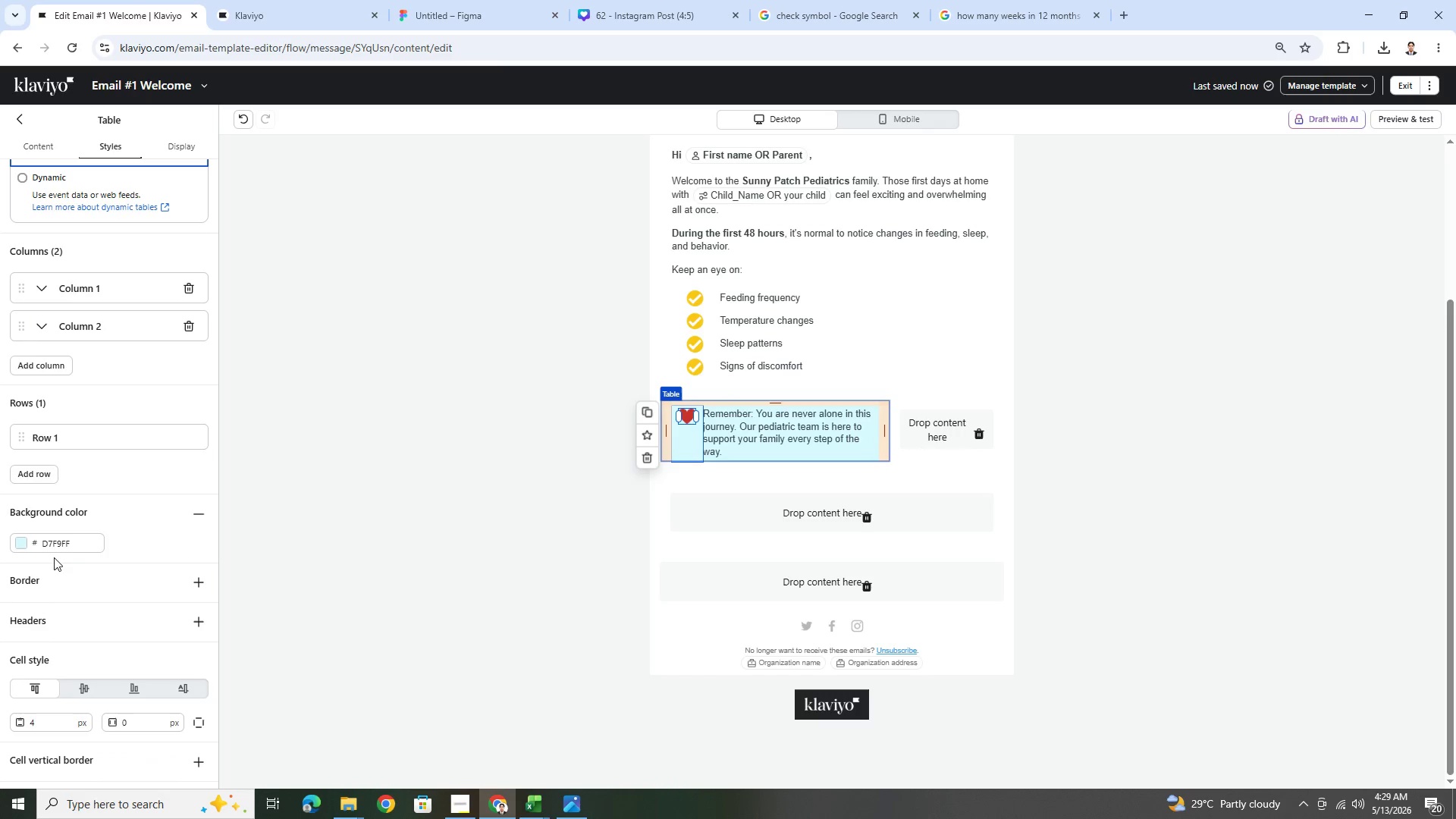 
scroll: coordinate [112, 556], scroll_direction: down, amount: 1.0
 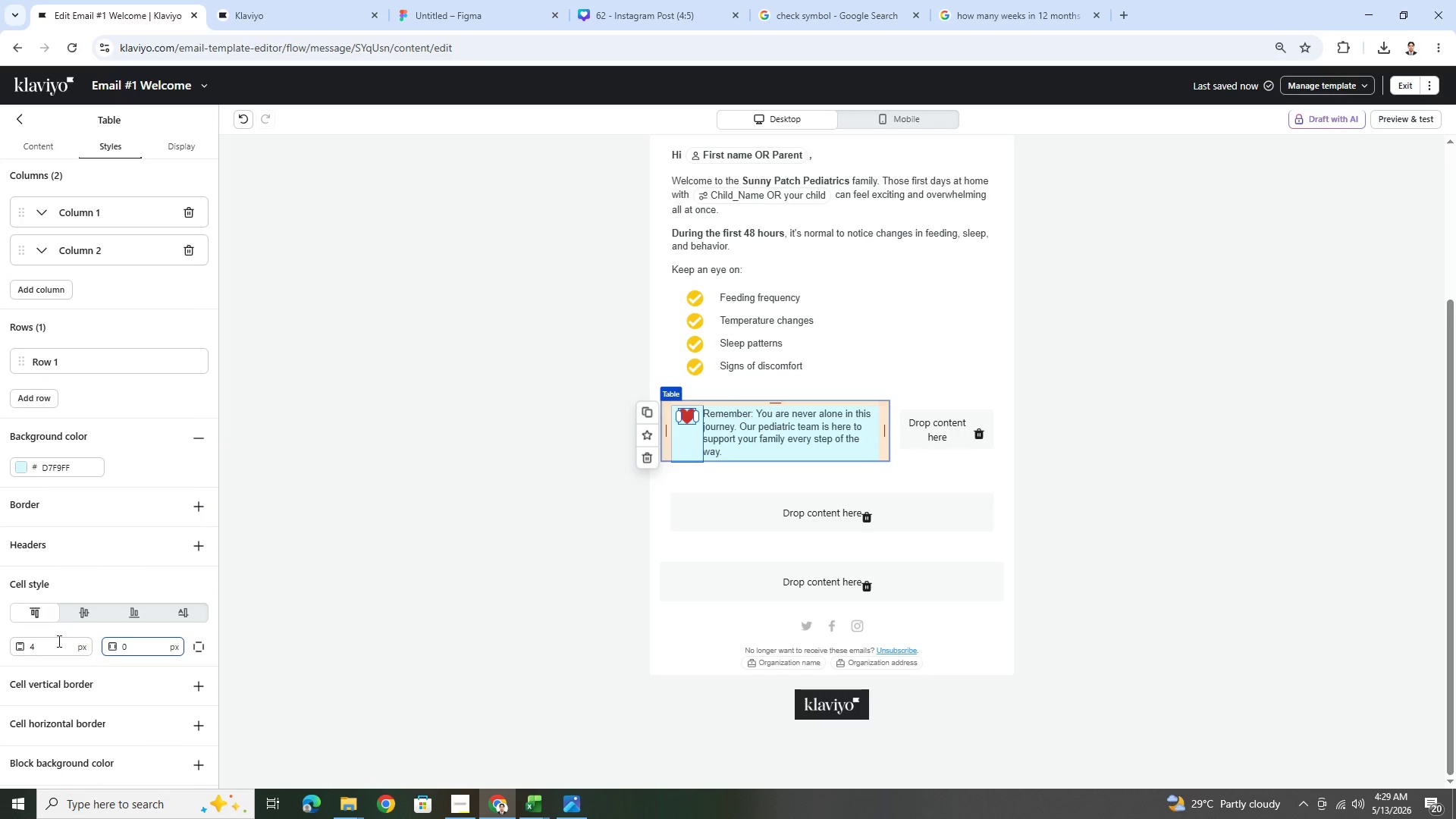 
double_click([49, 648])
 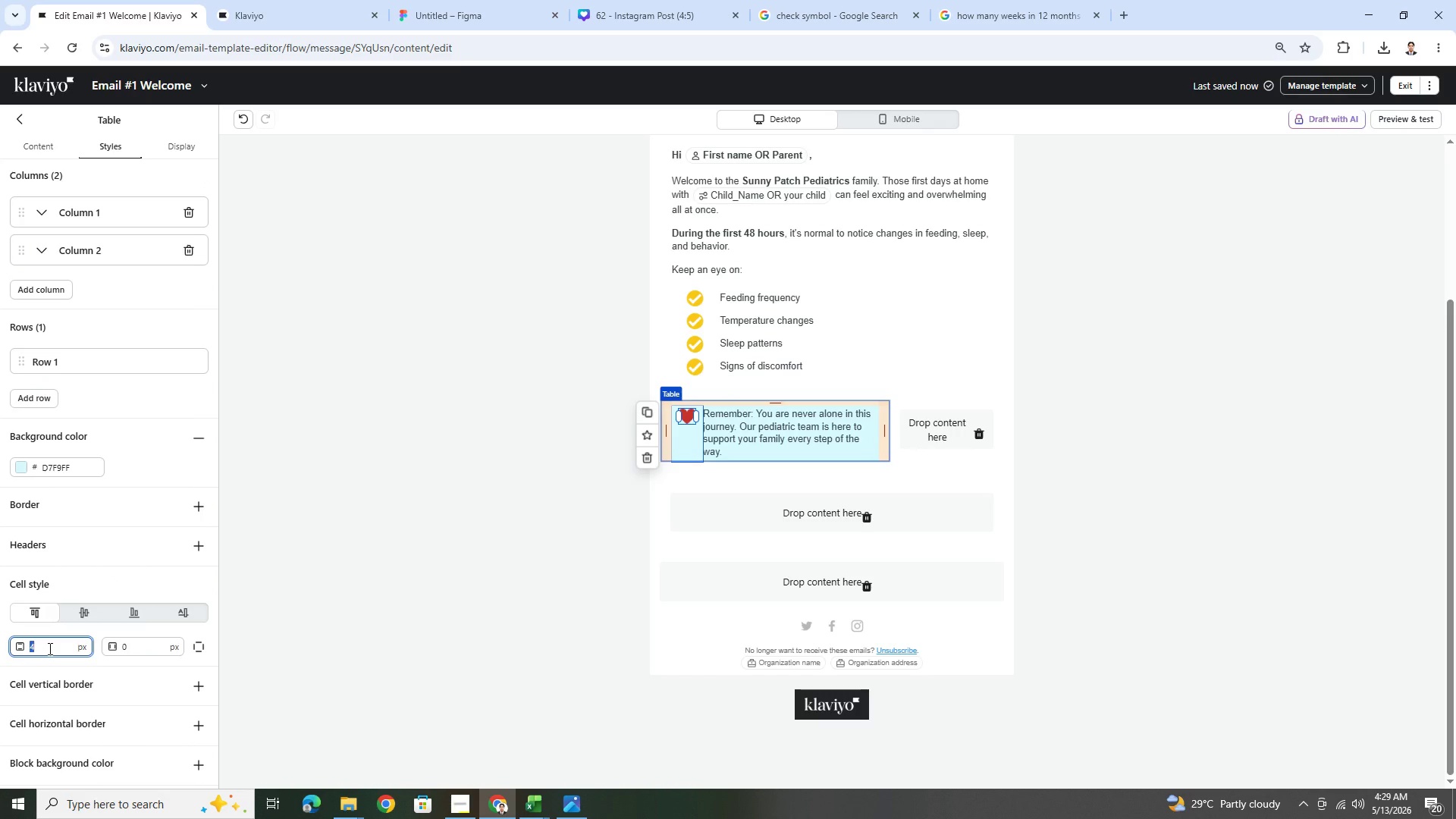 
key(Numpad1)
 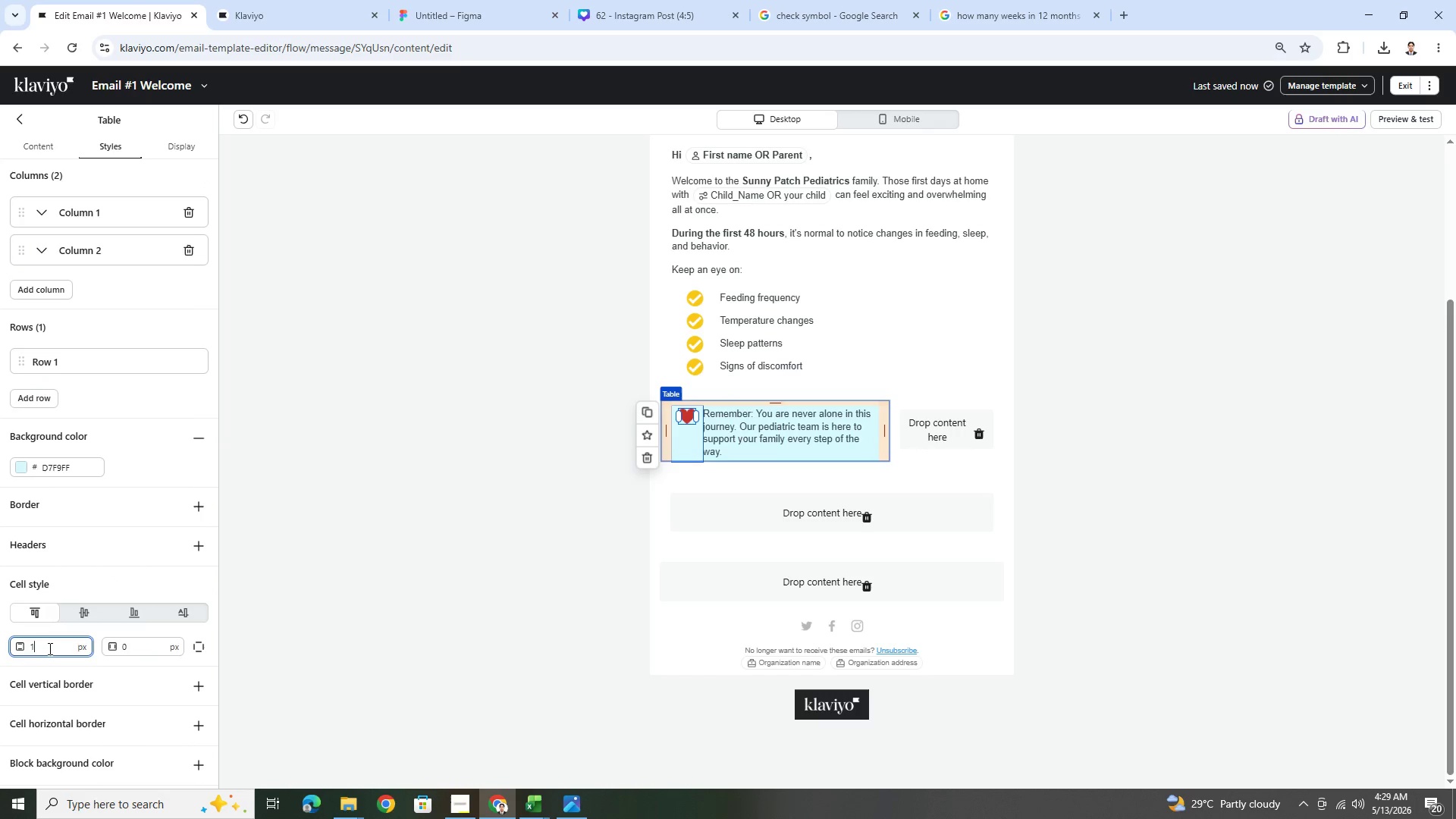 
key(Numpad8)
 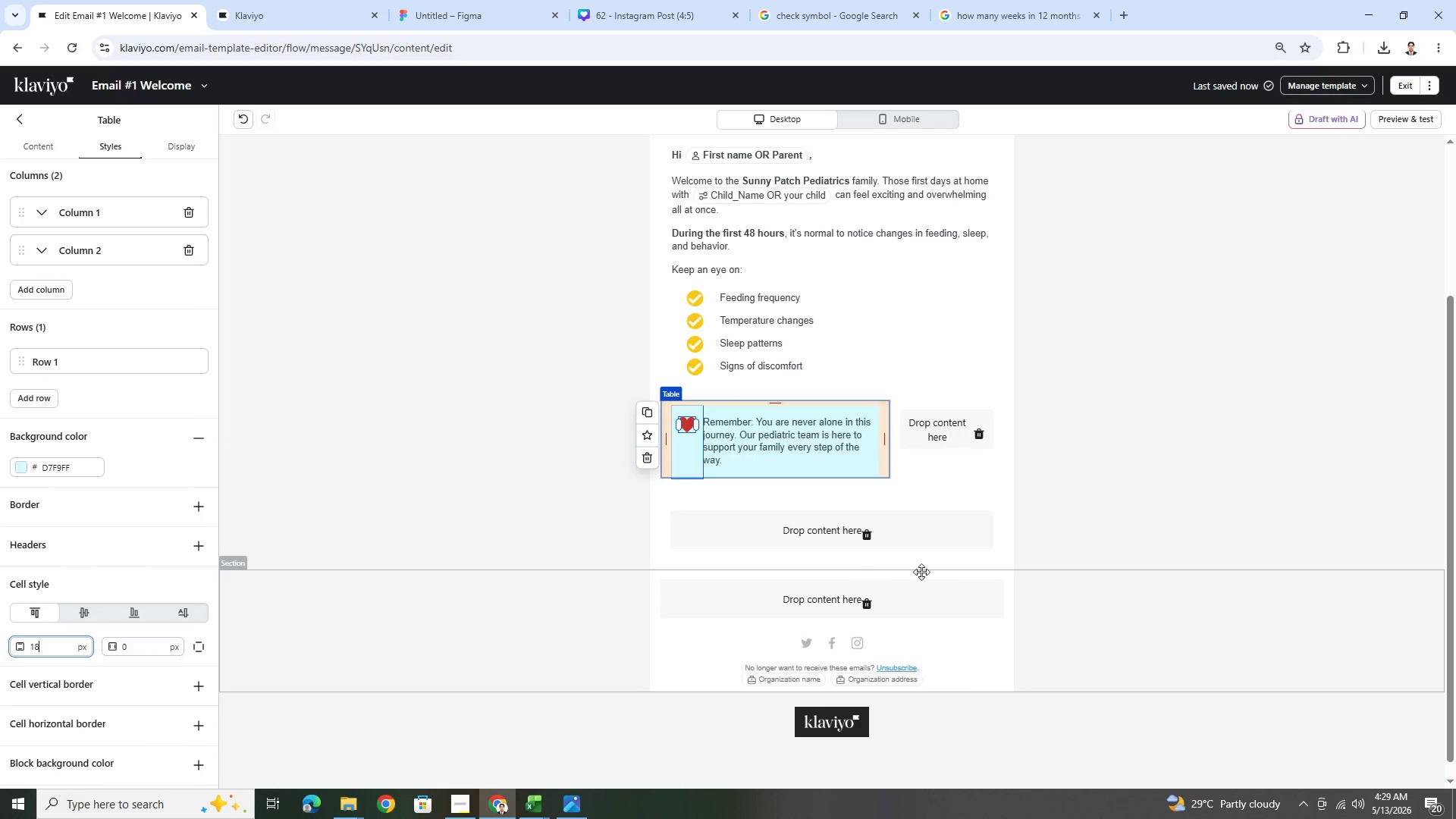 
double_click([1209, 661])
 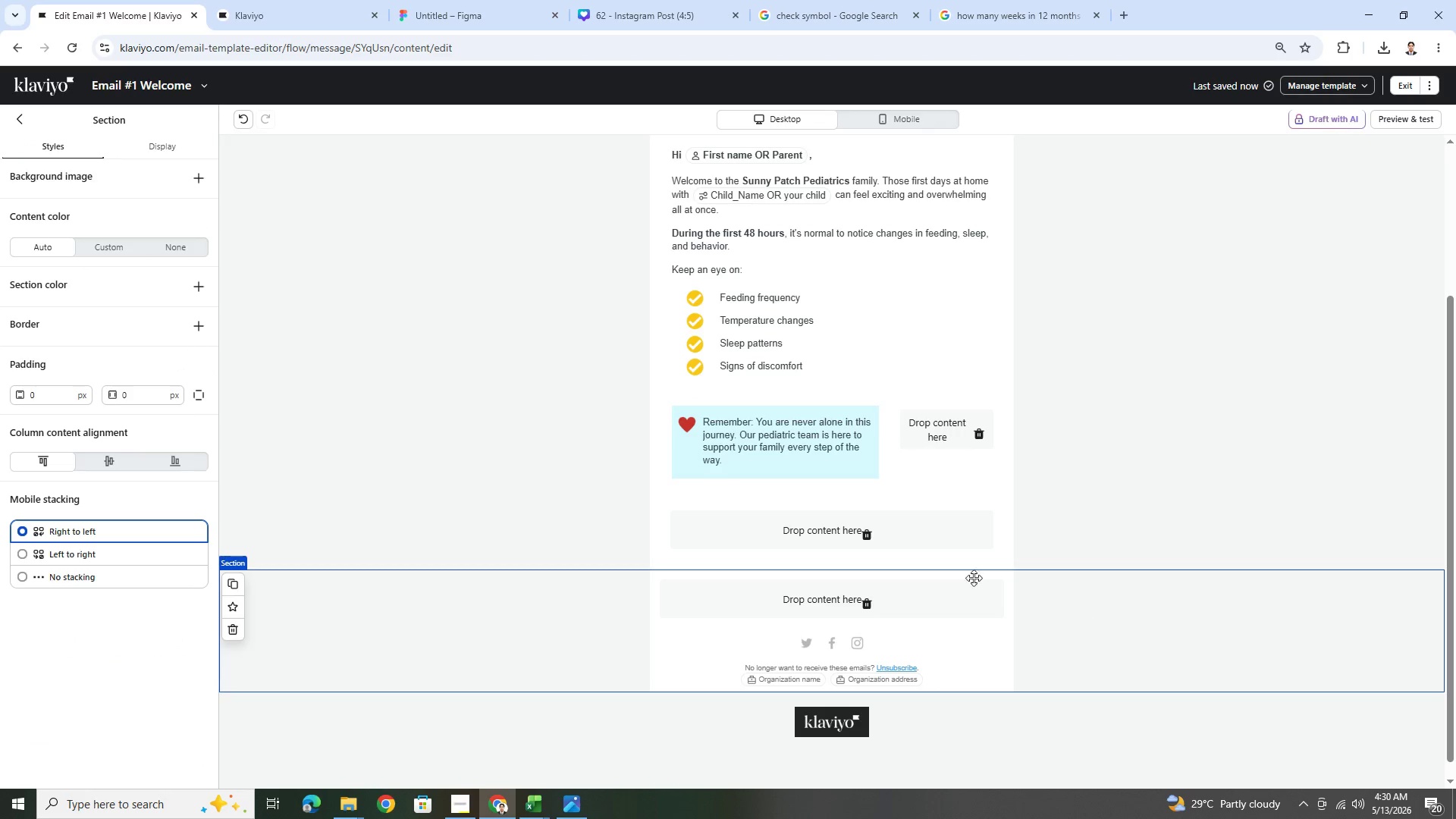 
left_click([775, 453])
 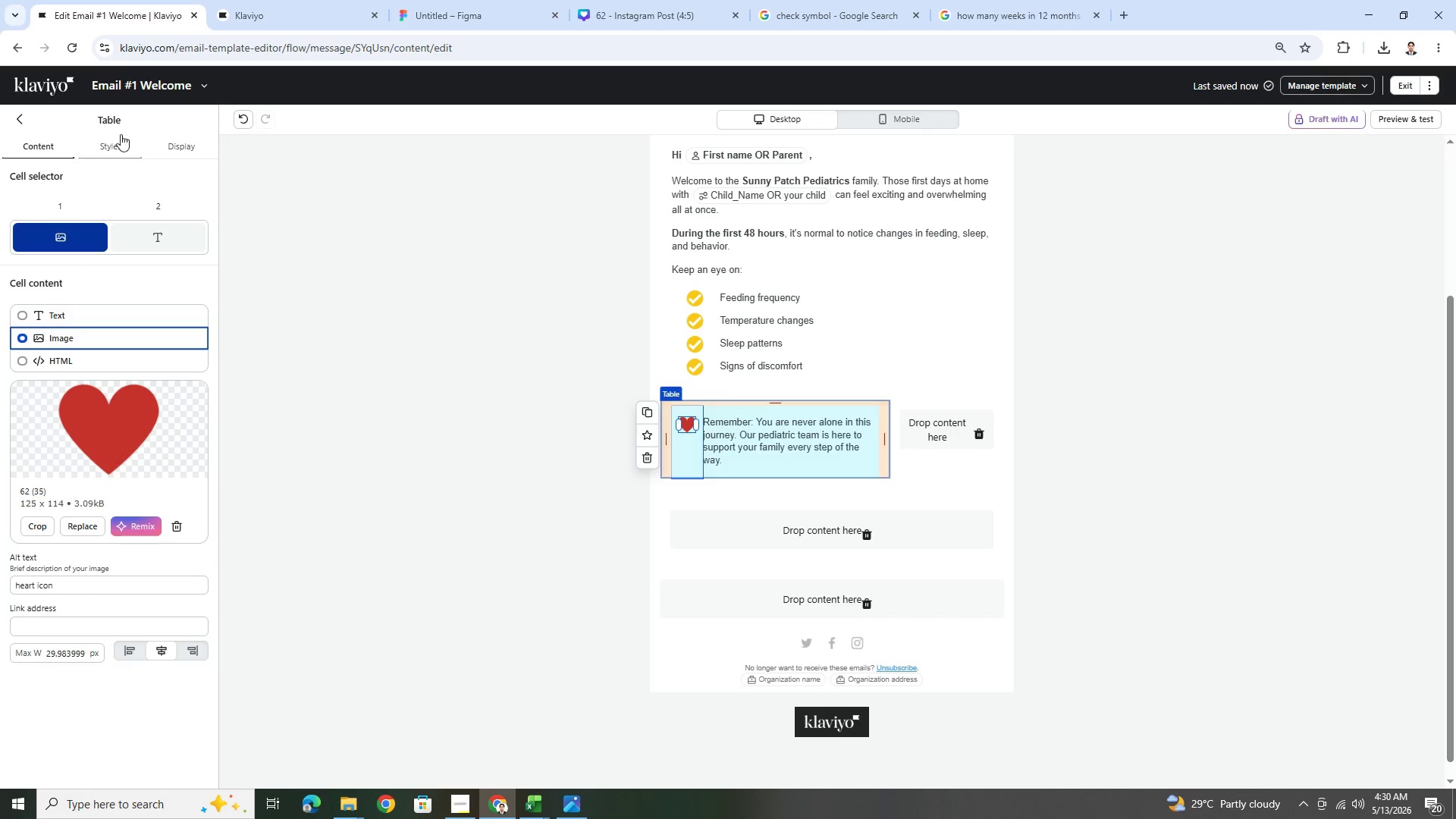 
left_click([112, 156])
 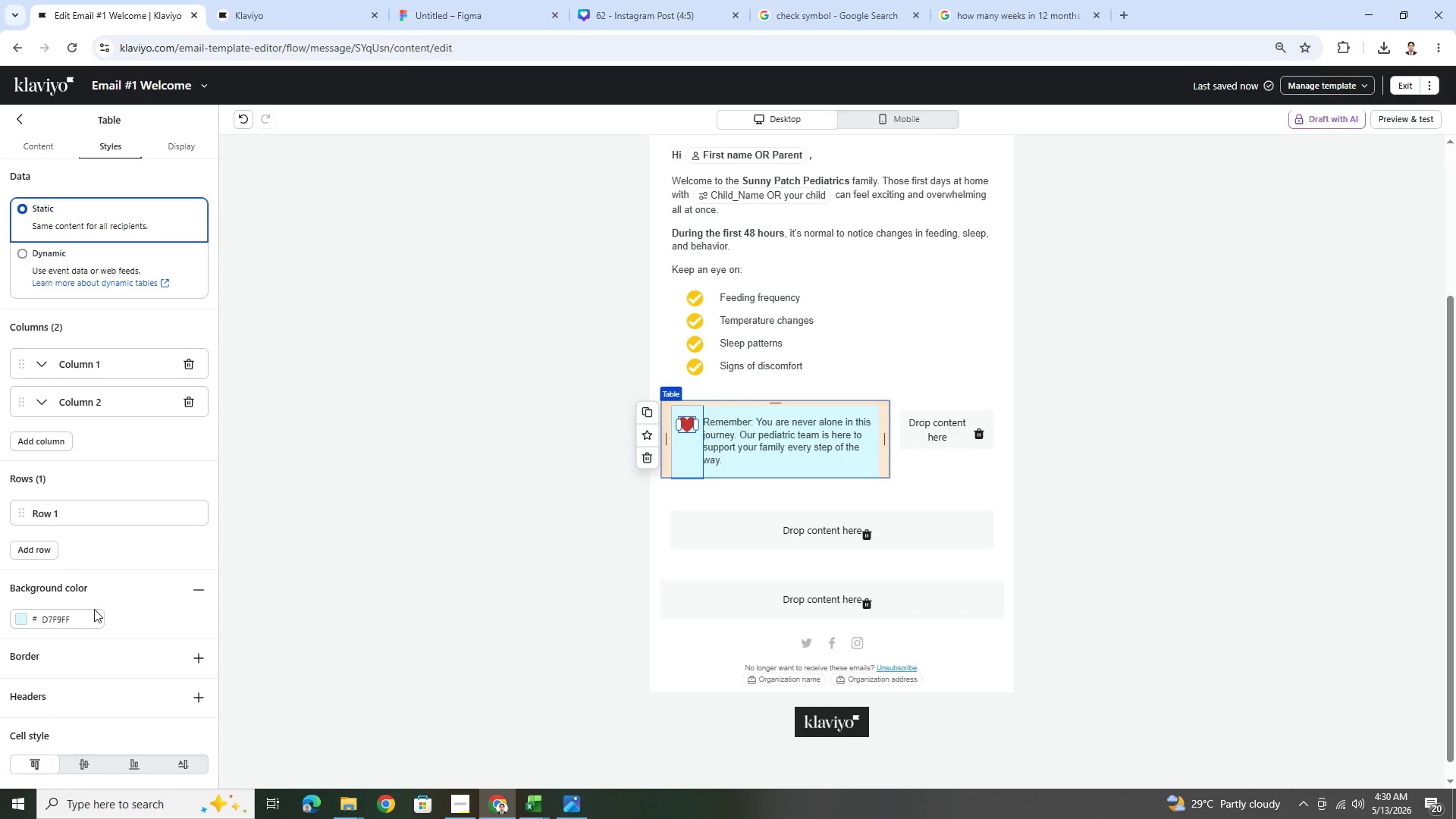 
scroll: coordinate [79, 623], scroll_direction: down, amount: 4.0
 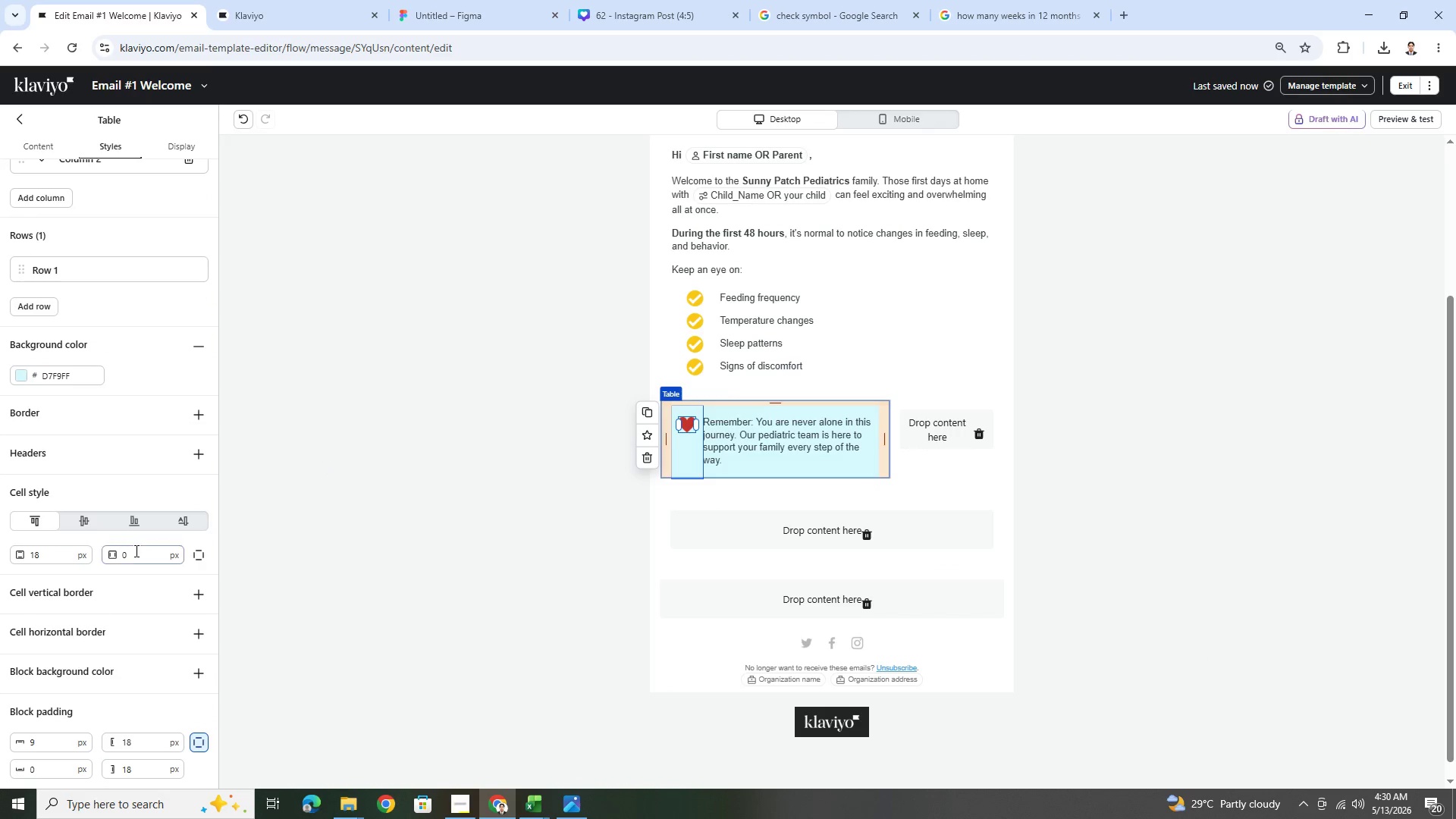 
double_click([135, 549])
 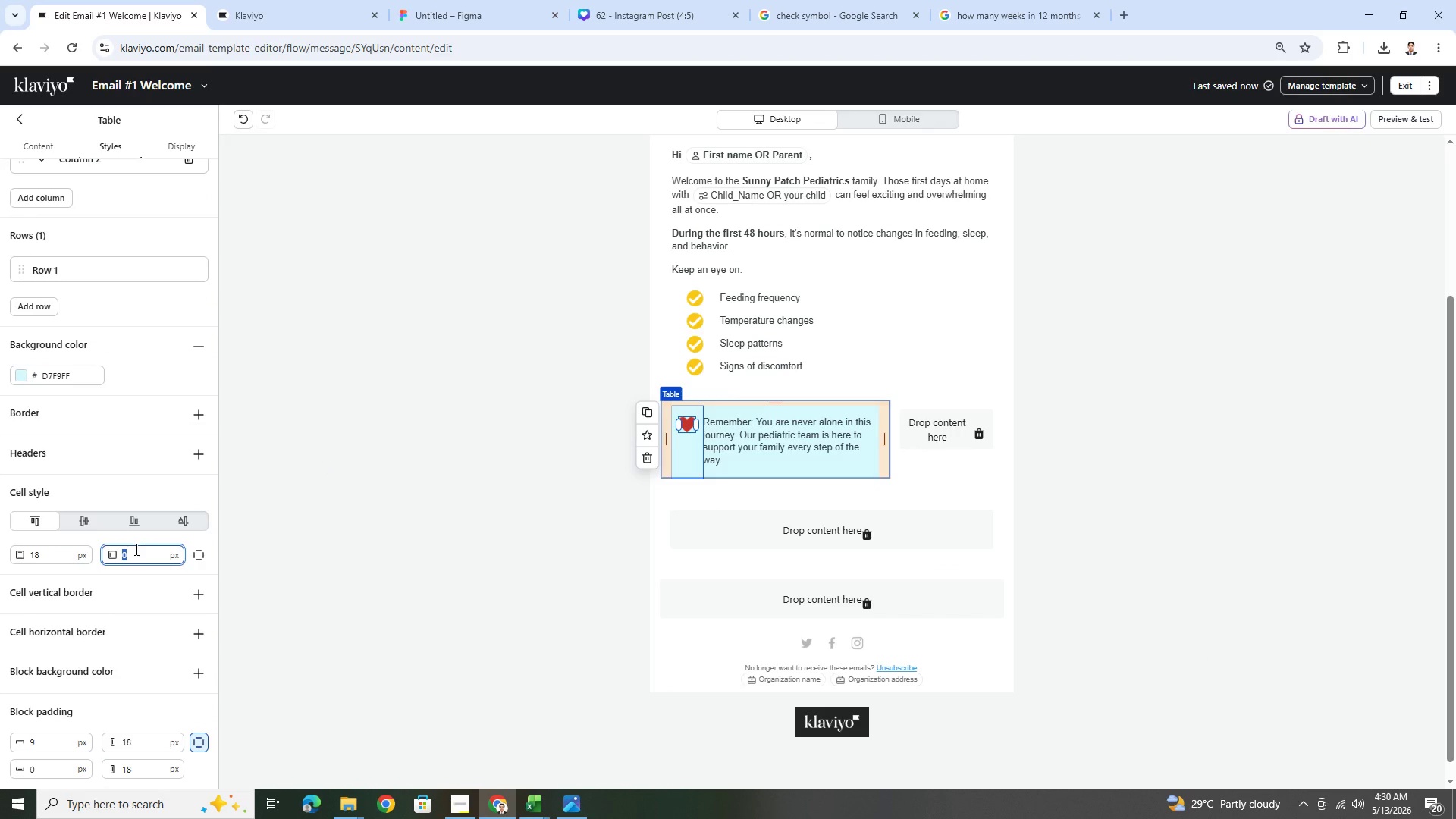 
key(Numpad9)
 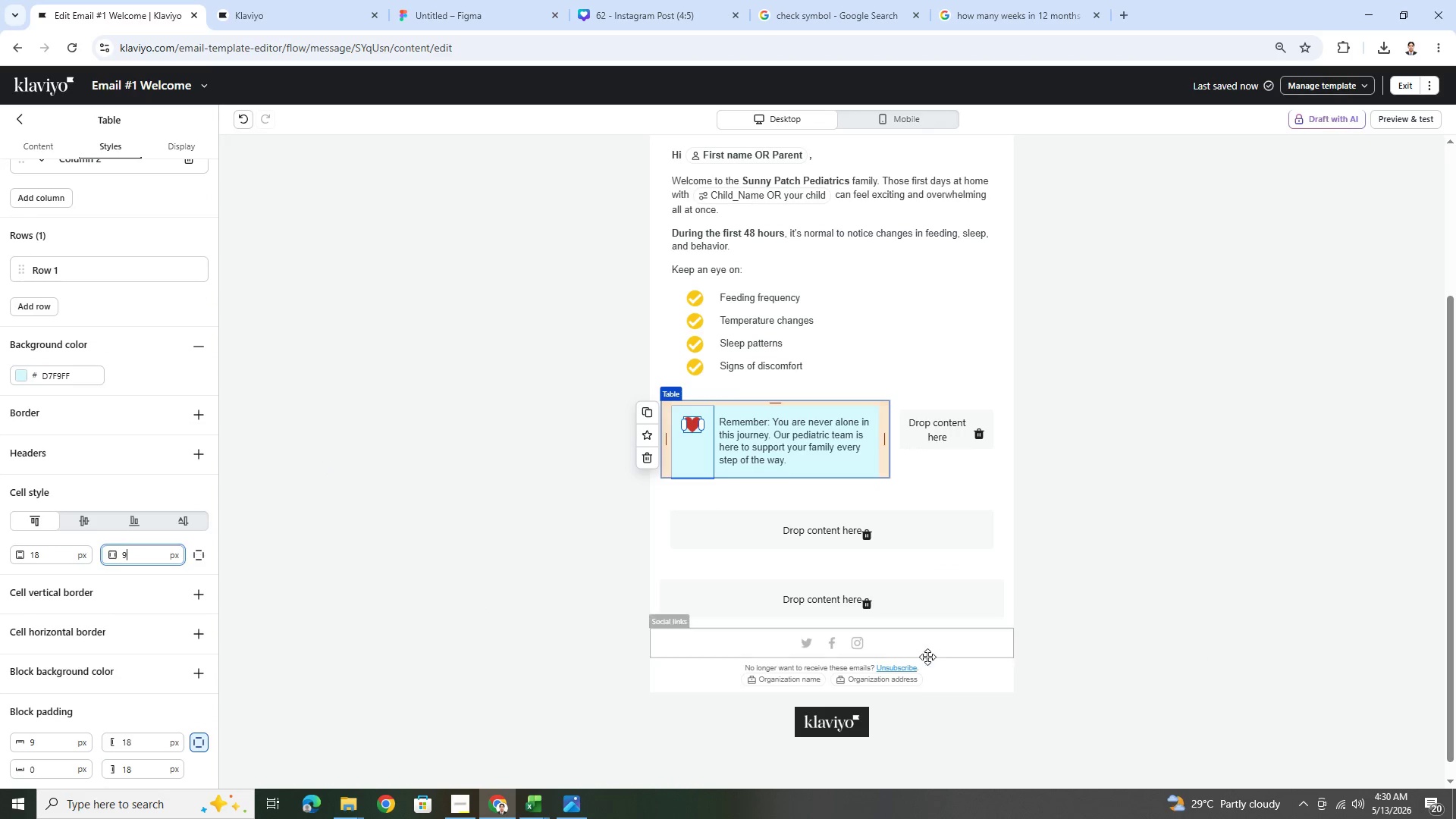 
left_click([1167, 664])
 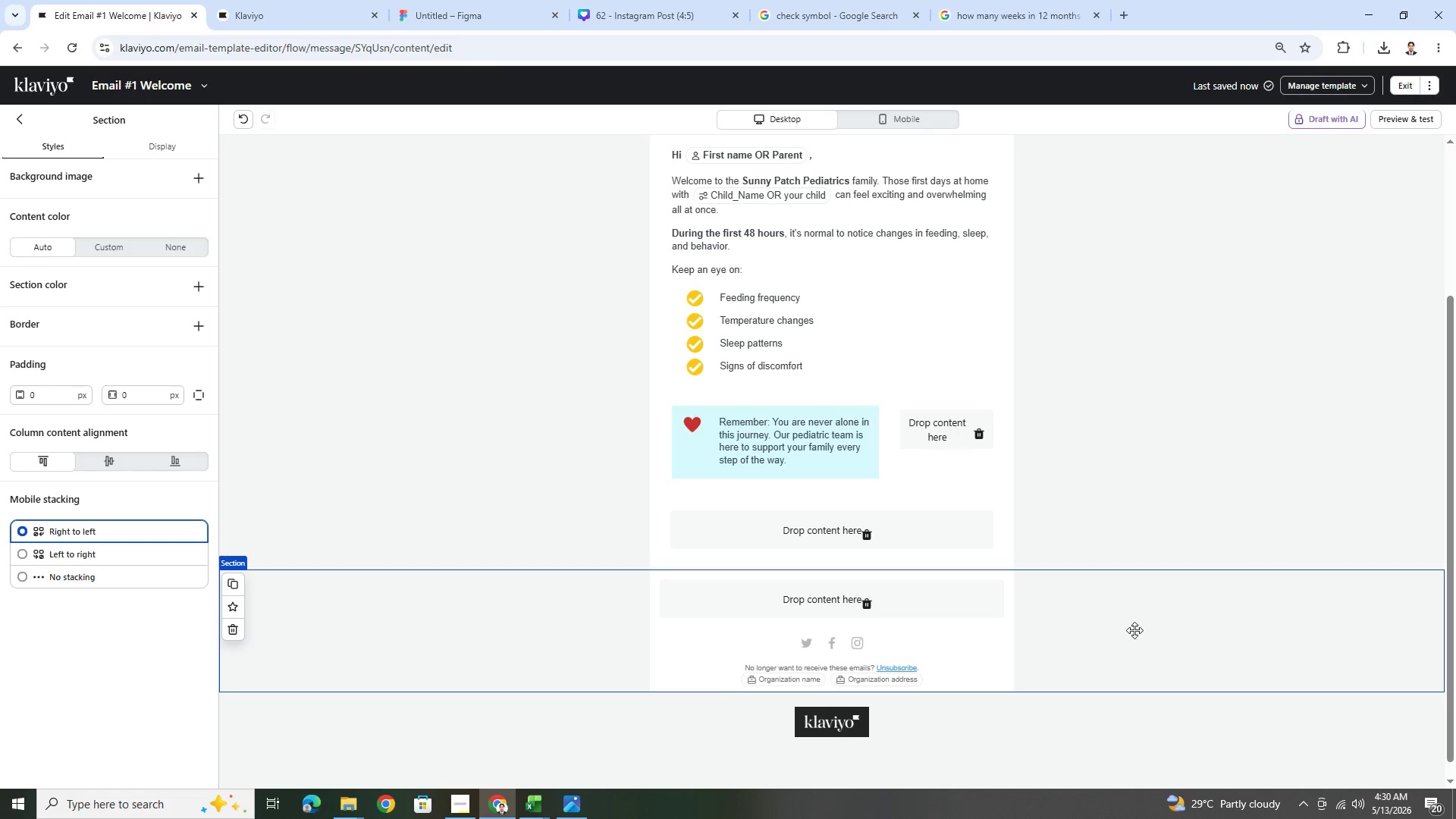 
wait(8.97)
 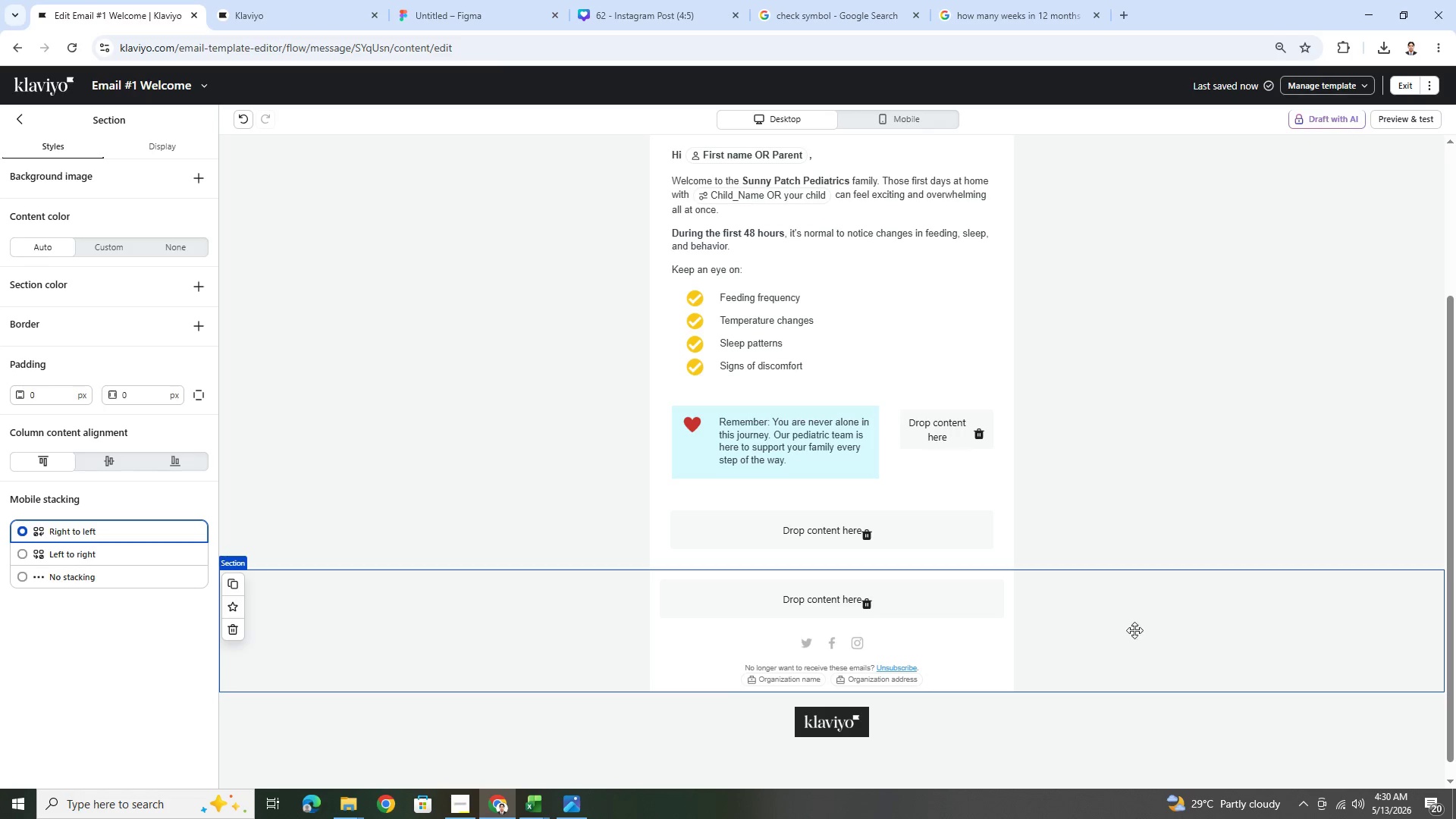 
left_click([702, 424])
 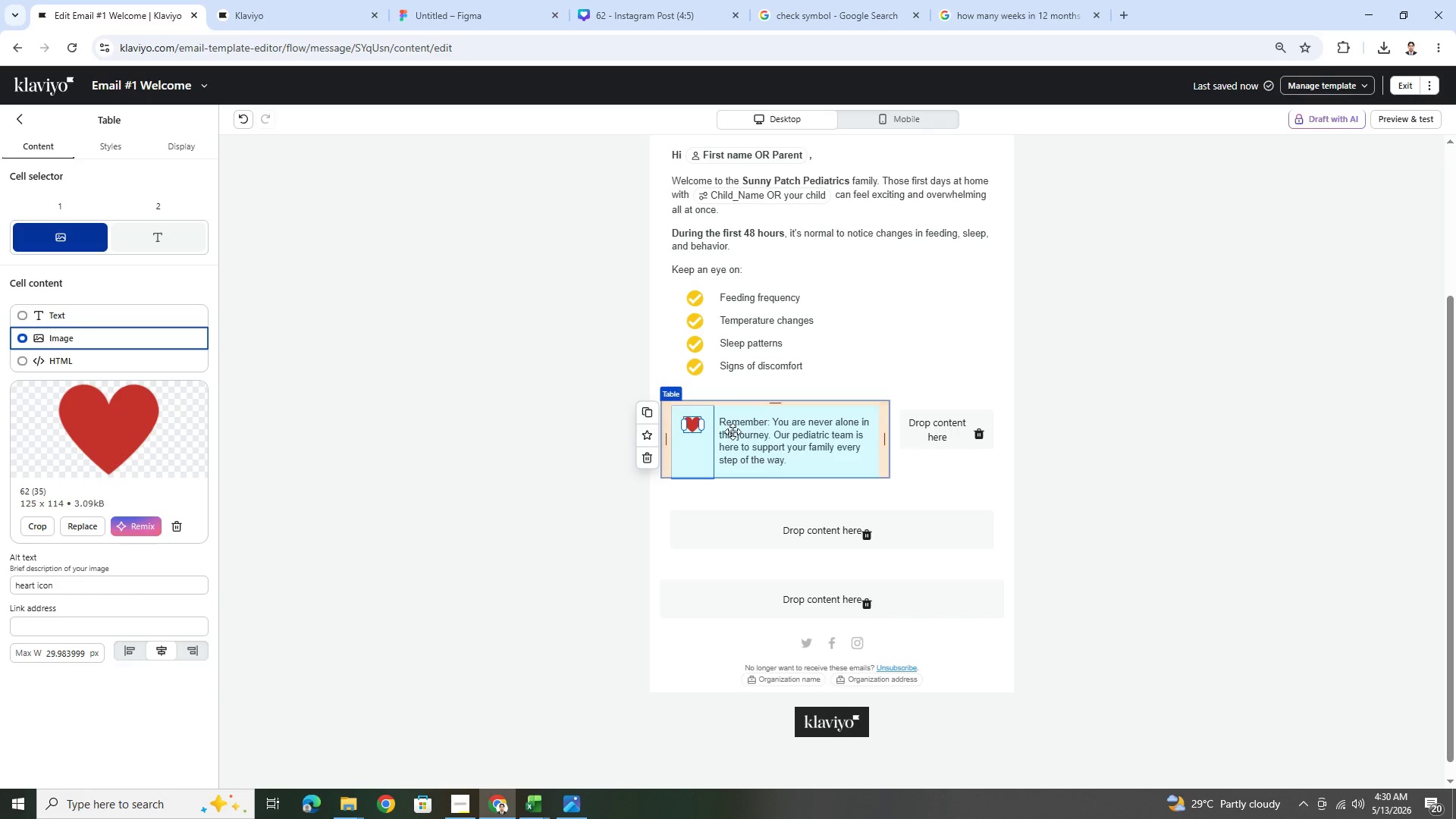 
left_click([773, 426])
 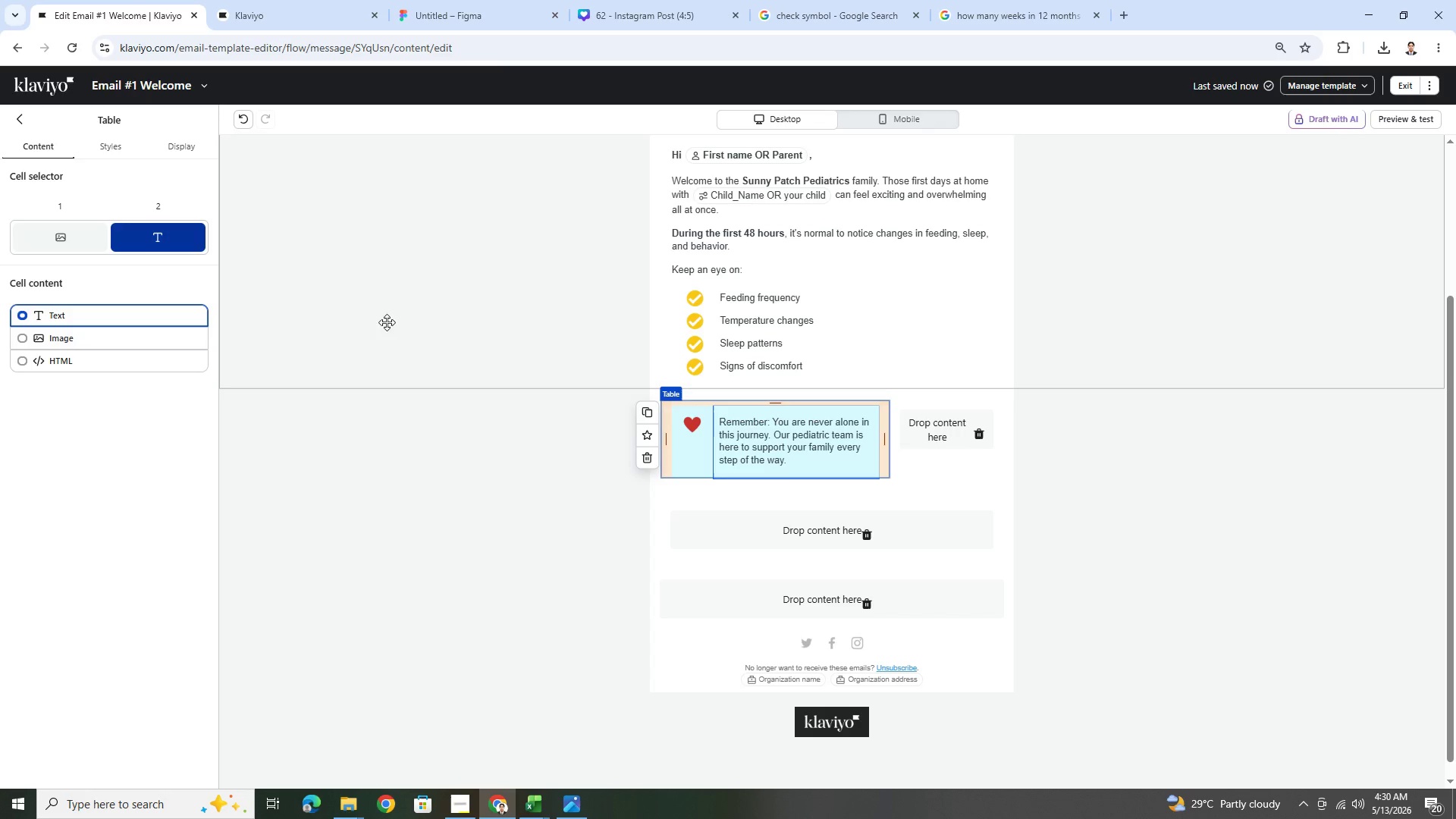 
left_click([242, 123])
 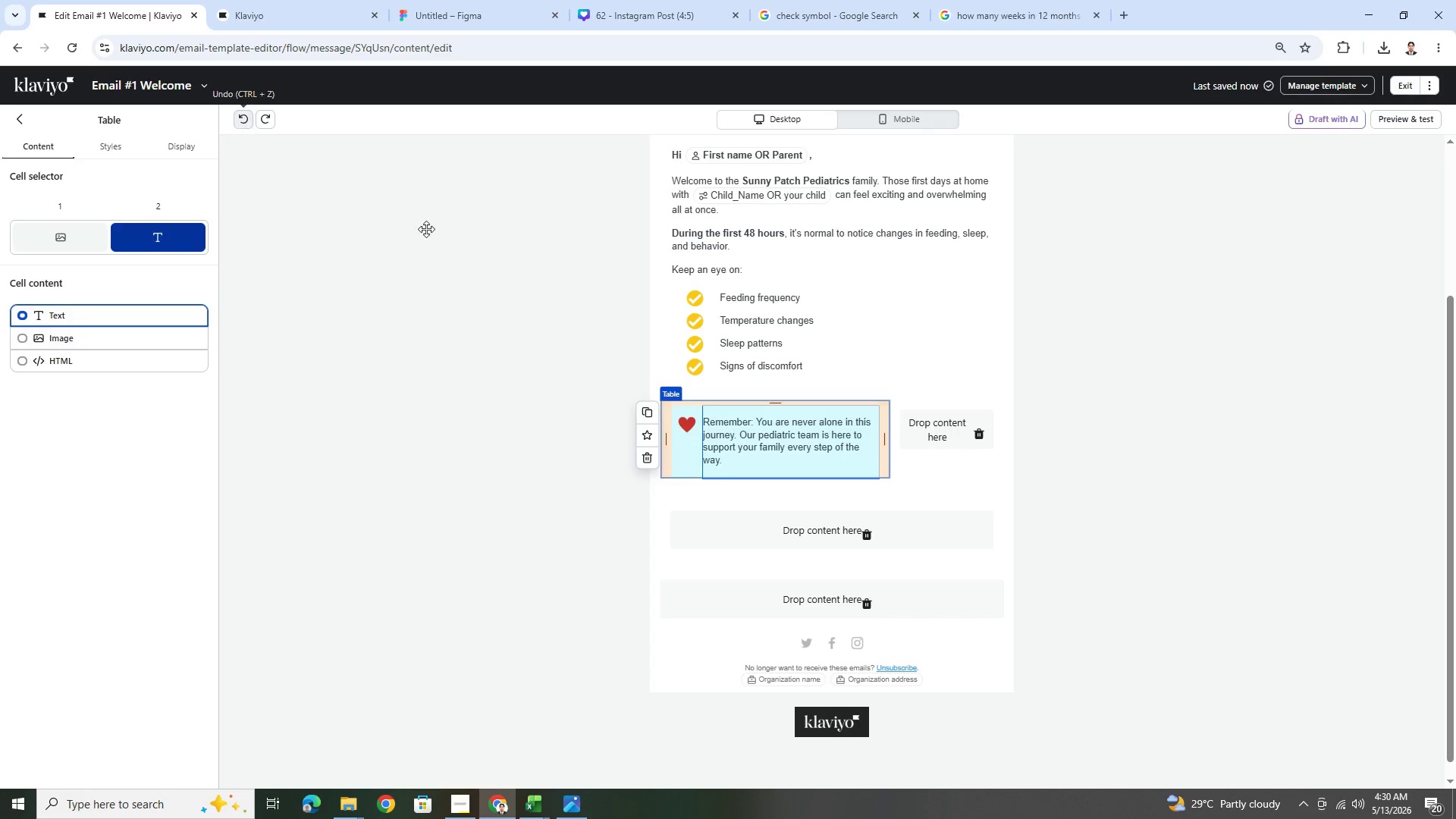 
left_click([1008, 531])
 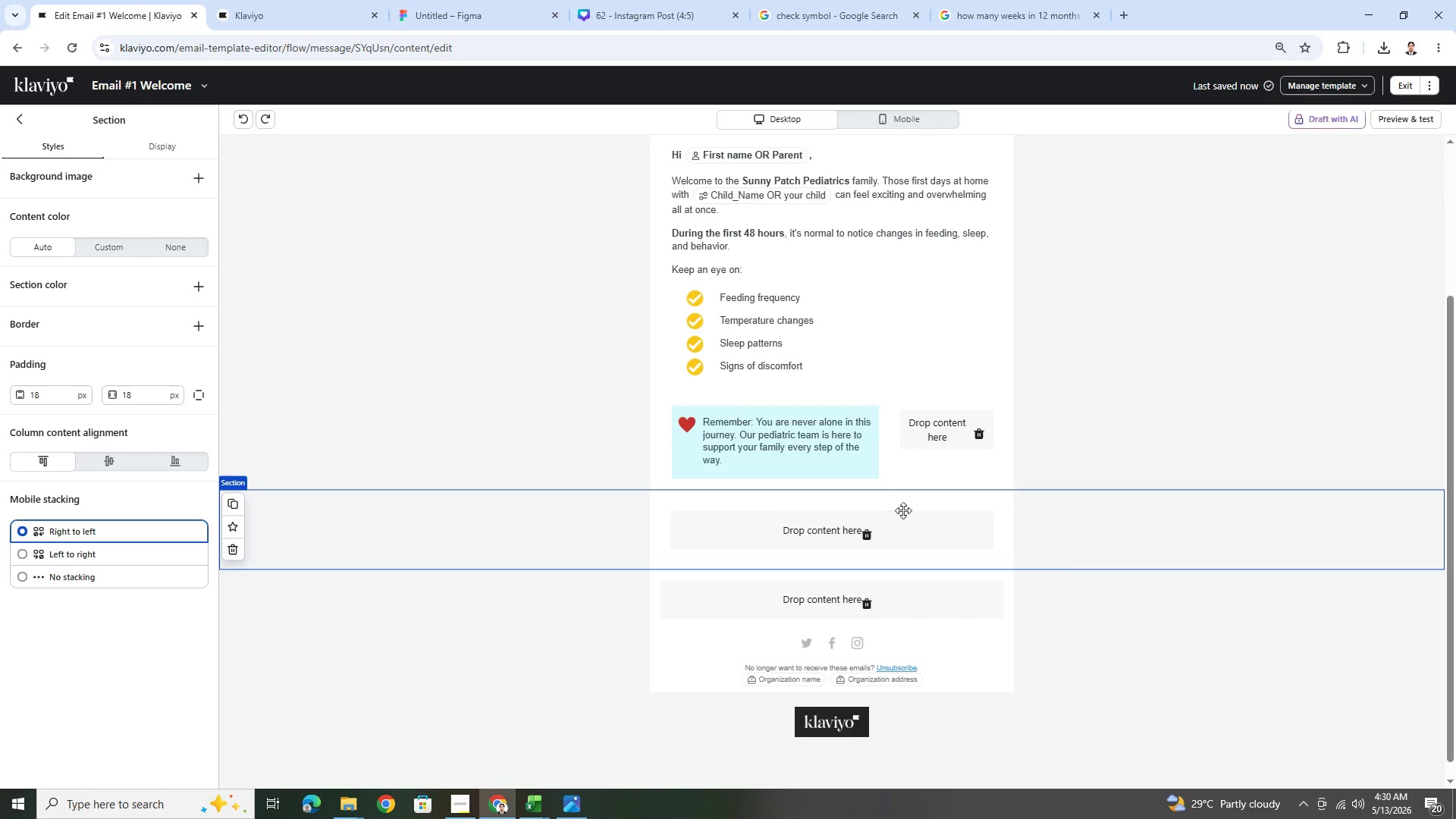 
left_click([837, 460])
 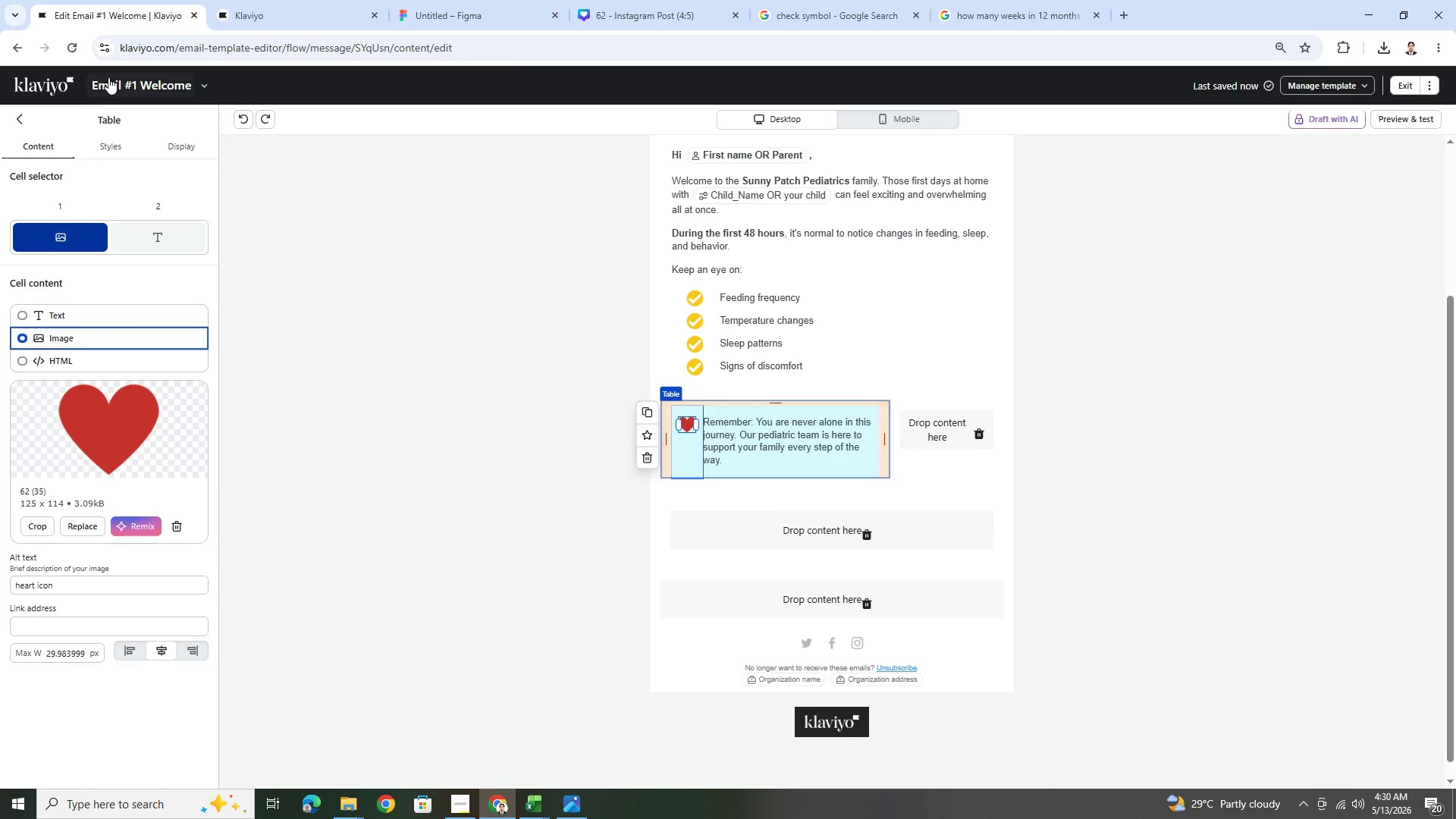 
left_click([129, 146])
 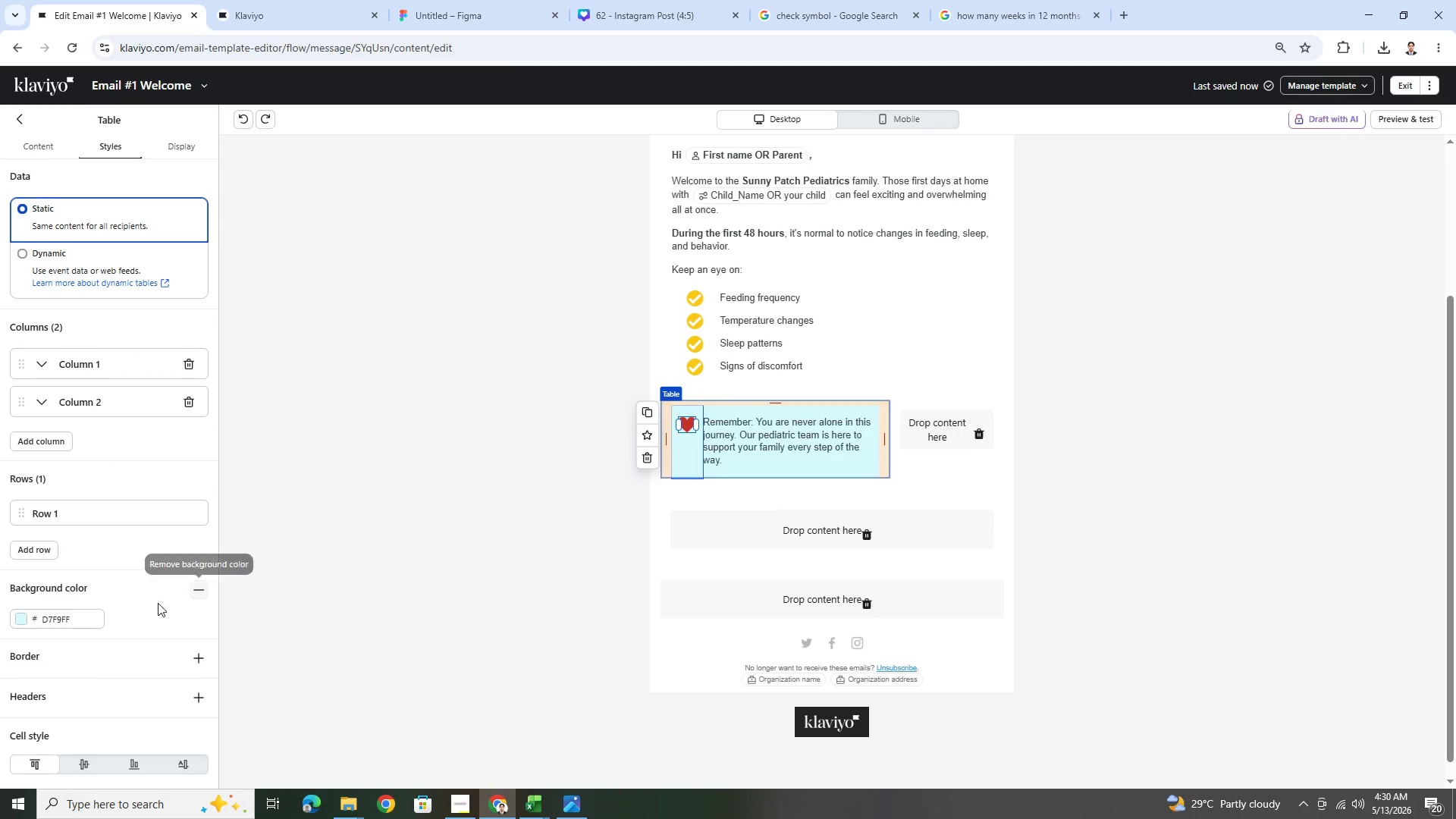 
double_click([90, 623])
 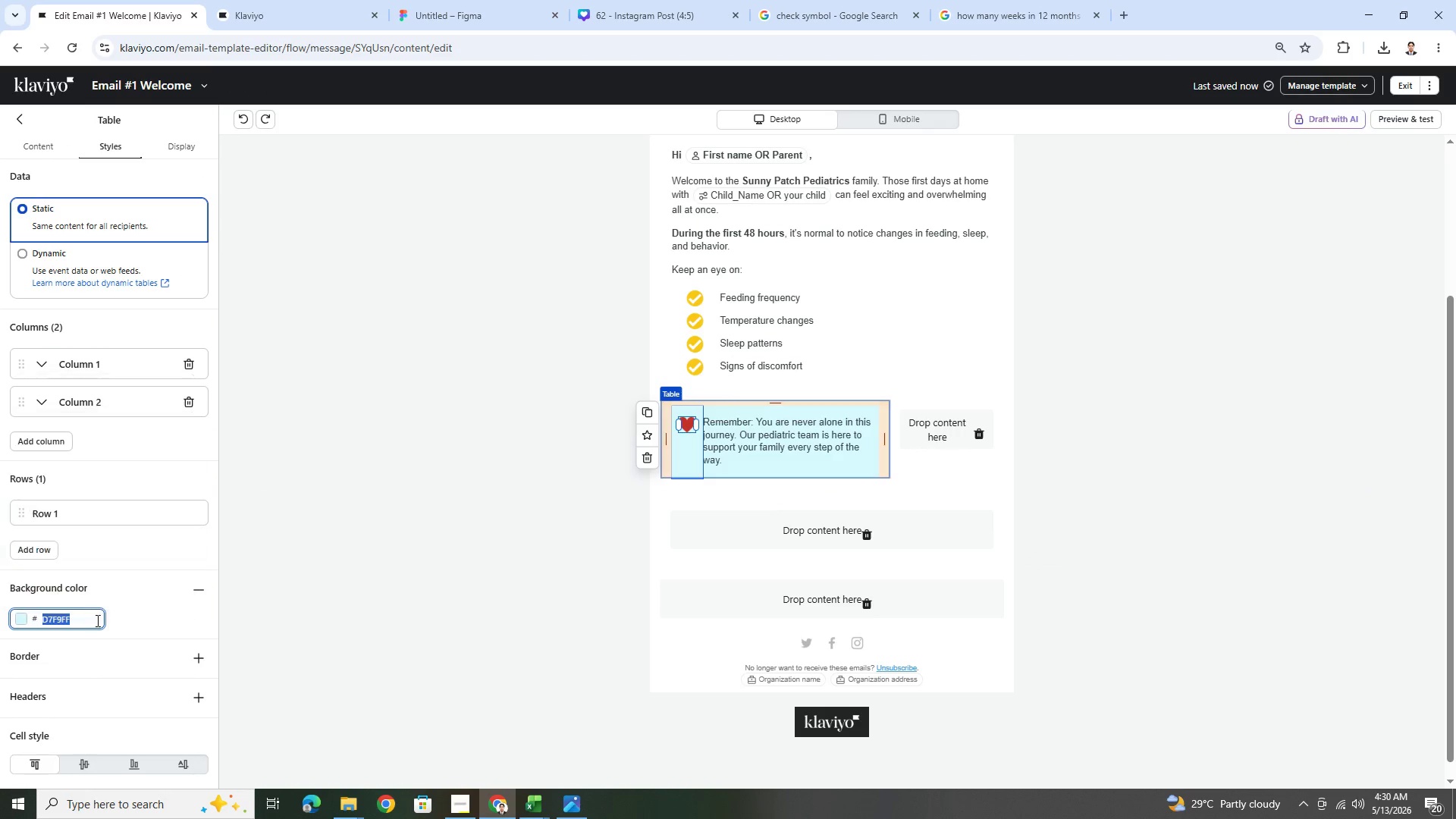 
key(Control+C)
 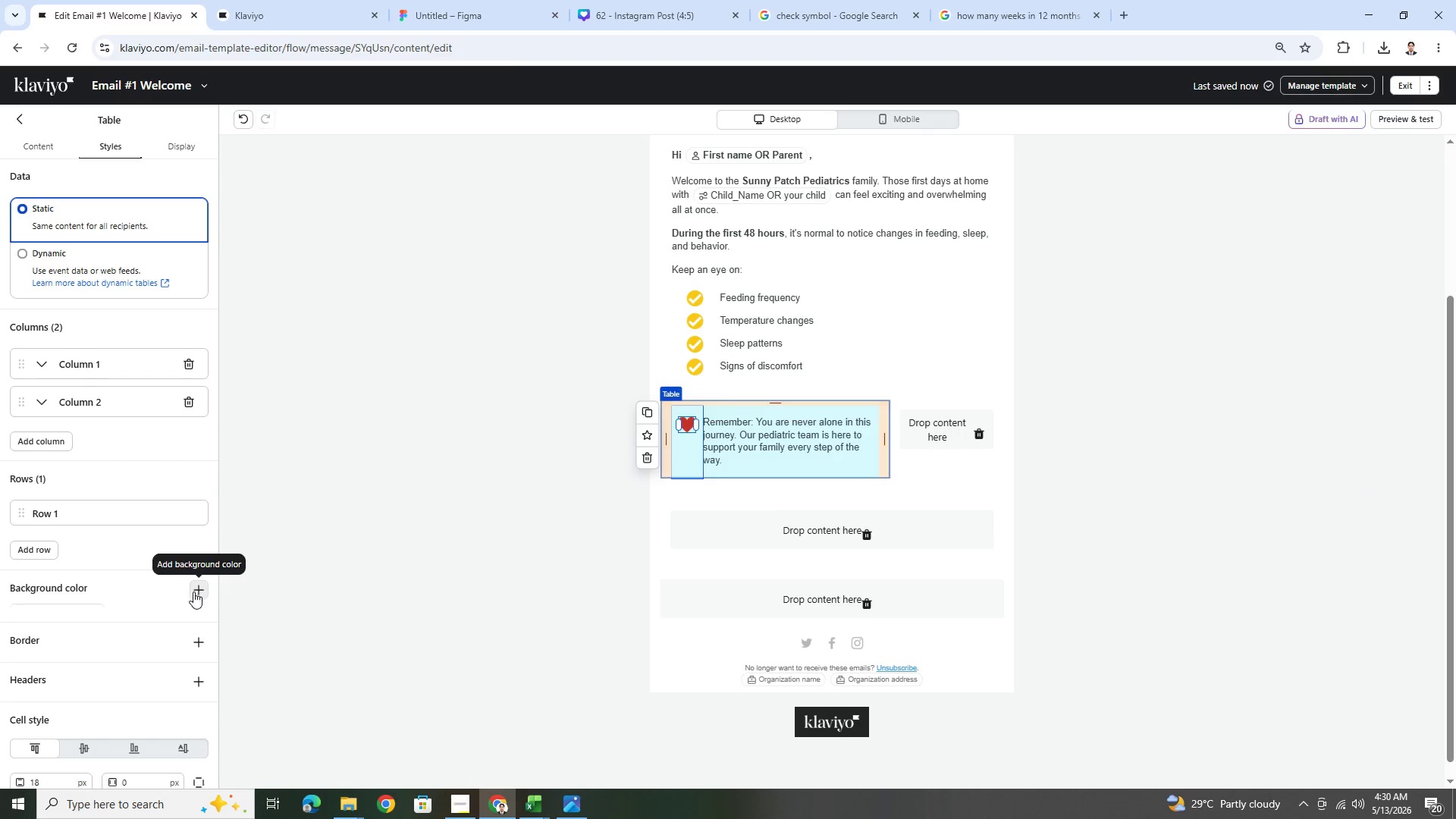 
scroll: coordinate [168, 656], scroll_direction: down, amount: 7.0
 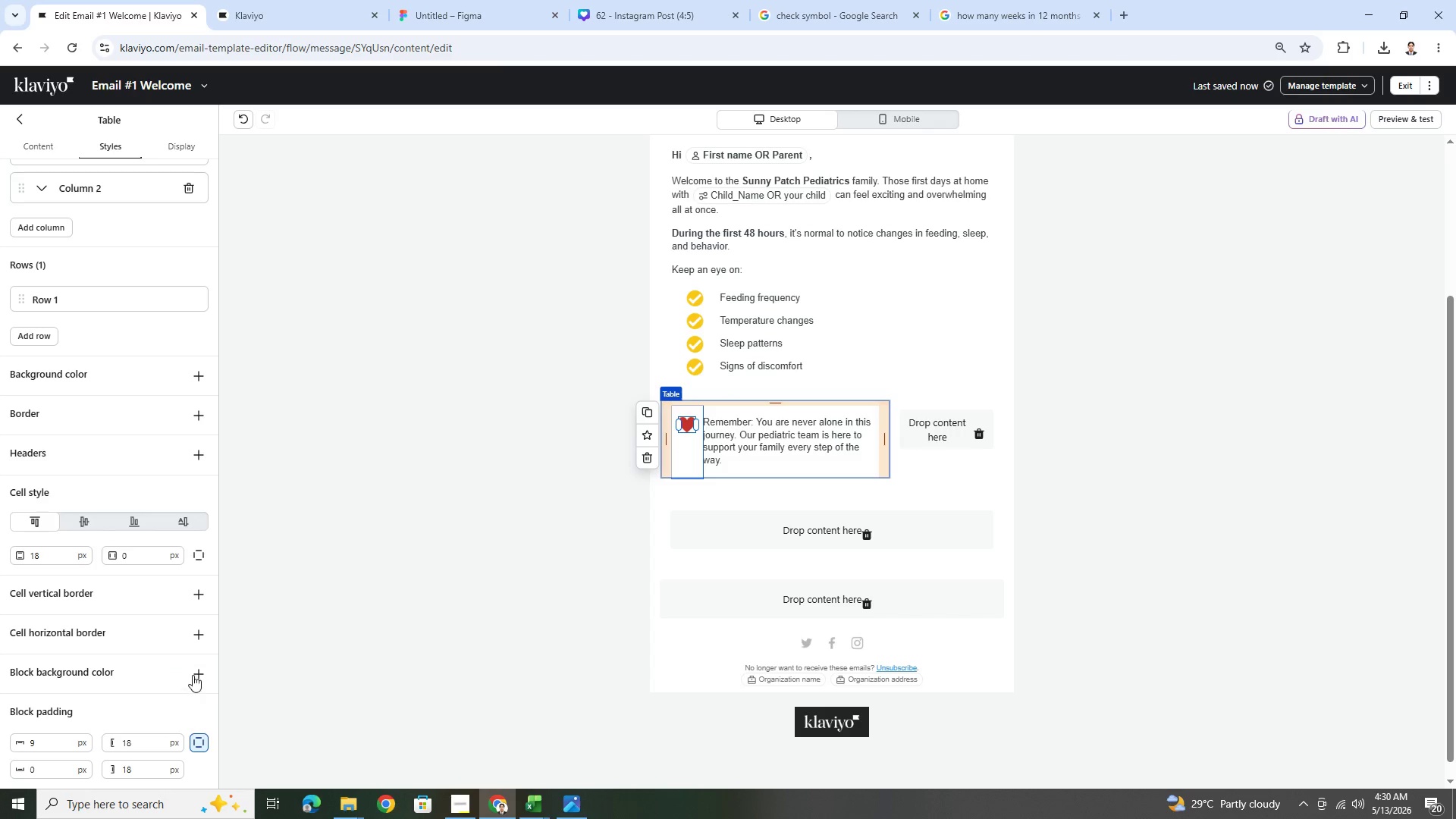 
left_click([193, 673])
 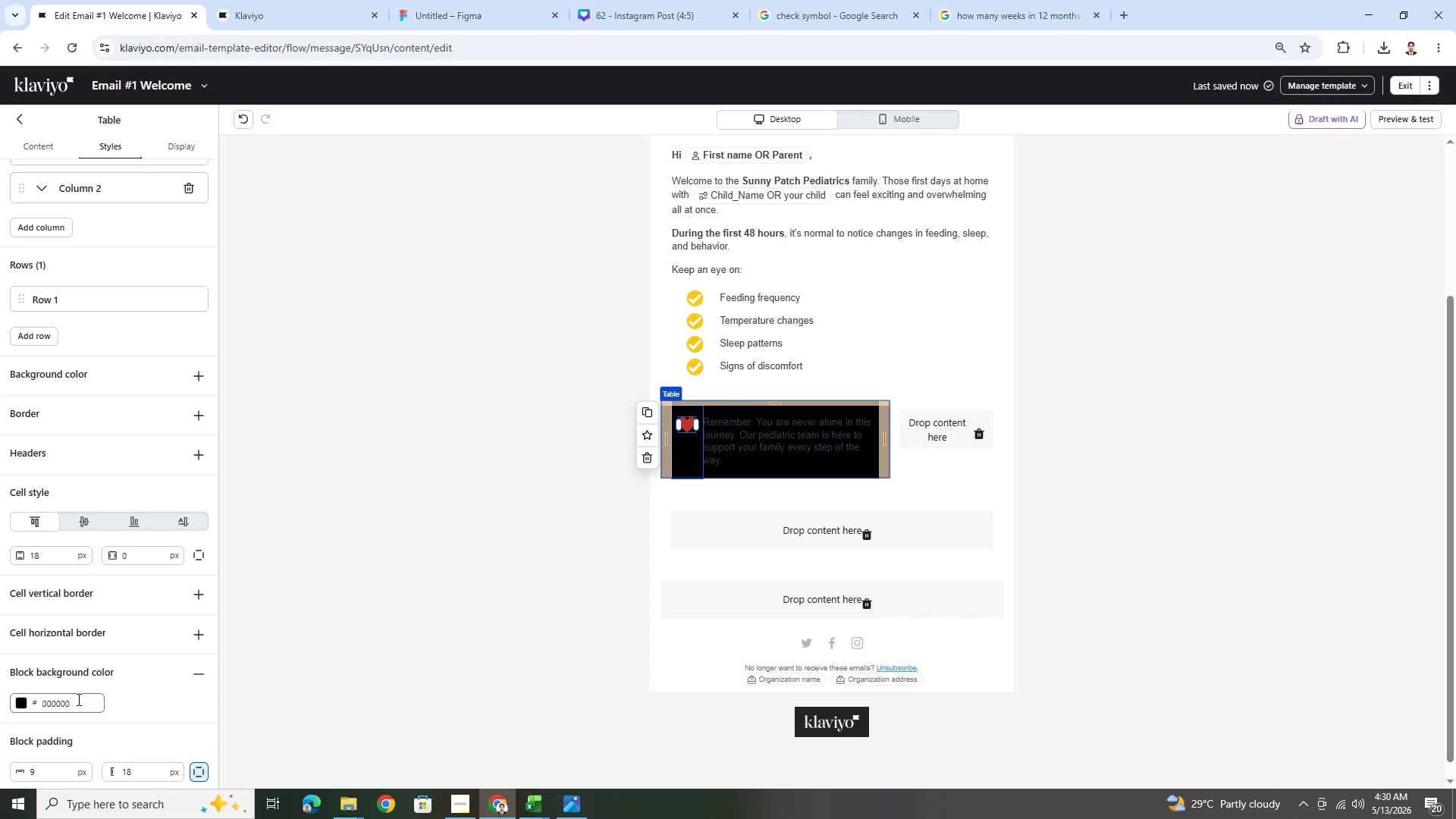 
double_click([77, 699])
 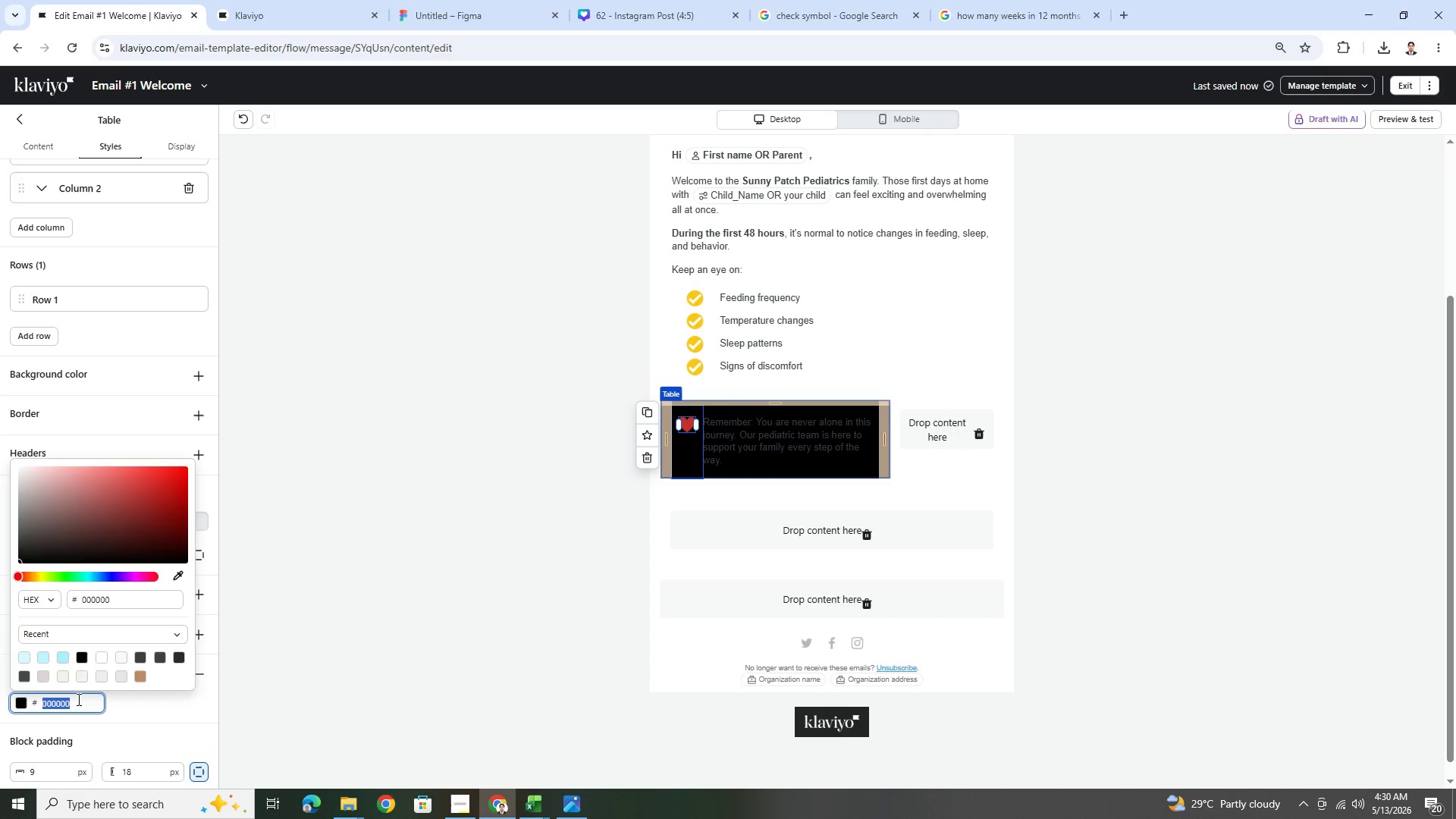 
key(Control+ControlLeft)
 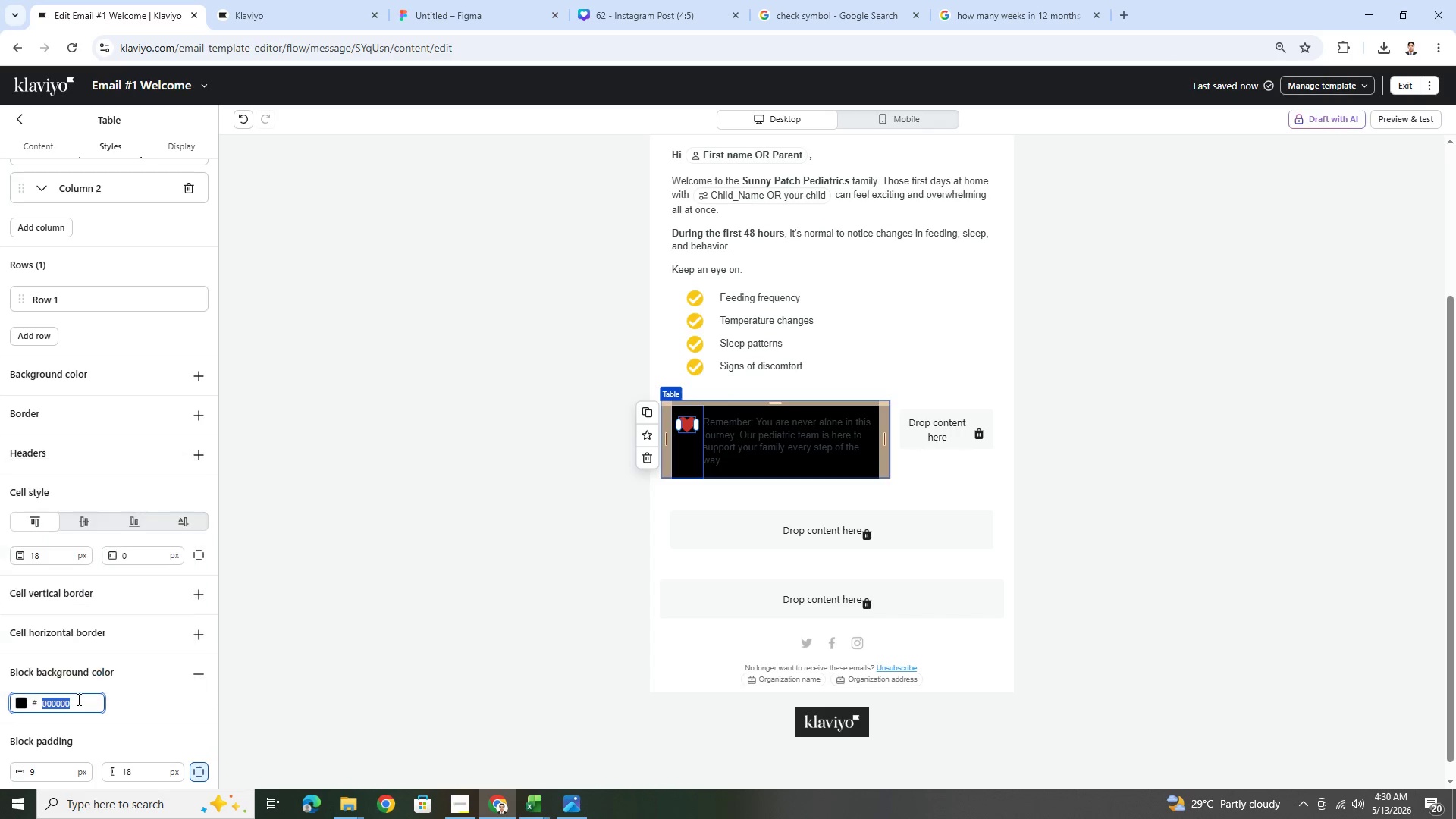 
key(Control+V)
 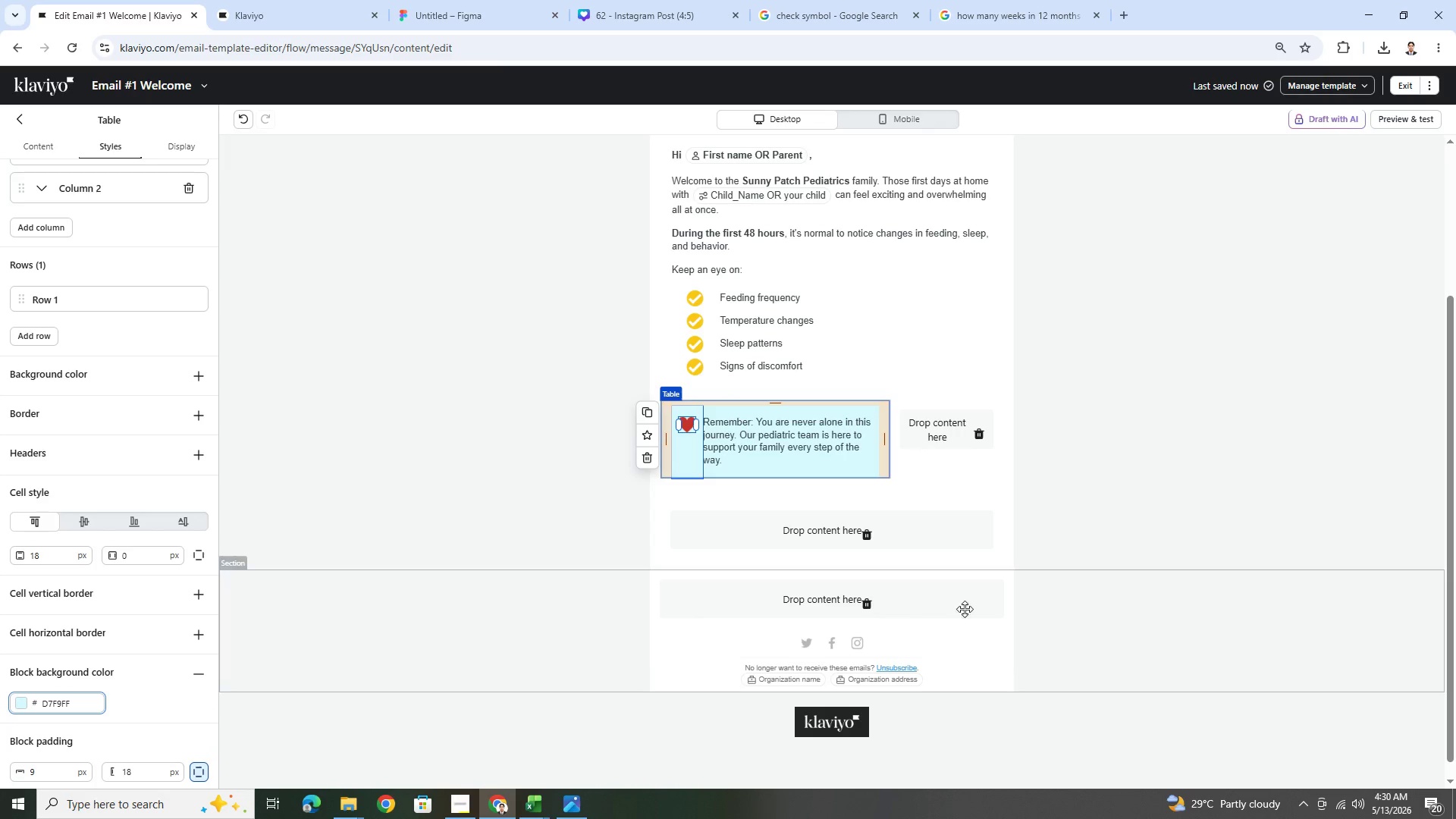 
left_click([1146, 563])
 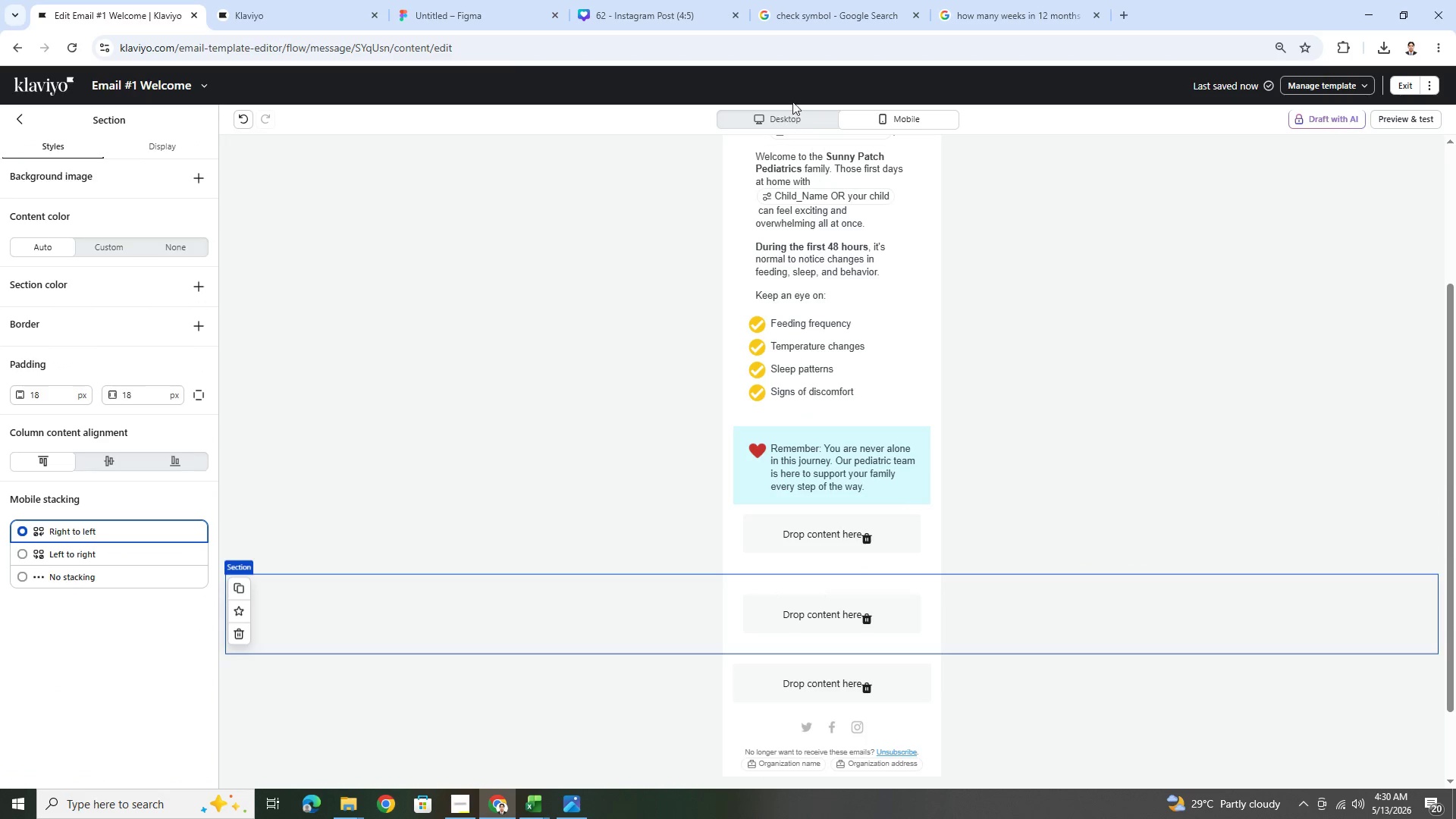 
wait(6.49)
 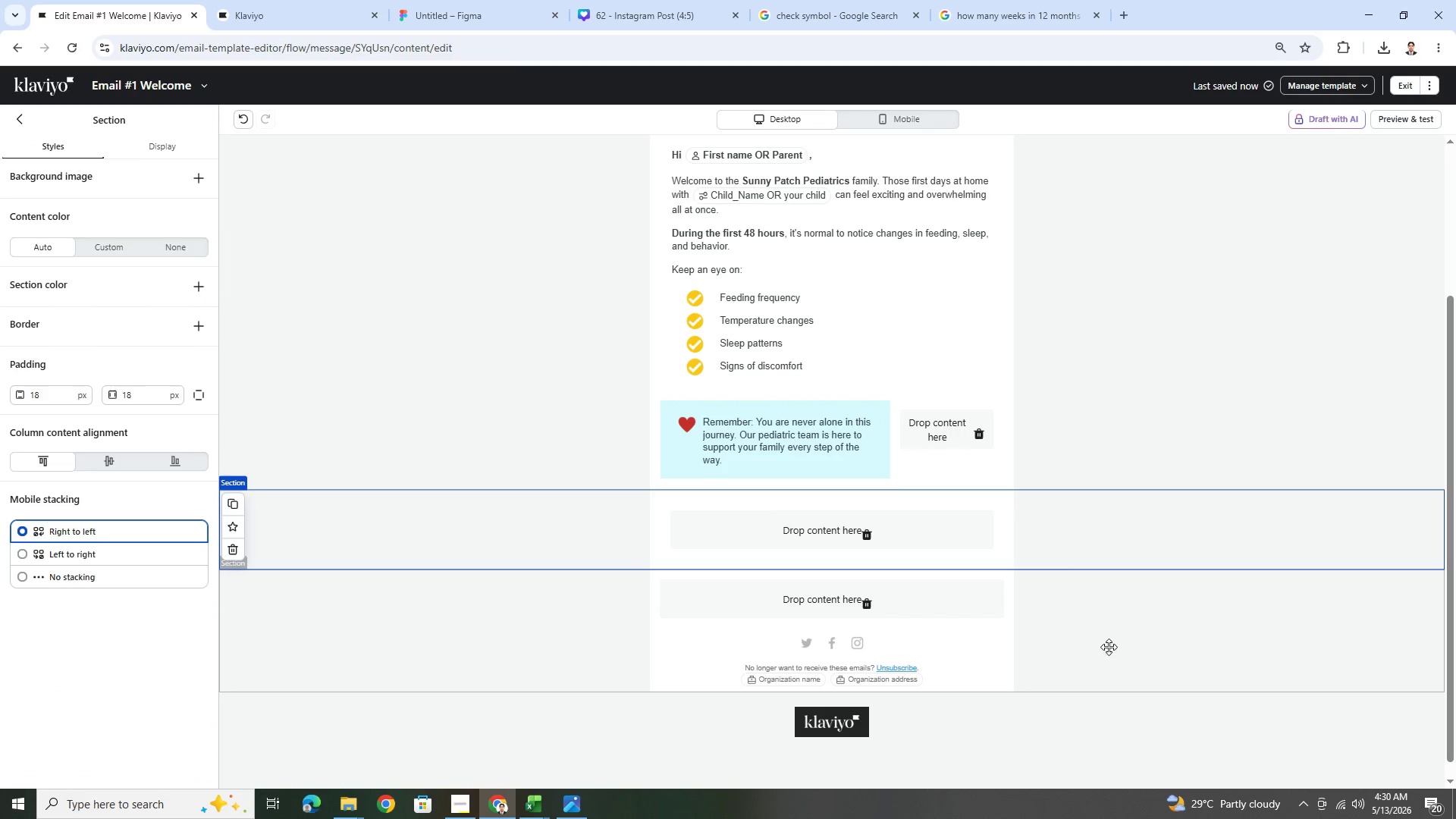 
left_click([782, 108])
 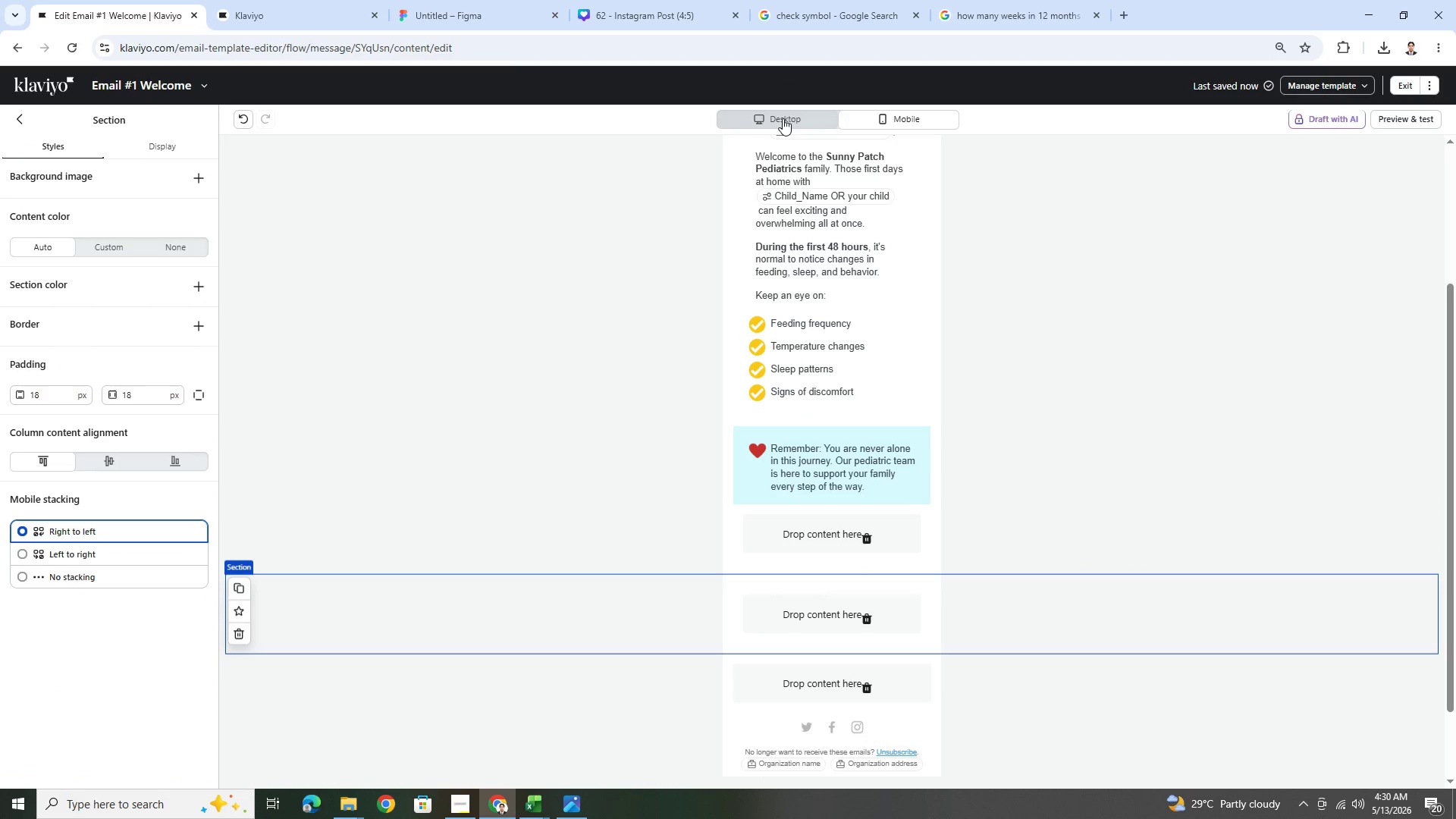 
left_click([783, 118])
 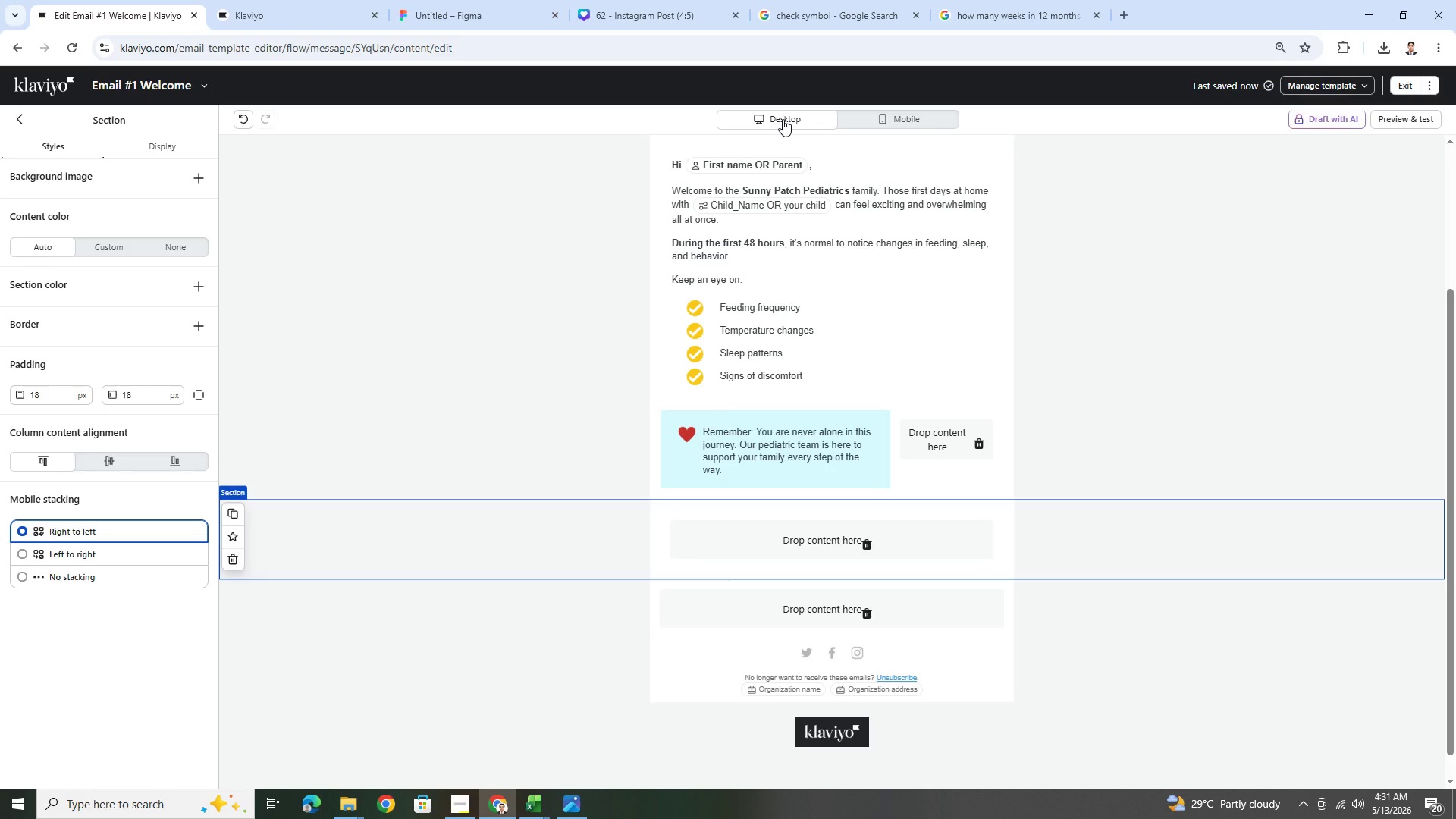 
wait(37.41)
 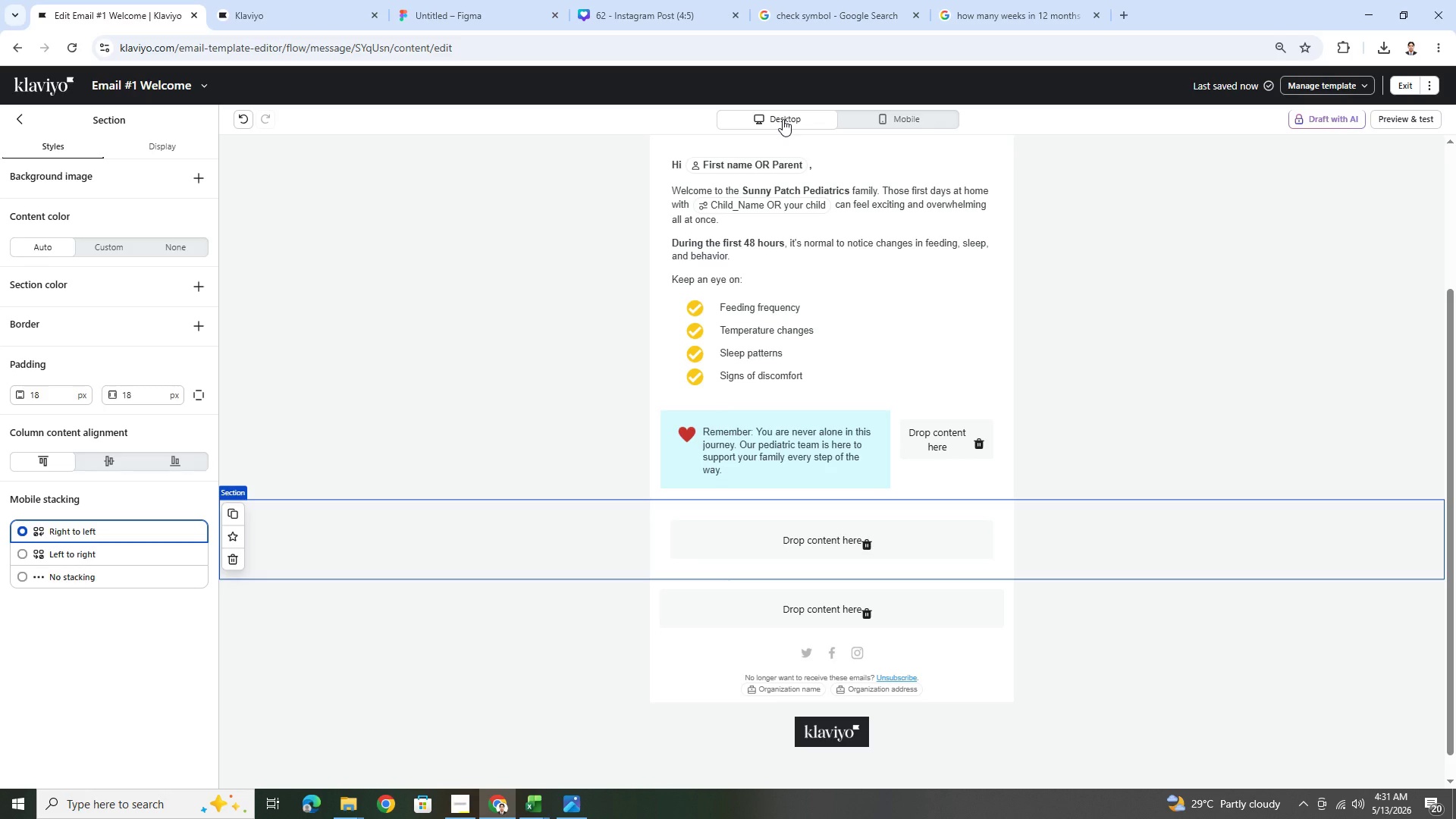 
left_click([1111, 622])
 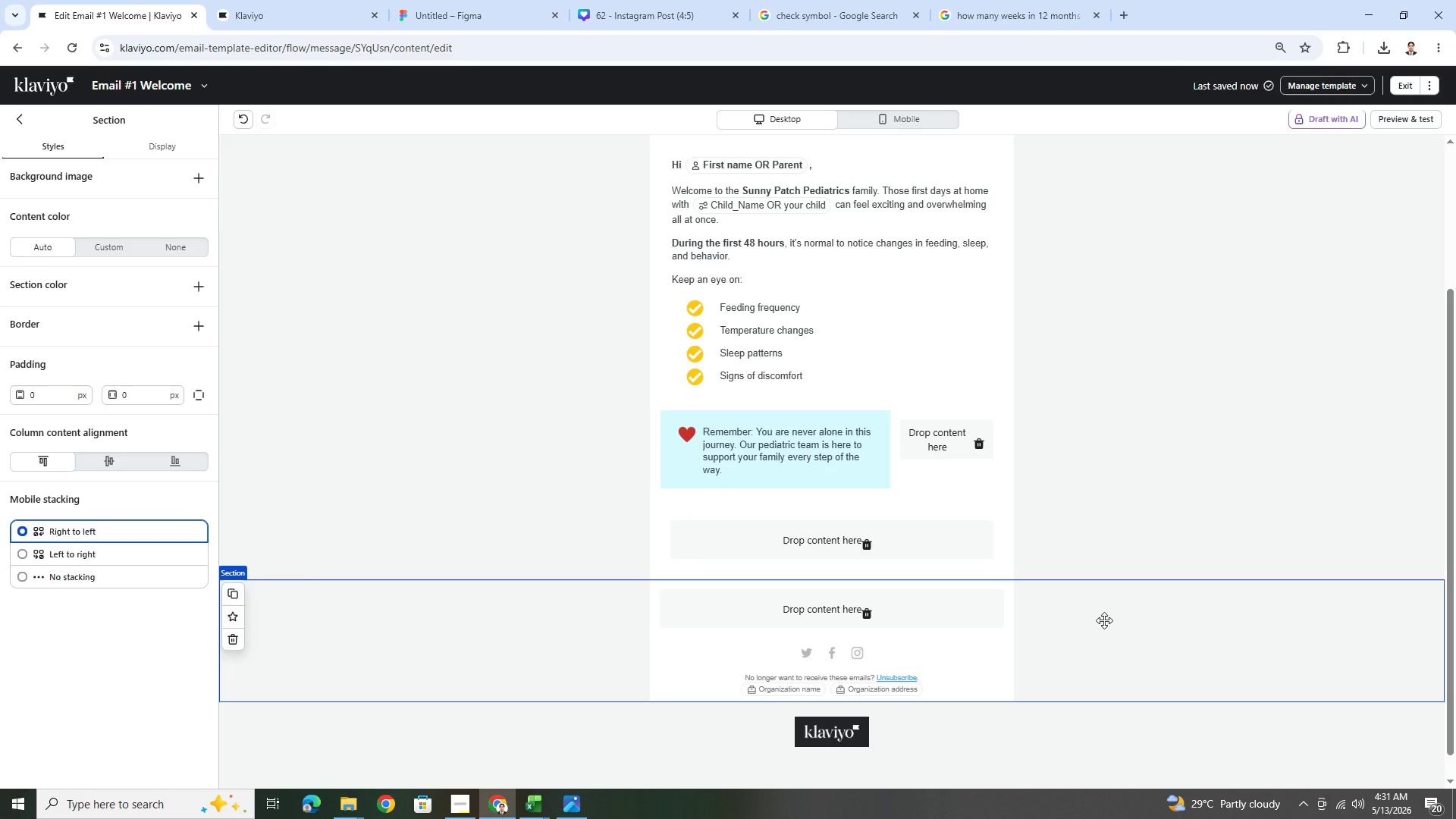 
wait(8.94)
 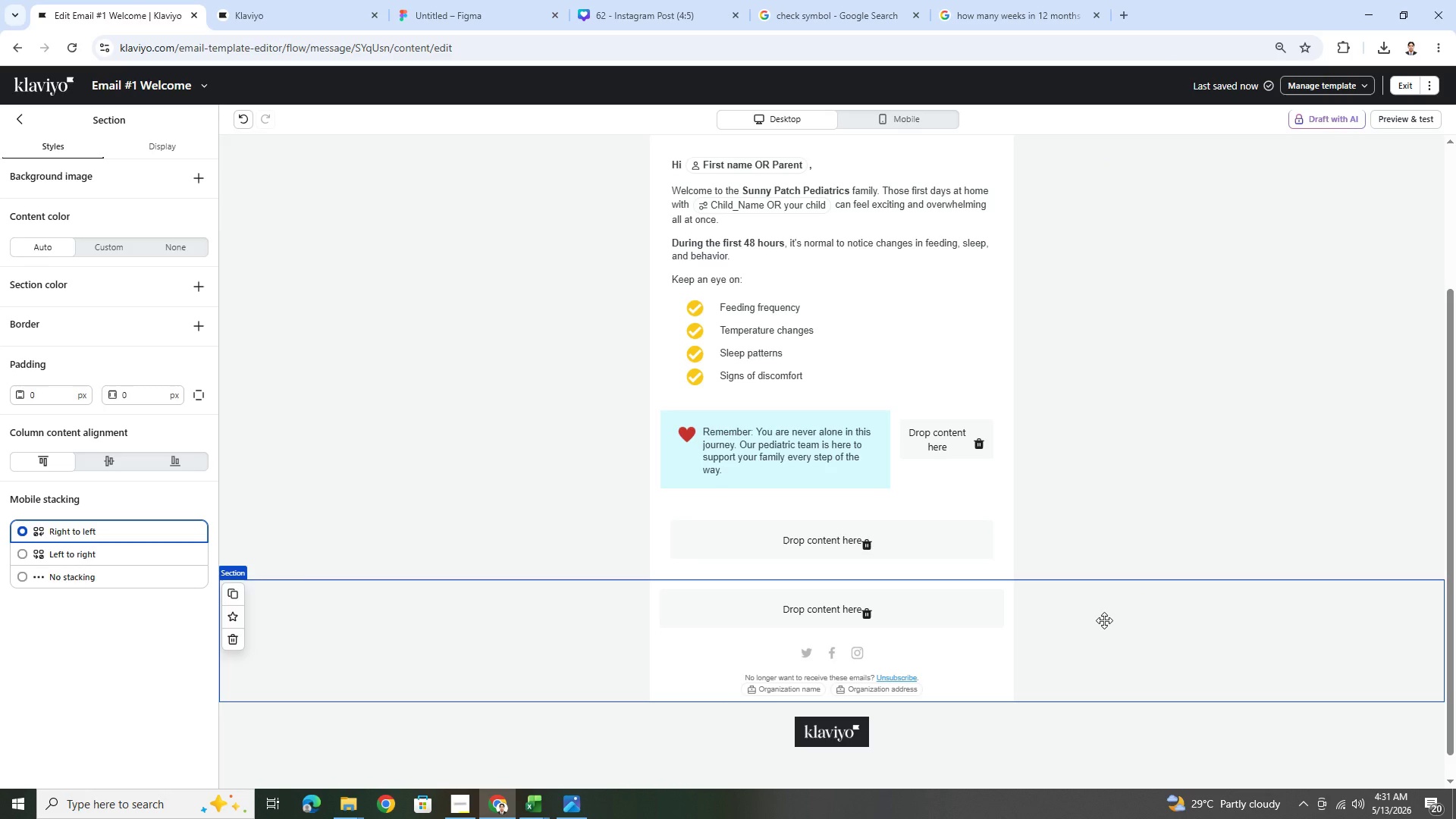 
scroll: coordinate [1101, 560], scroll_direction: up, amount: 2.0
 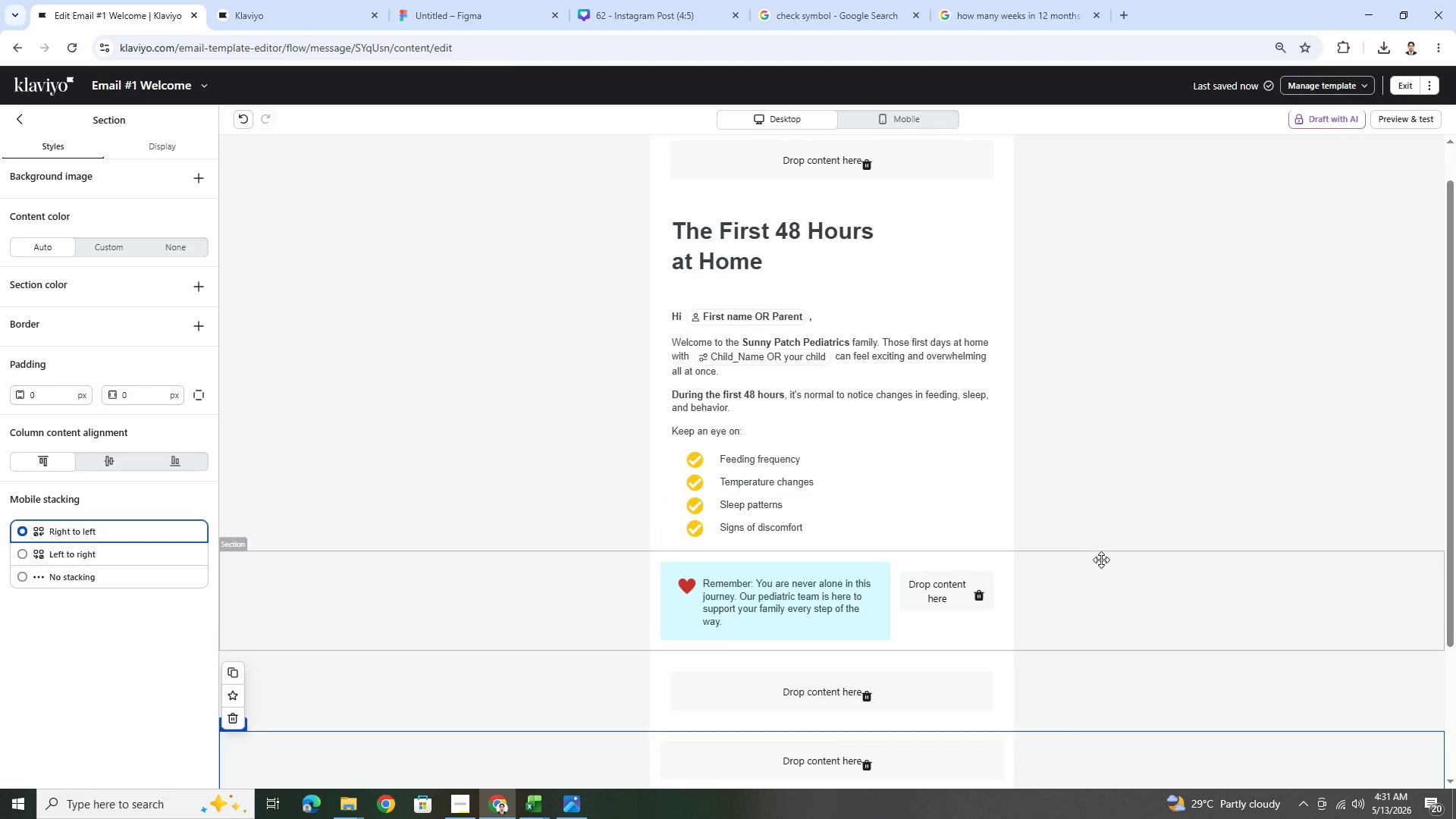 
scroll: coordinate [1103, 559], scroll_direction: down, amount: 3.0
 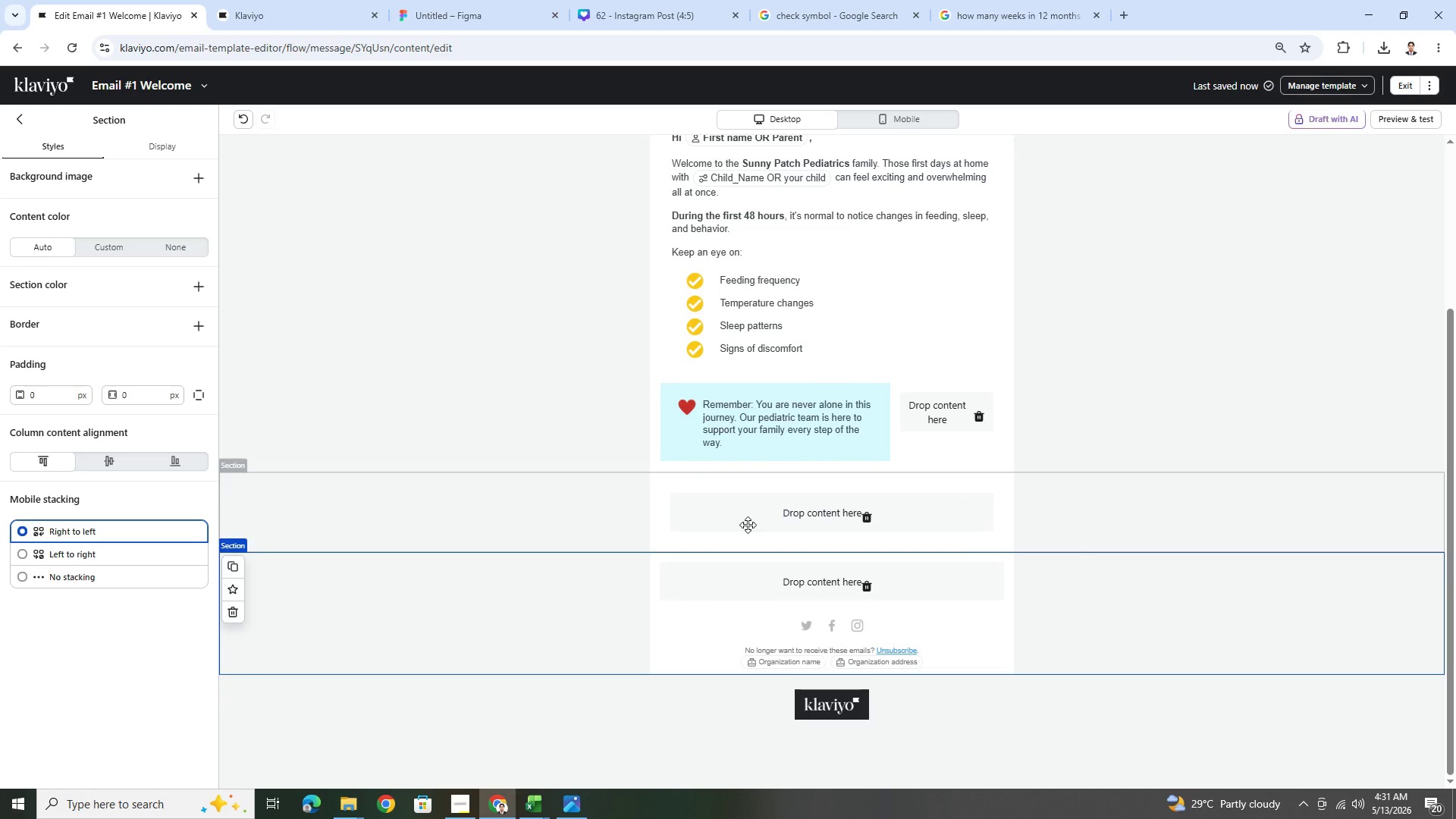 
left_click([20, 125])
 